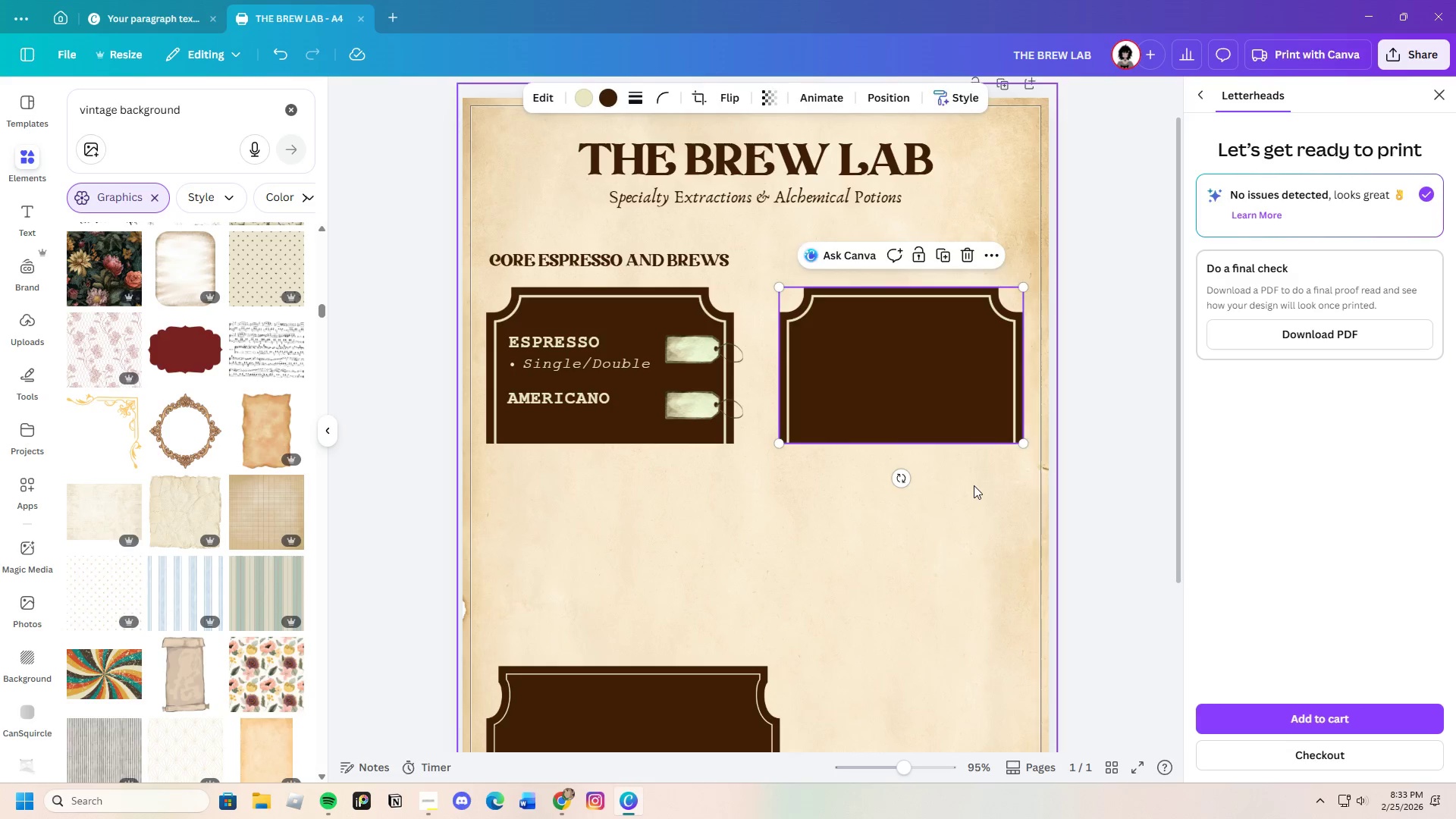 
left_click([974, 485])
 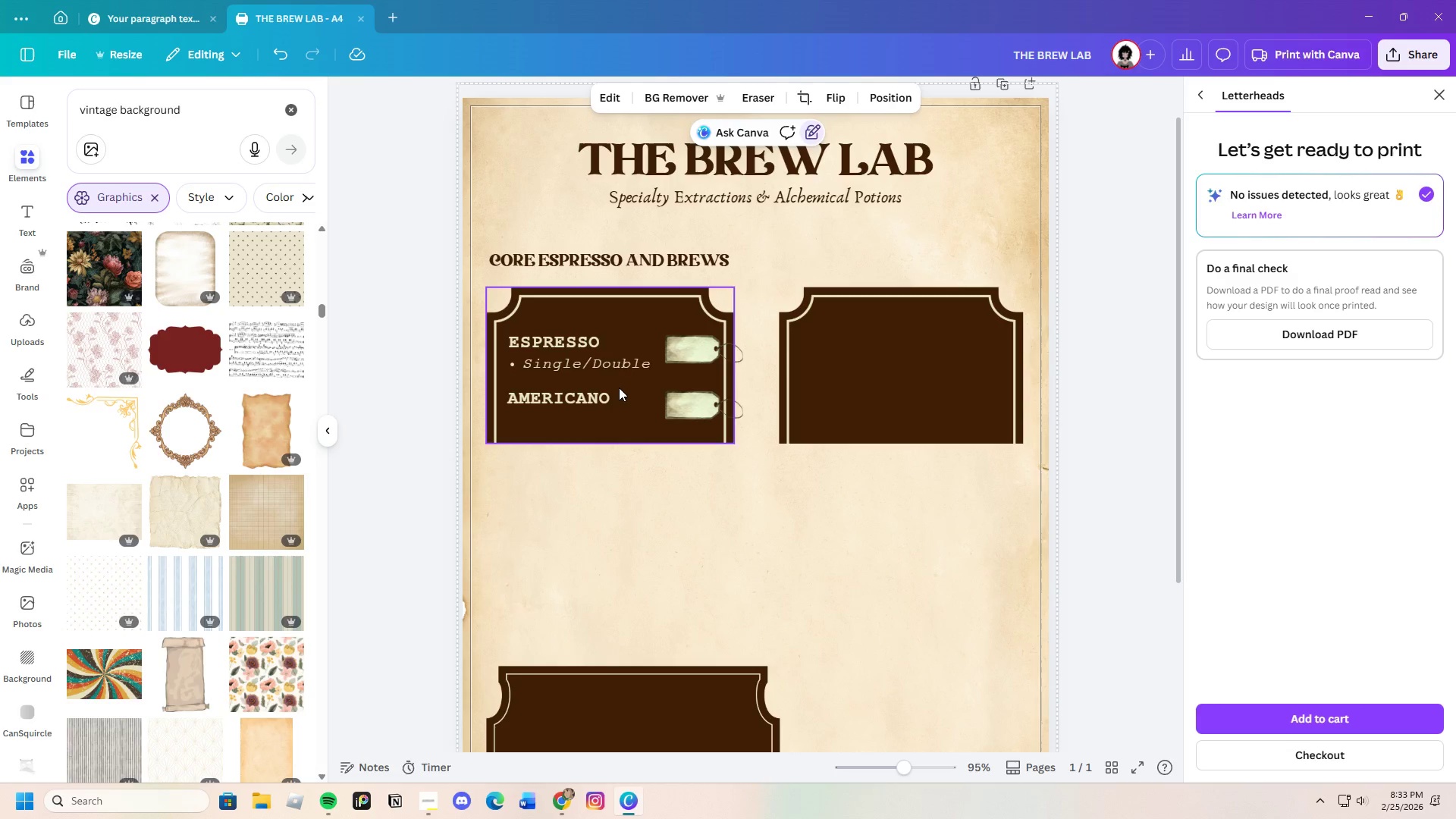 
left_click([585, 343])
 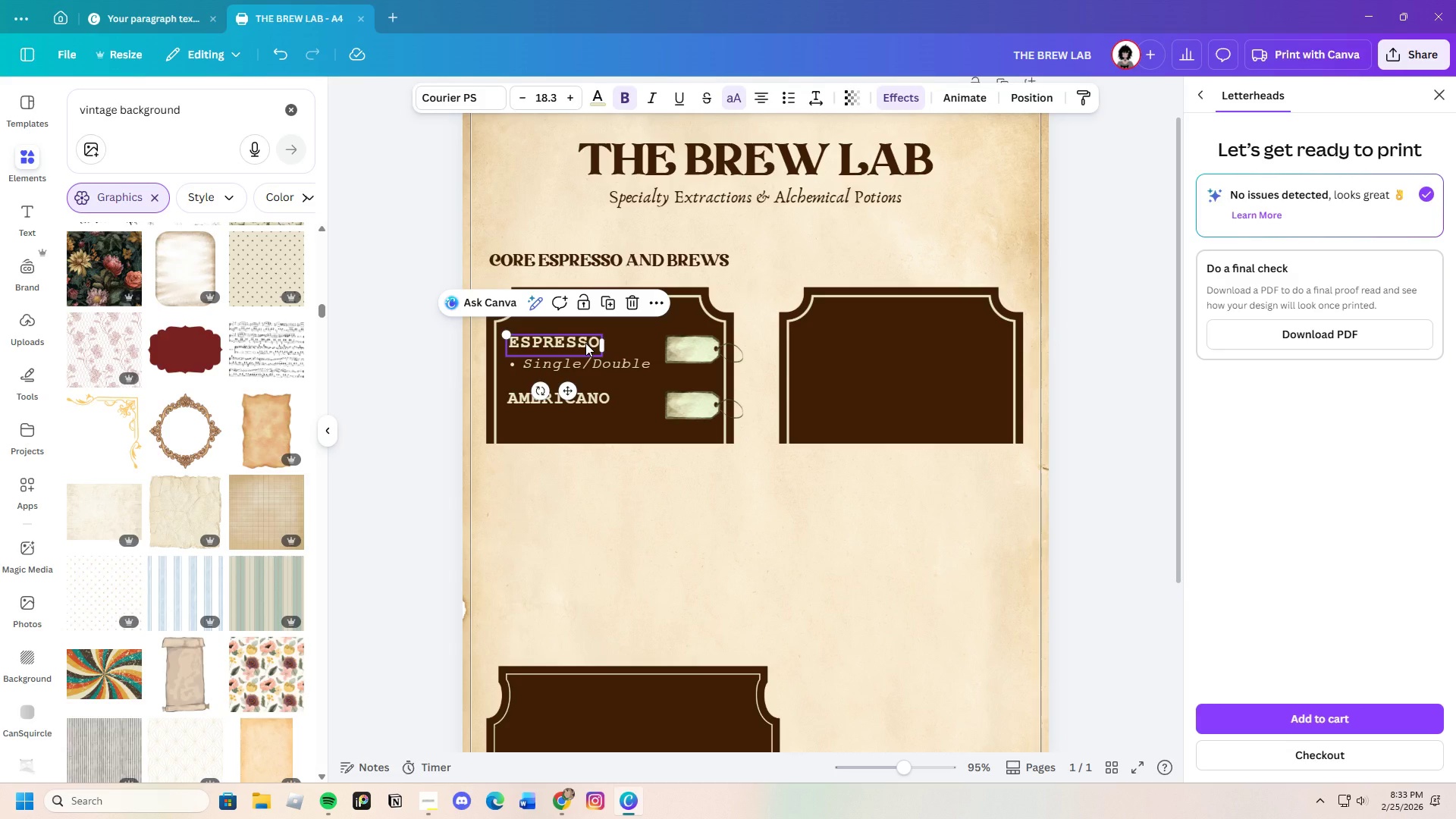 
key(Control+C)
 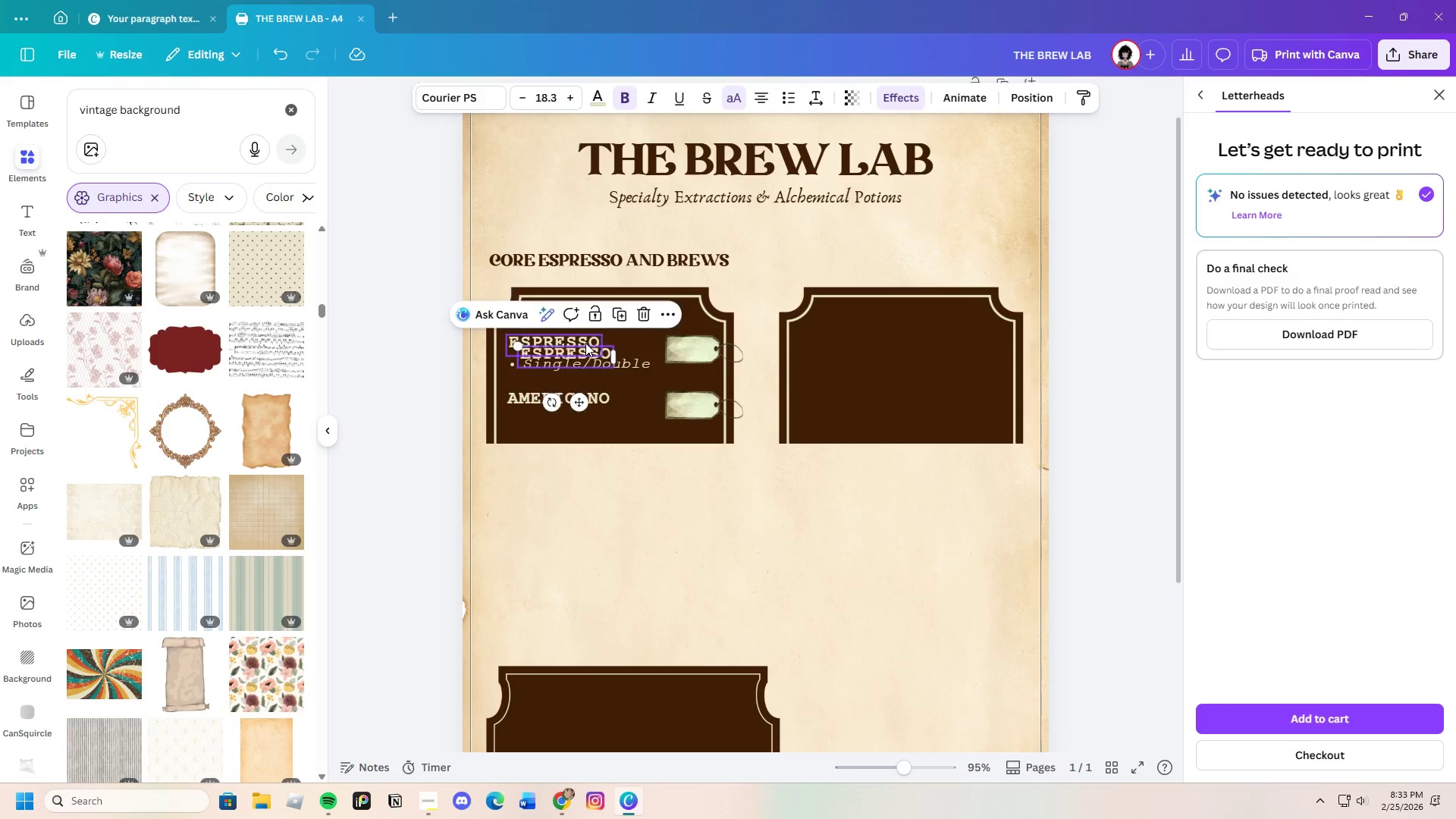 
key(Control+V)
 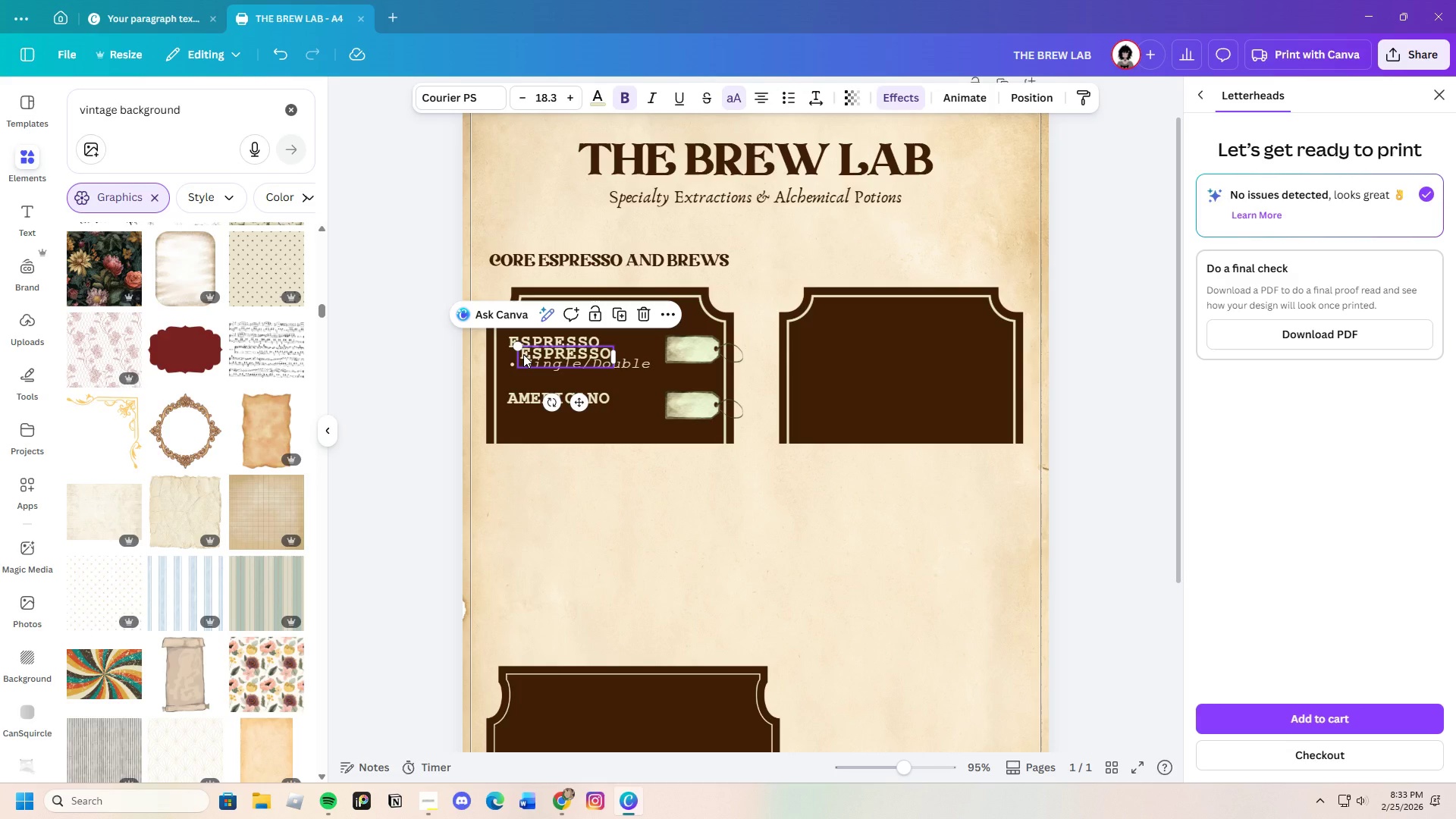 
left_click([523, 354])
 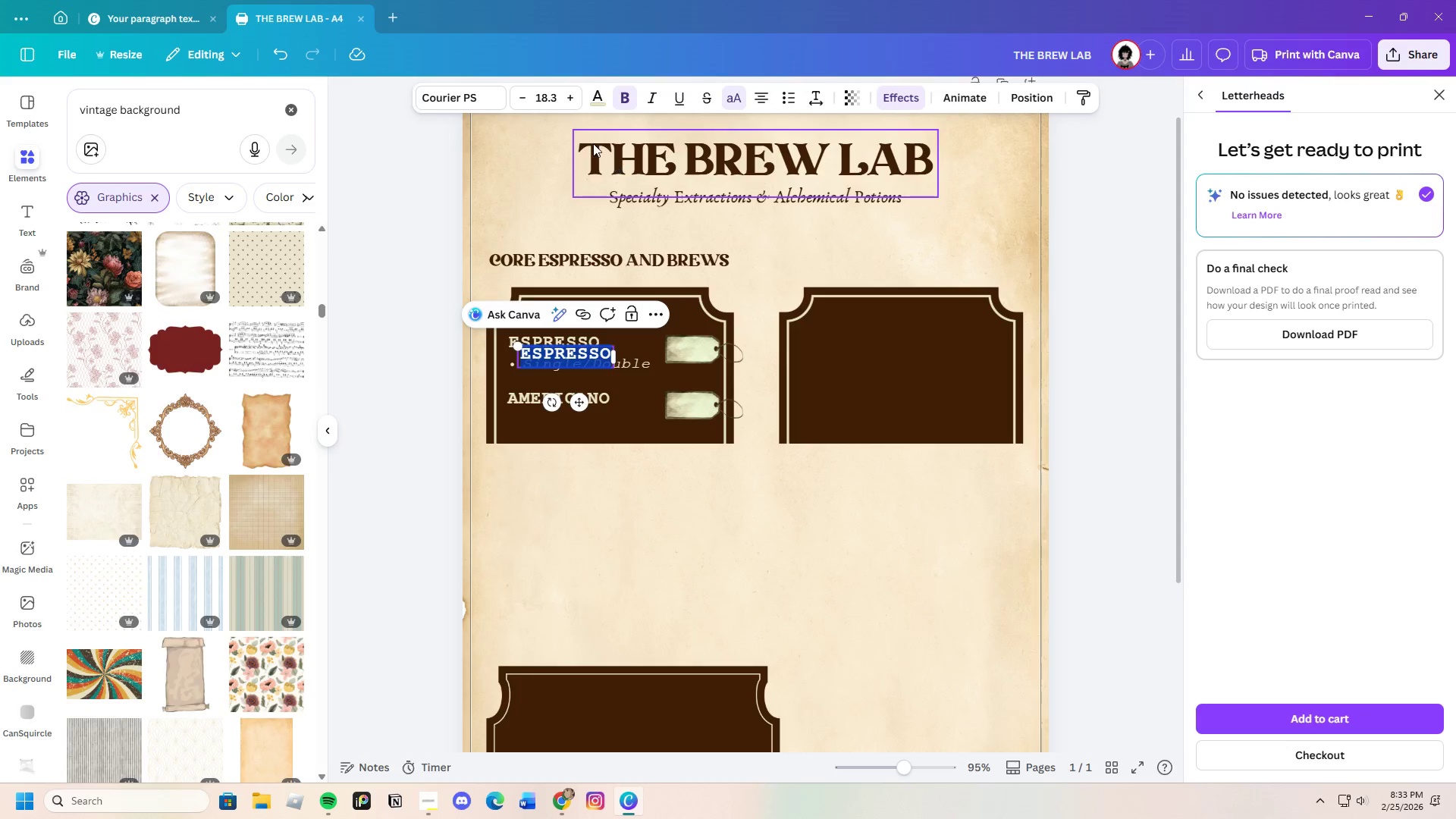 
left_click([592, 91])
 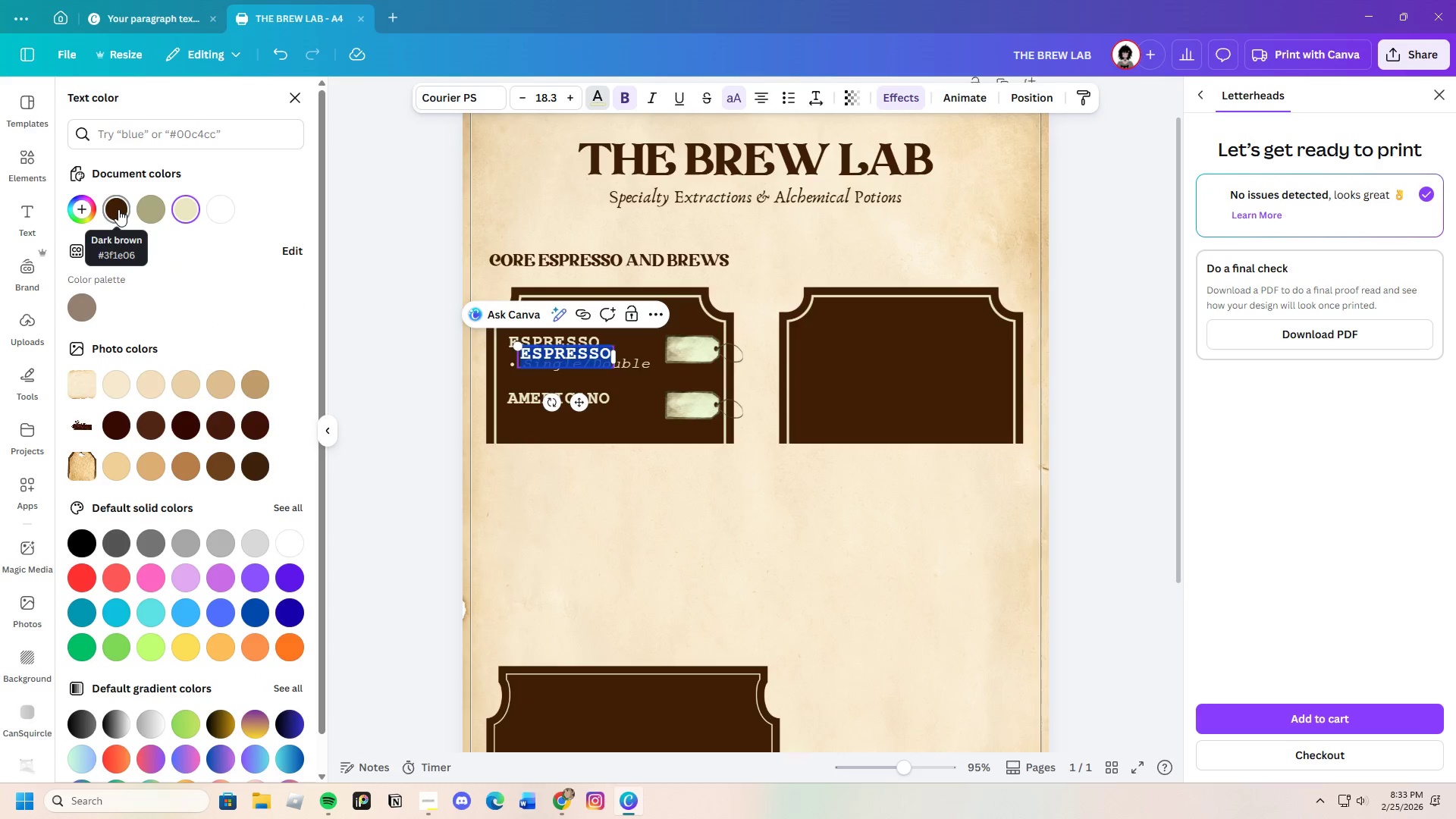 
left_click([144, 203])
 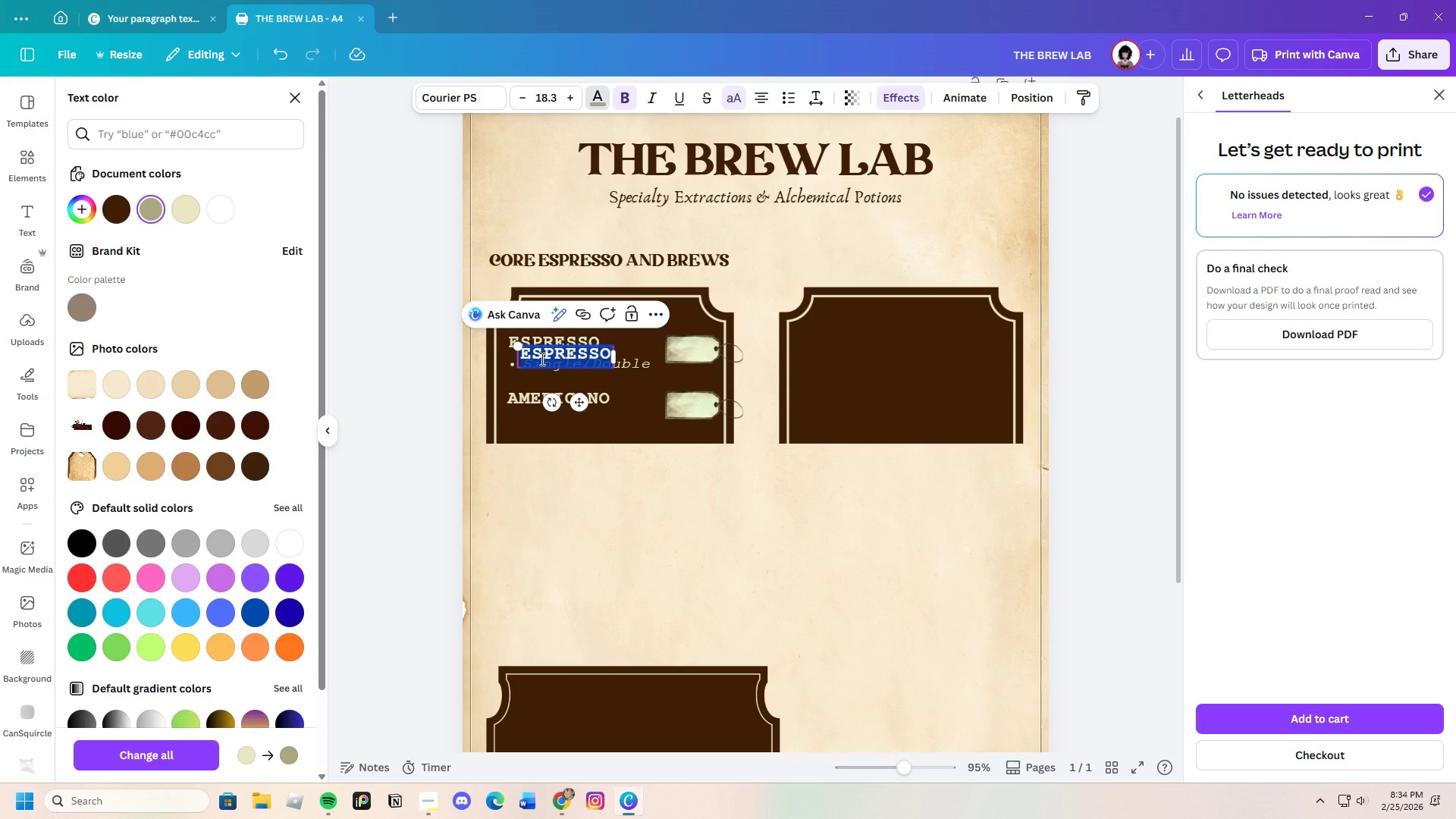 
wait(5.06)
 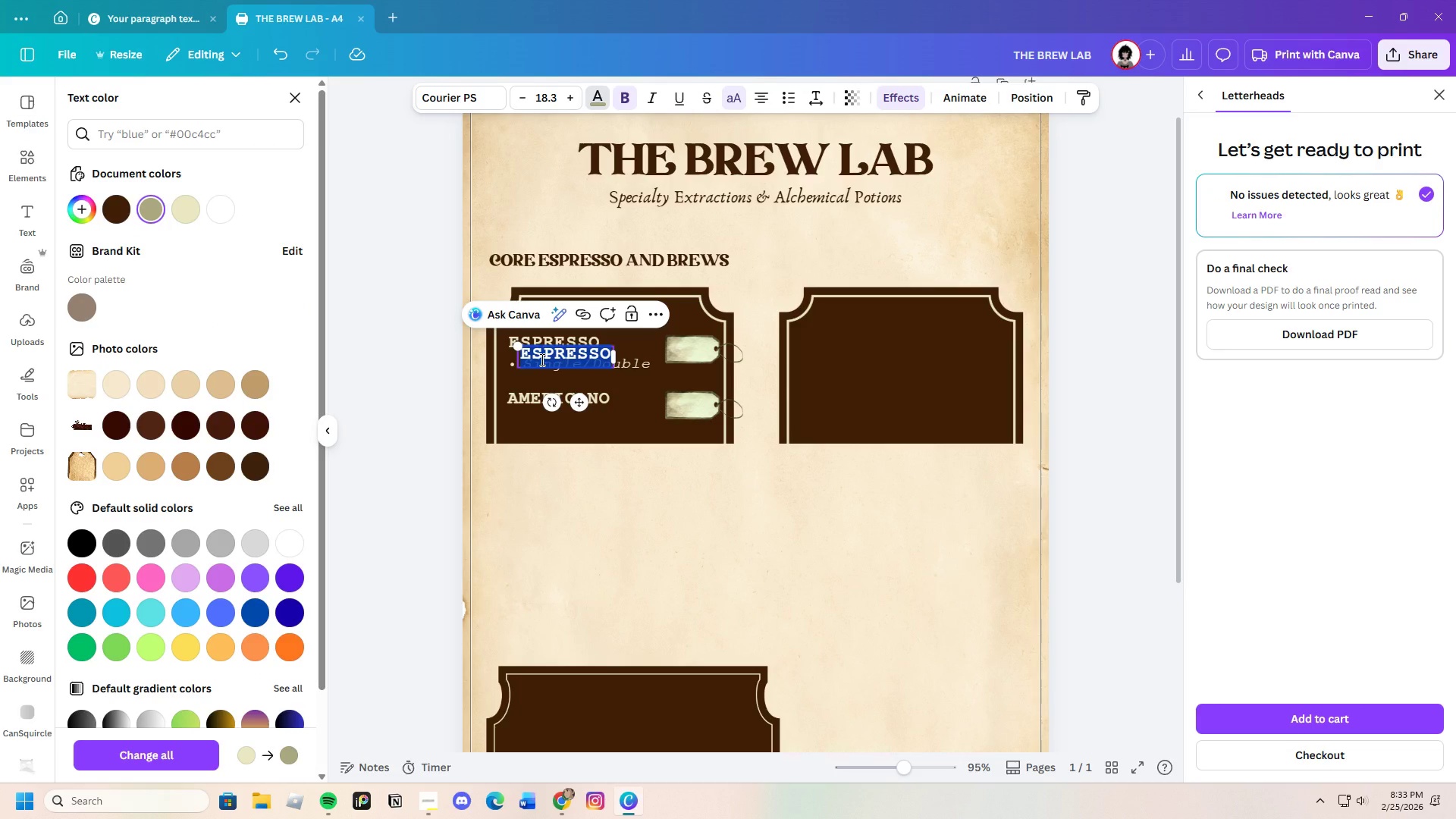 
key(Backspace)
 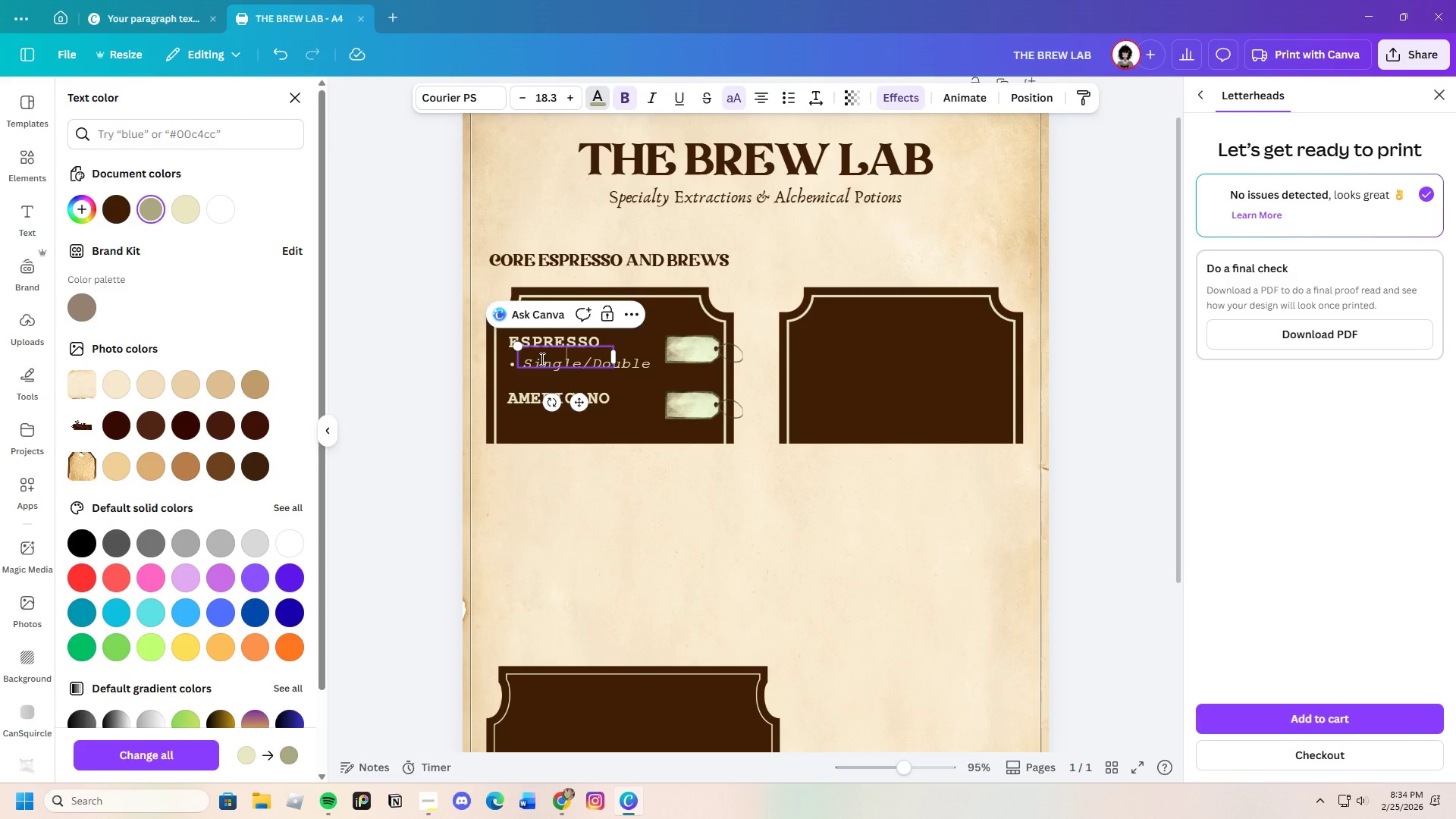 
wait(52.98)
 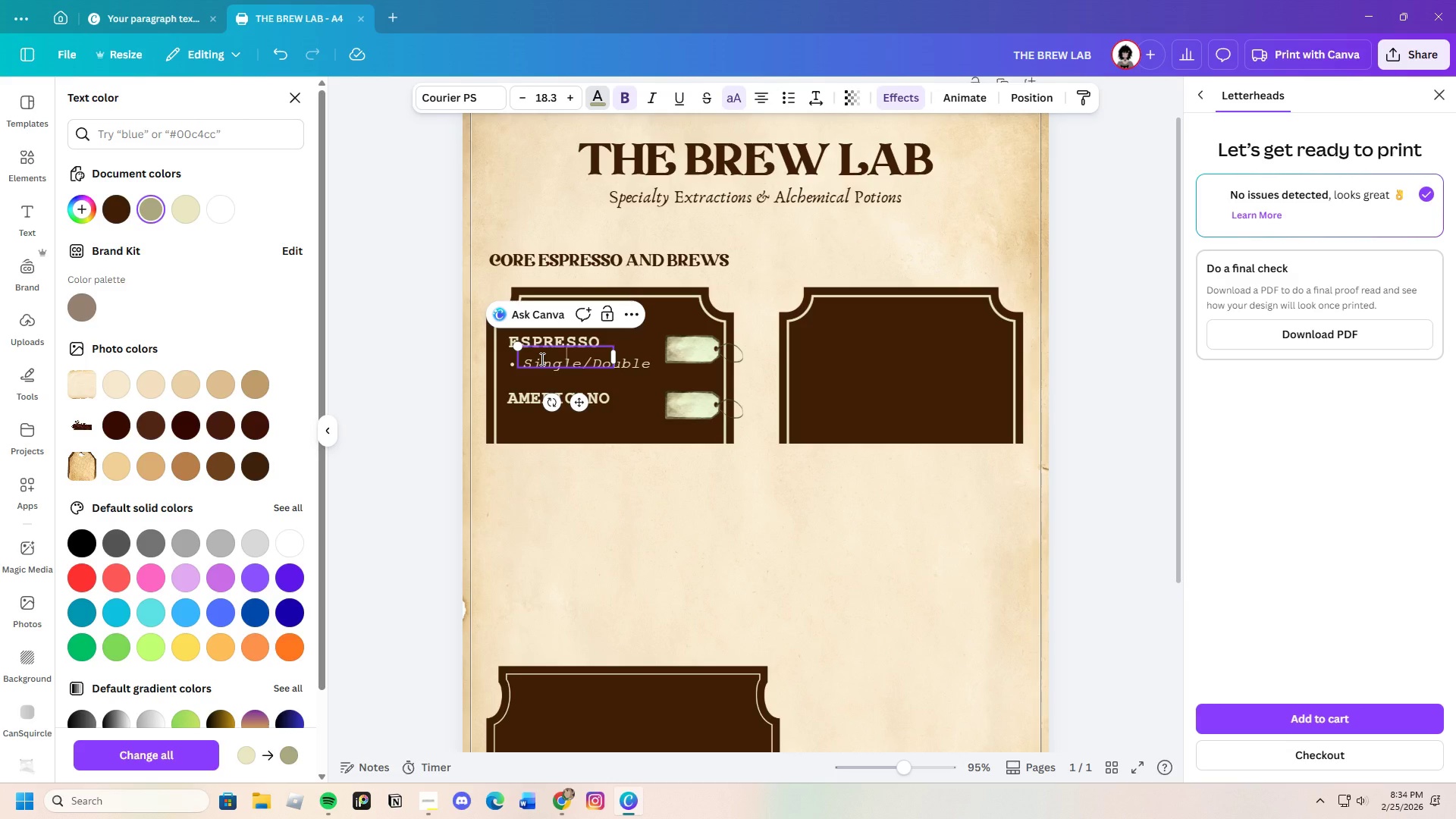 
key(4)
 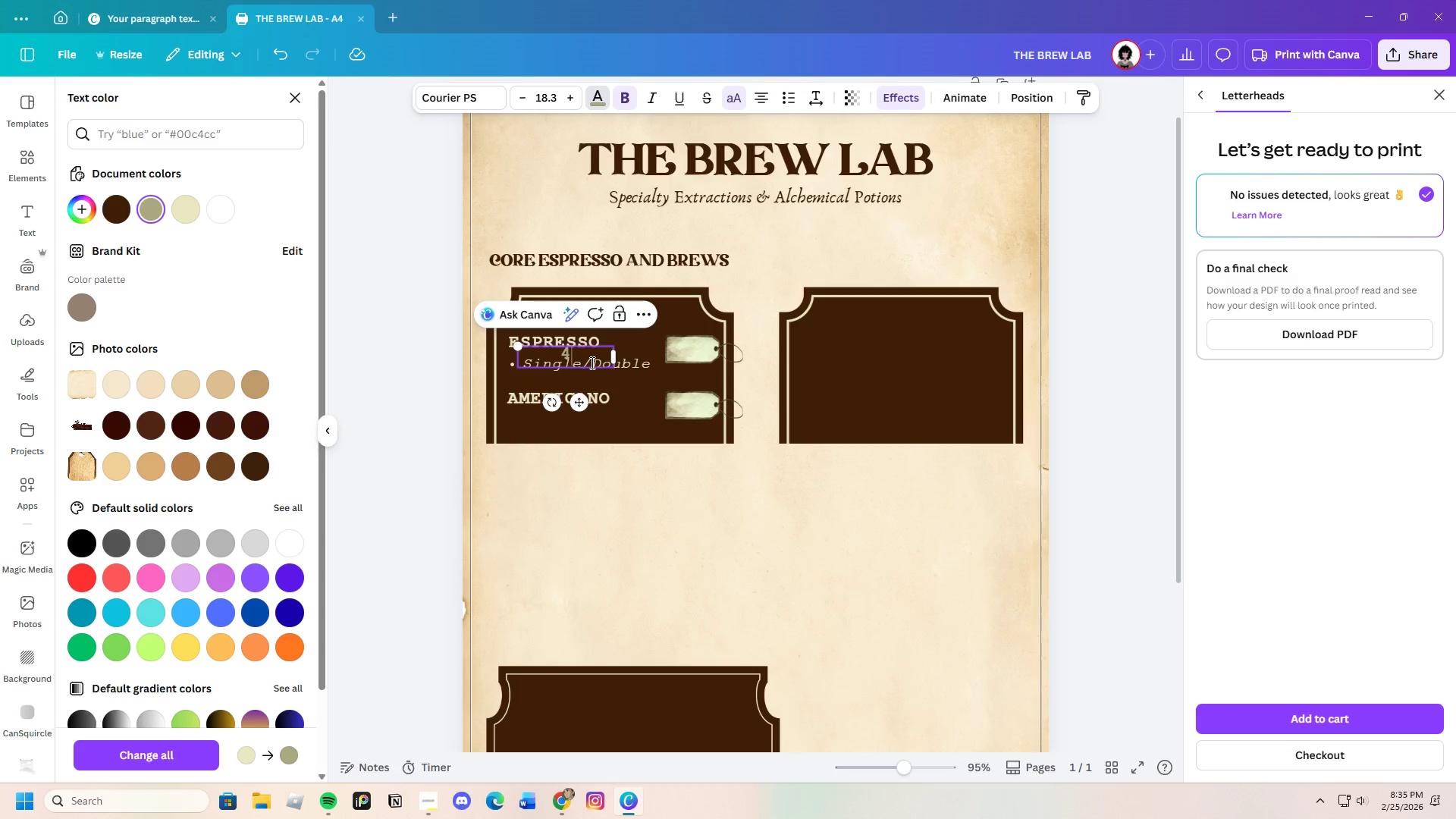 
wait(30.38)
 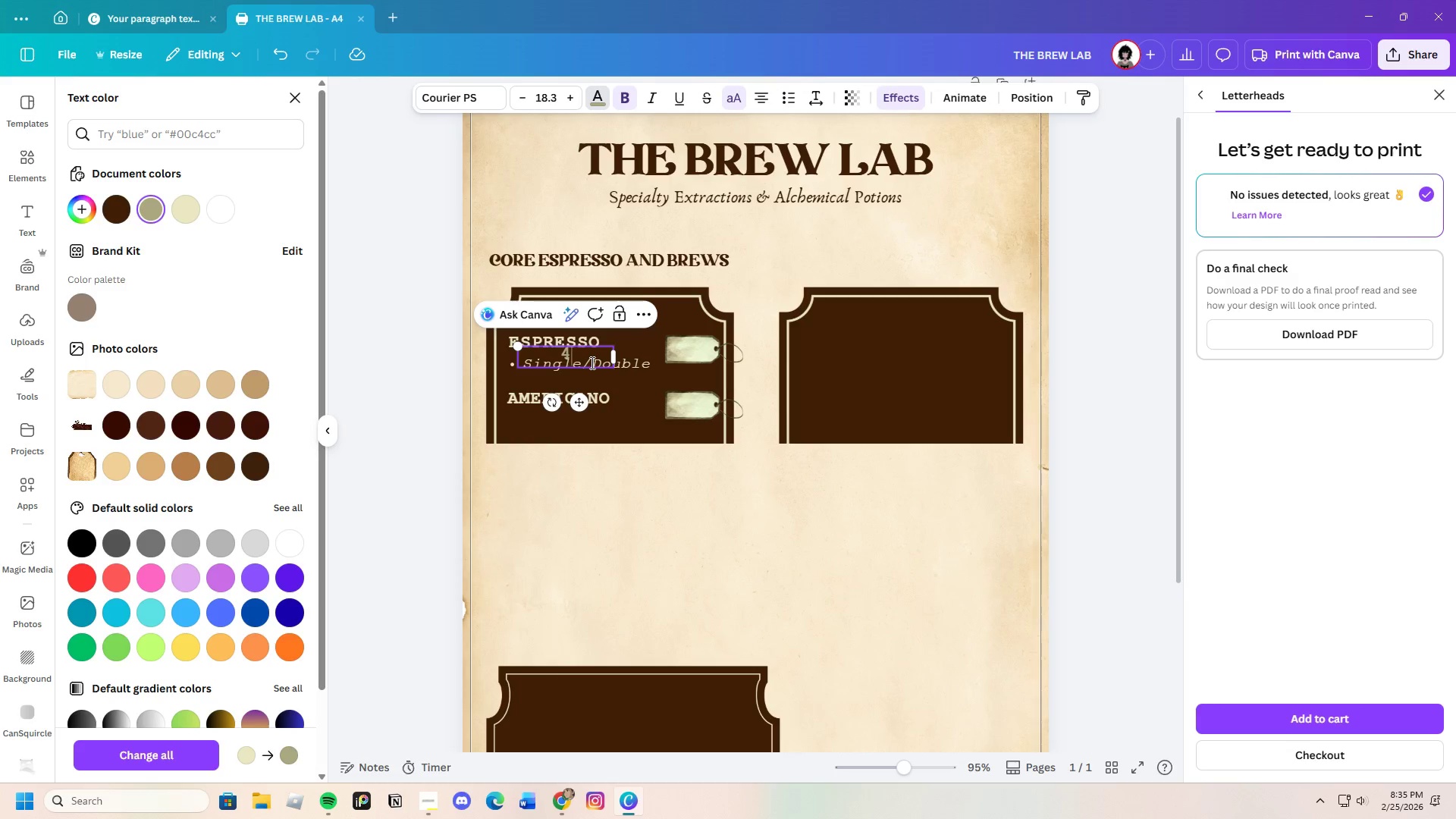 
key(Slash)
 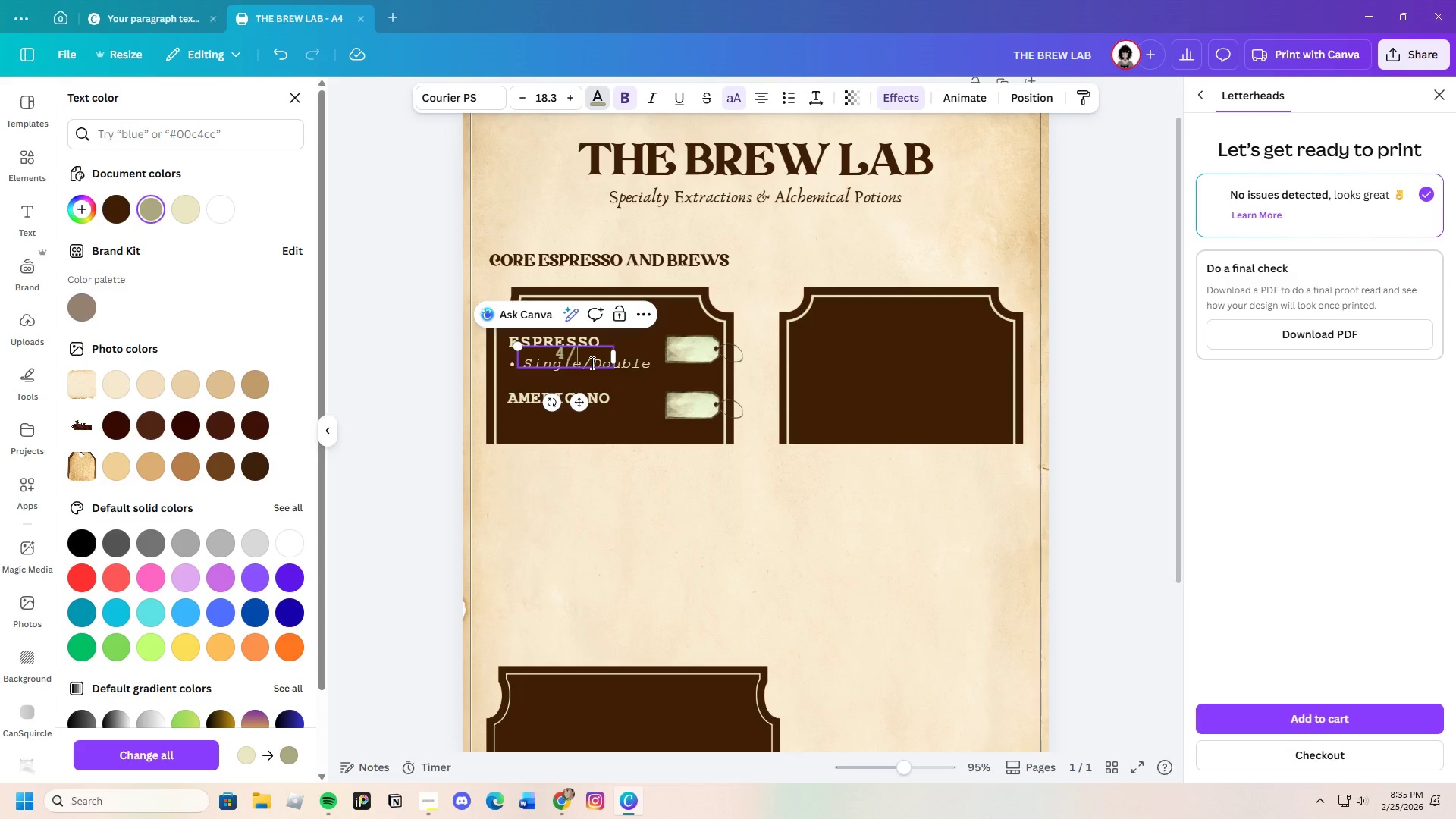 
key(6)
 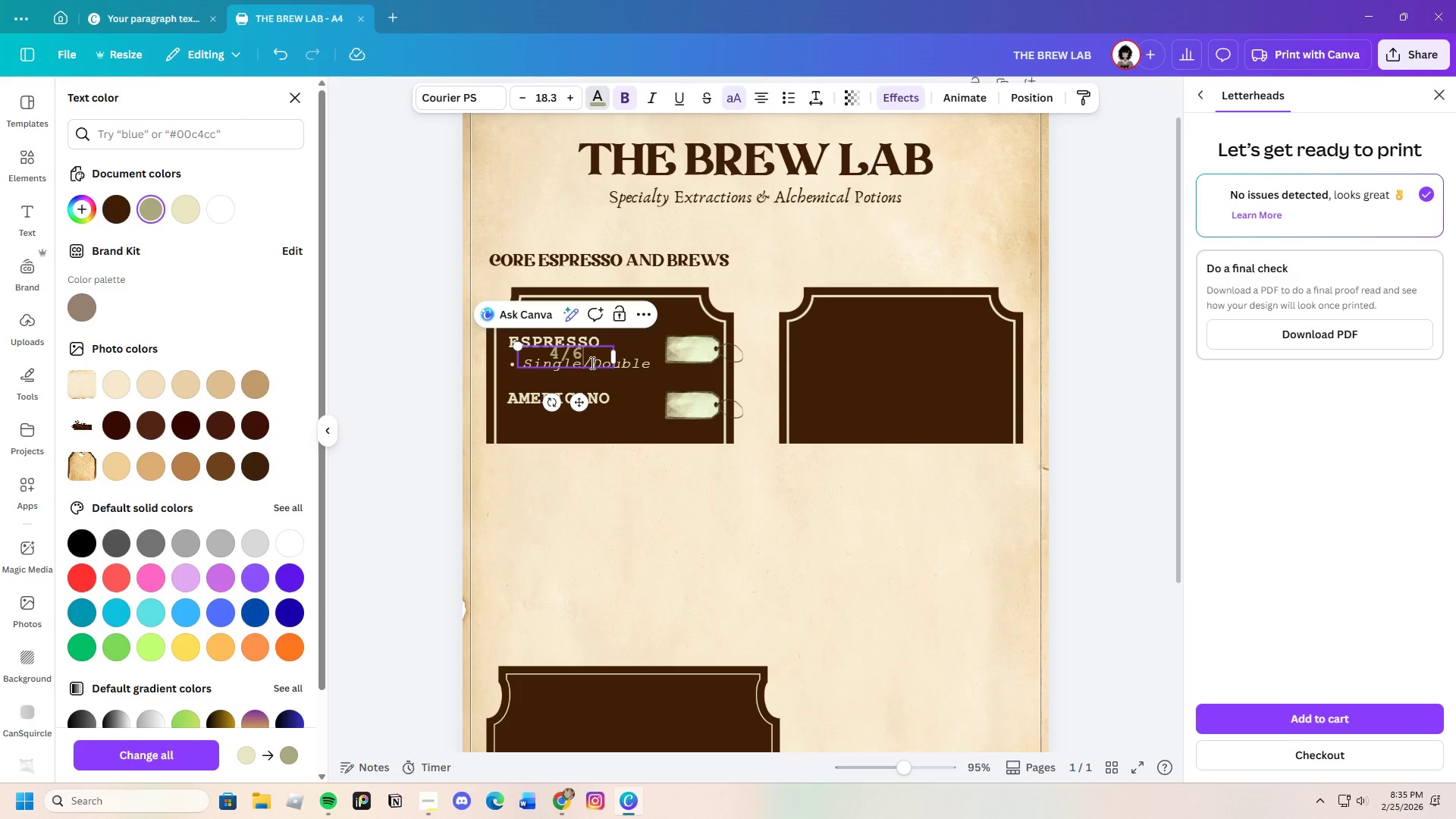 
wait(21.25)
 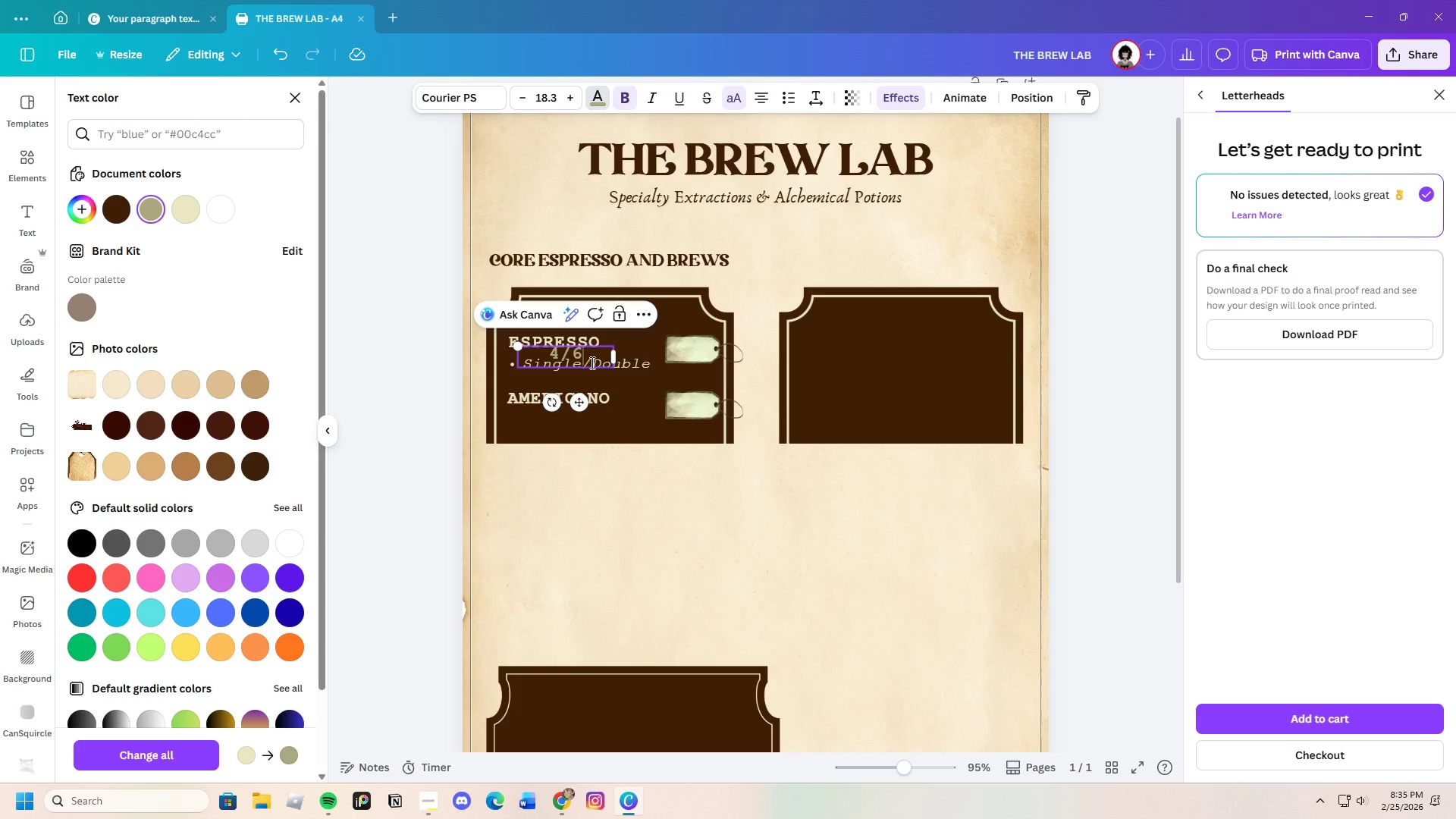 
left_click([557, 356])
 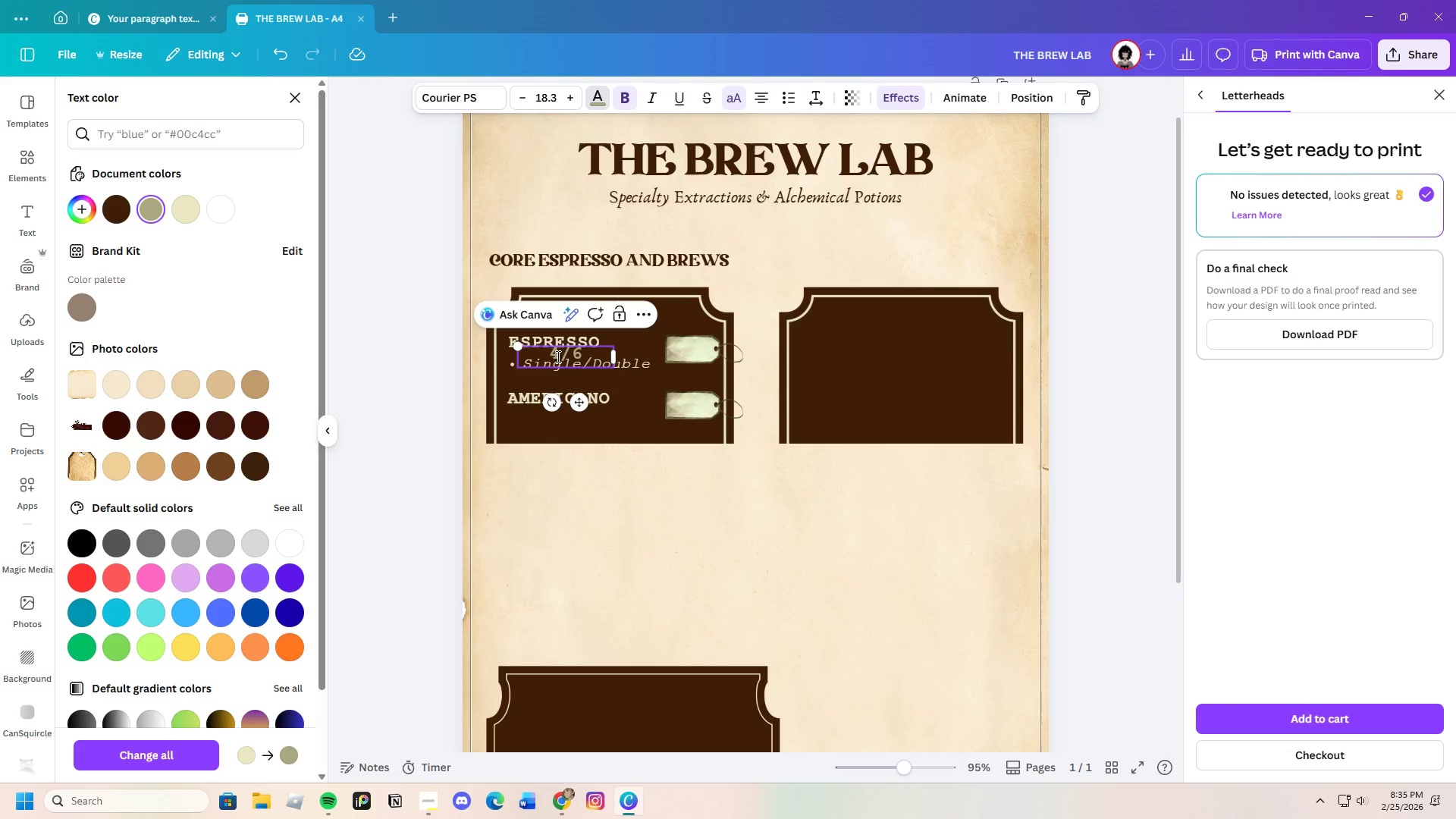 
key(Backspace)
 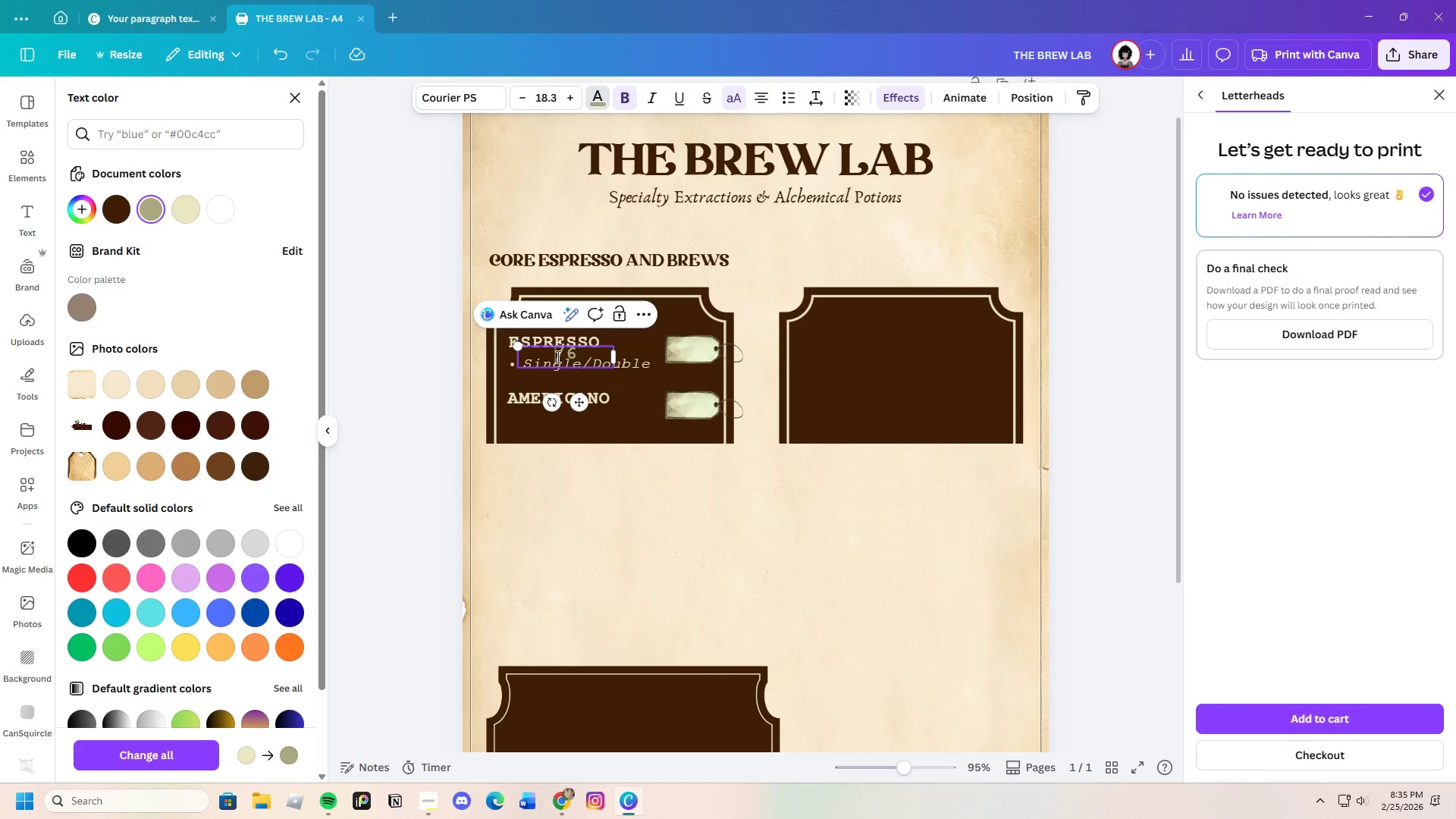 
key(3)
 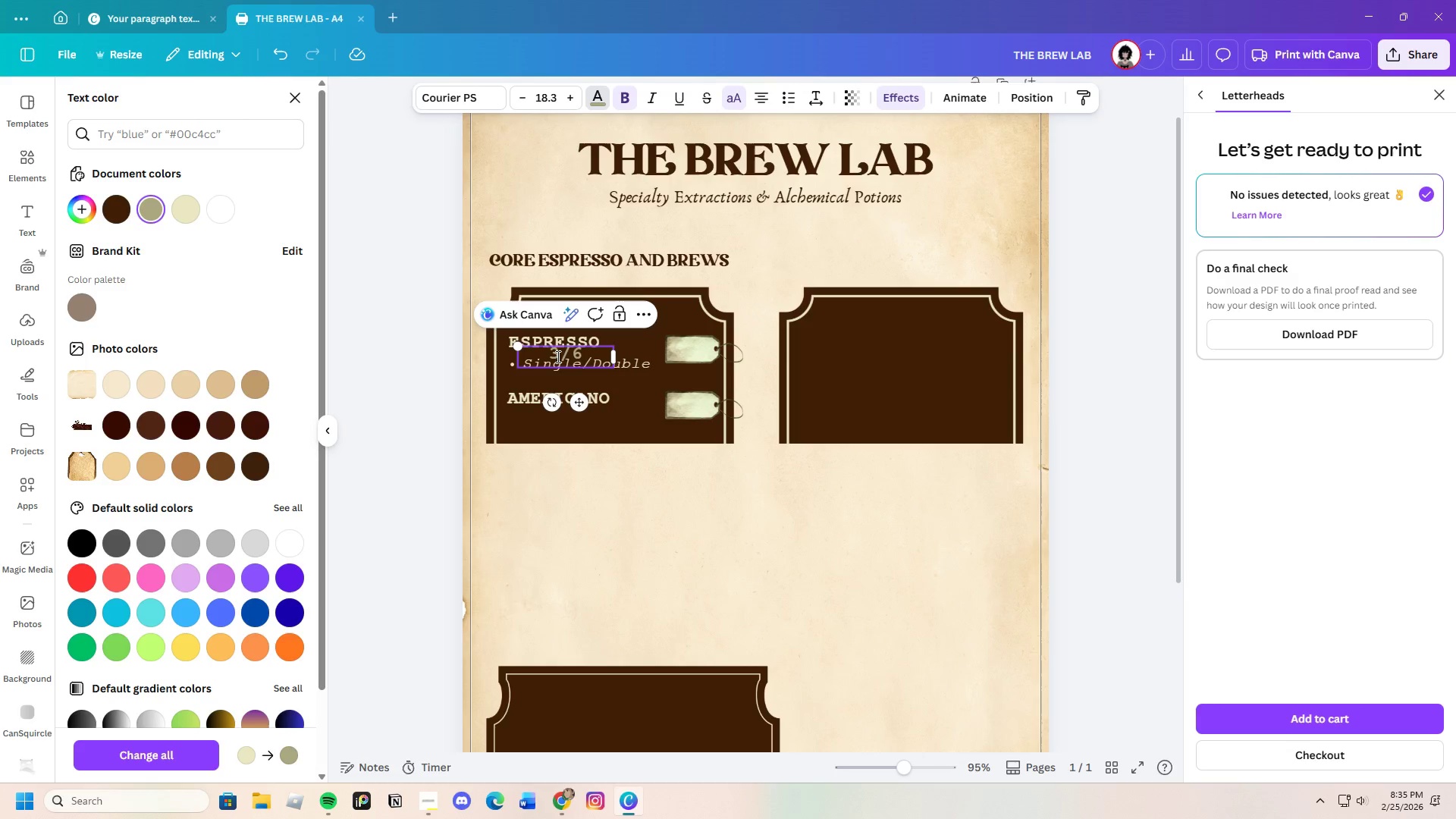 
key(Period)
 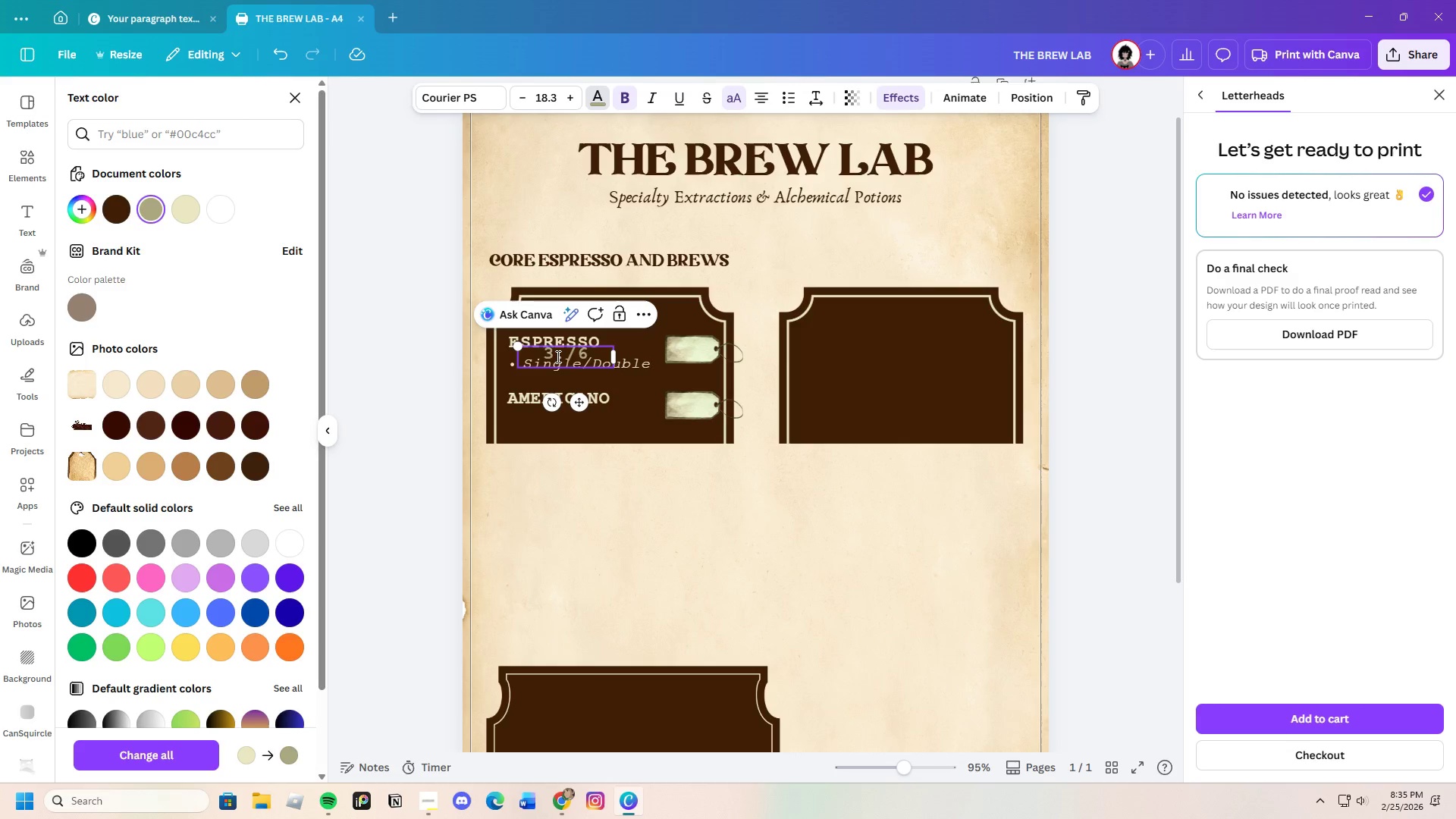 
key(5)
 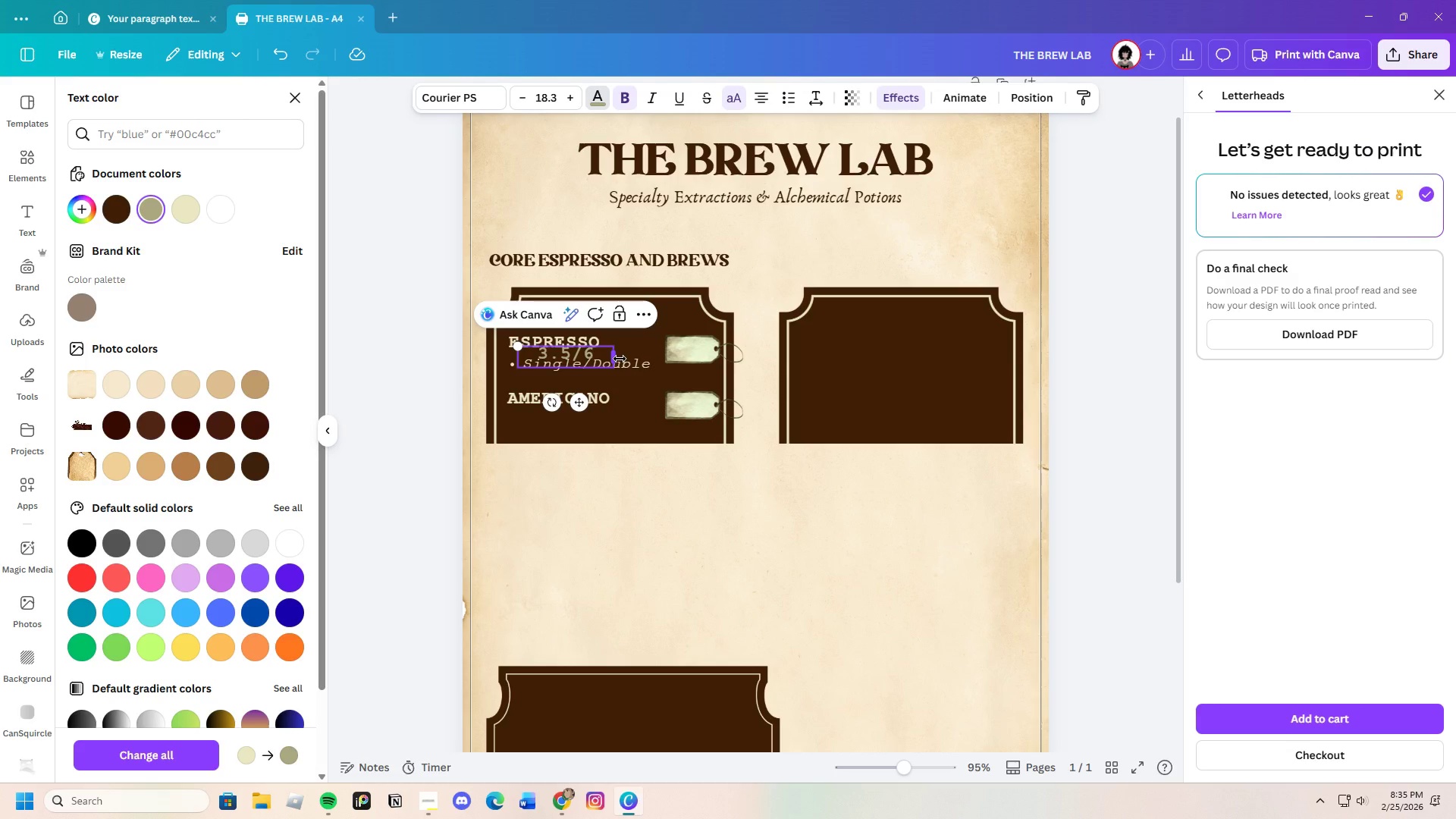 
wait(6.8)
 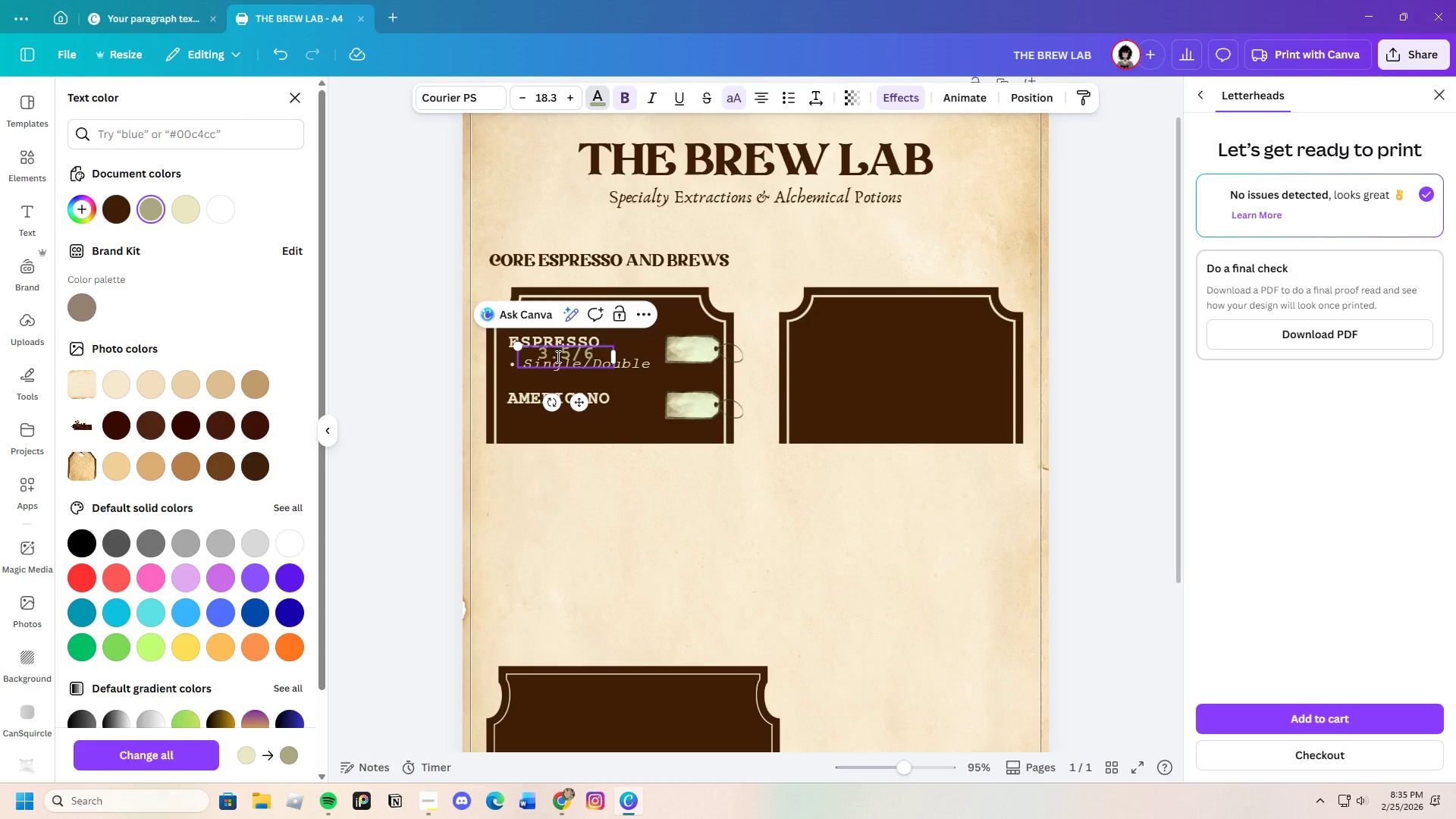 
left_click([594, 354])
 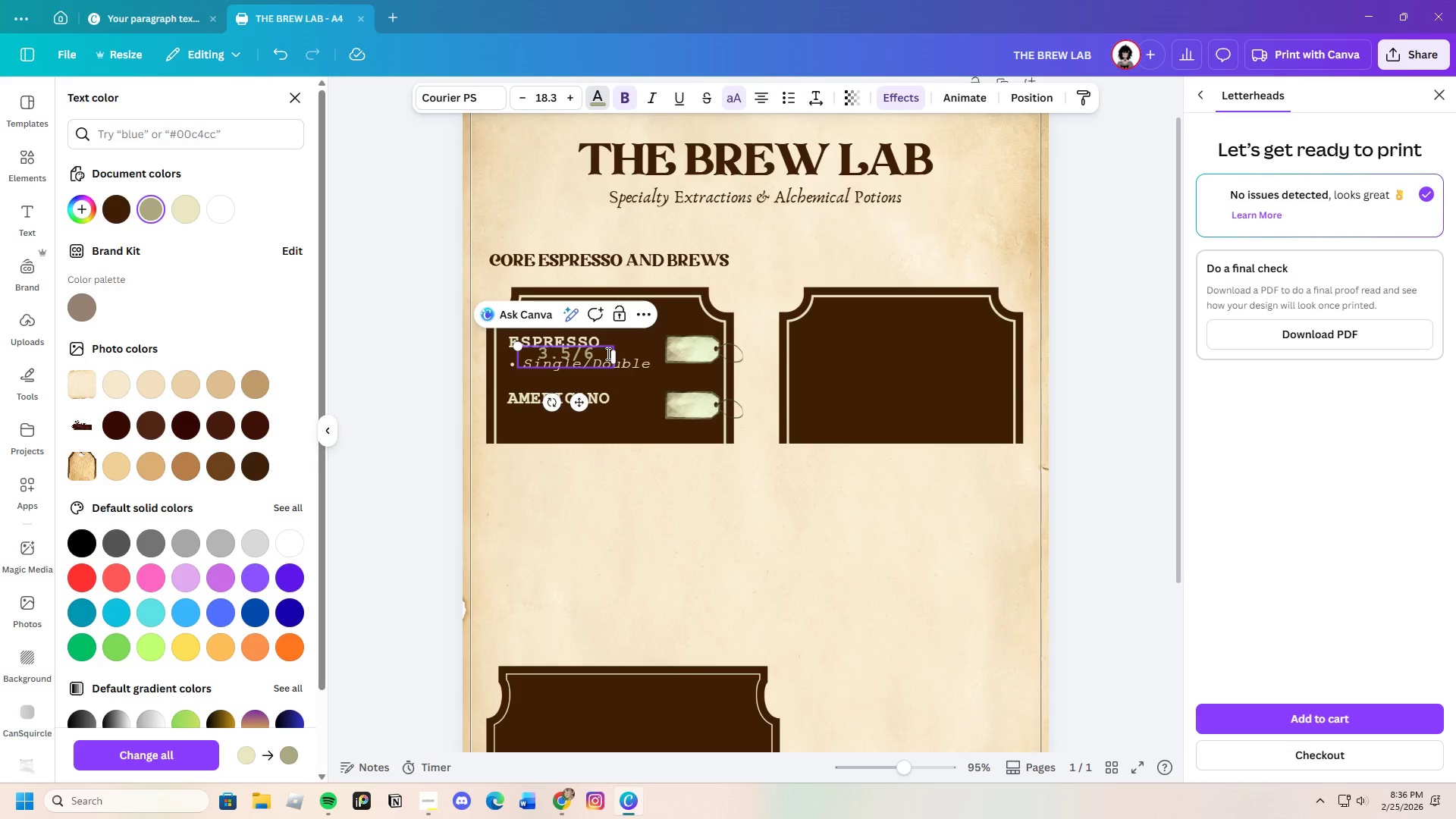 
key(Backspace)
 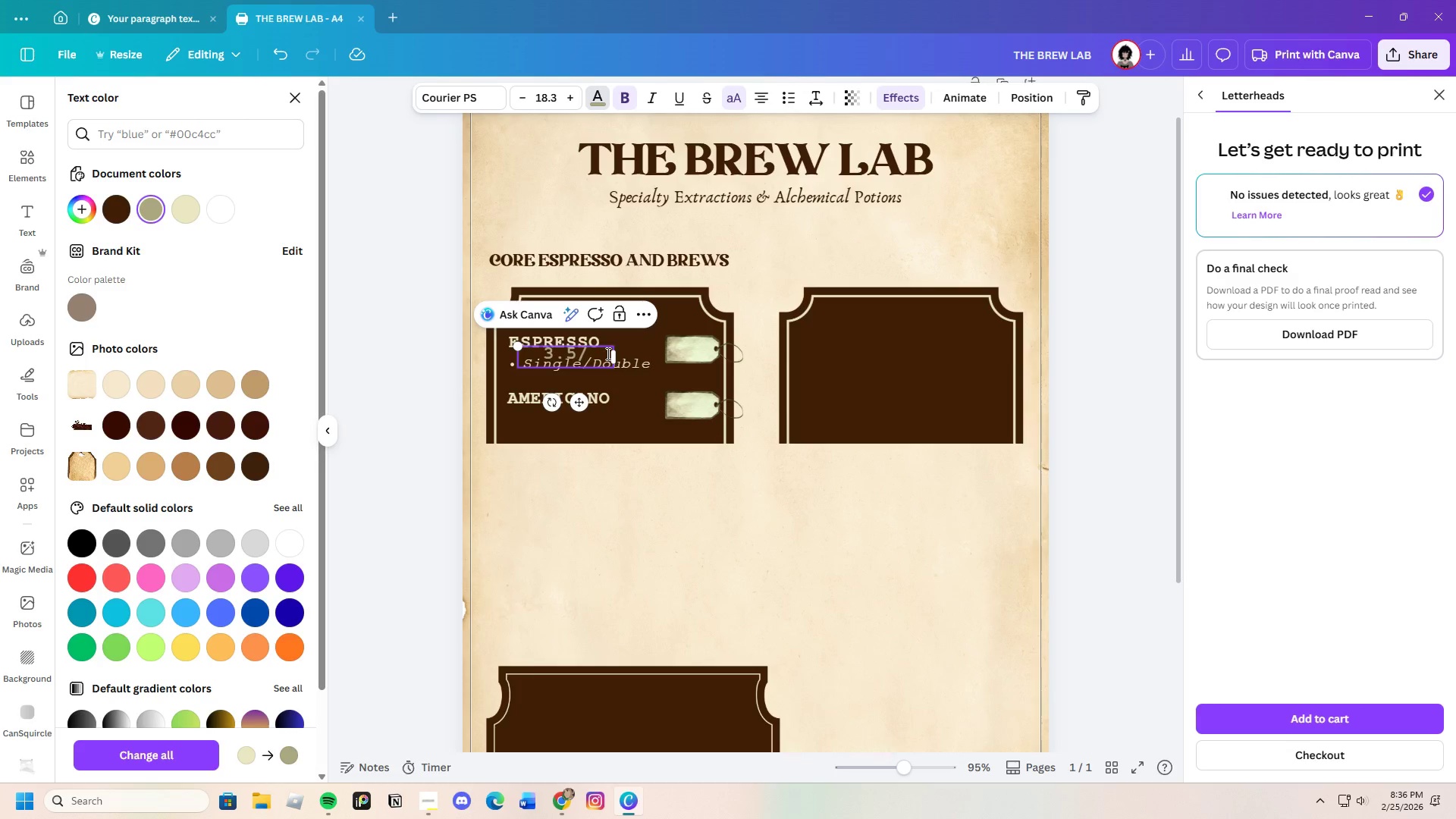 
key(4)
 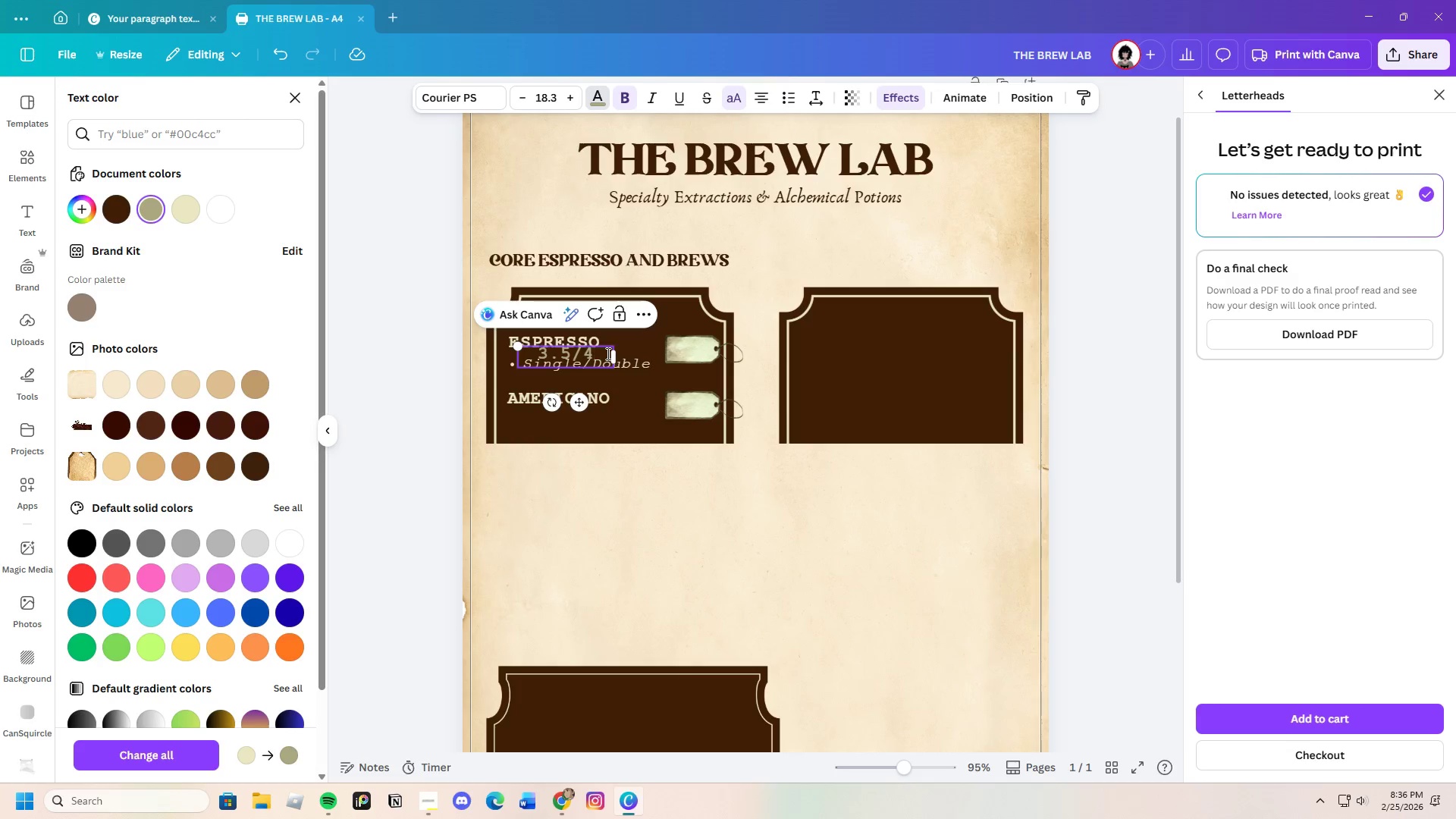 
key(Period)
 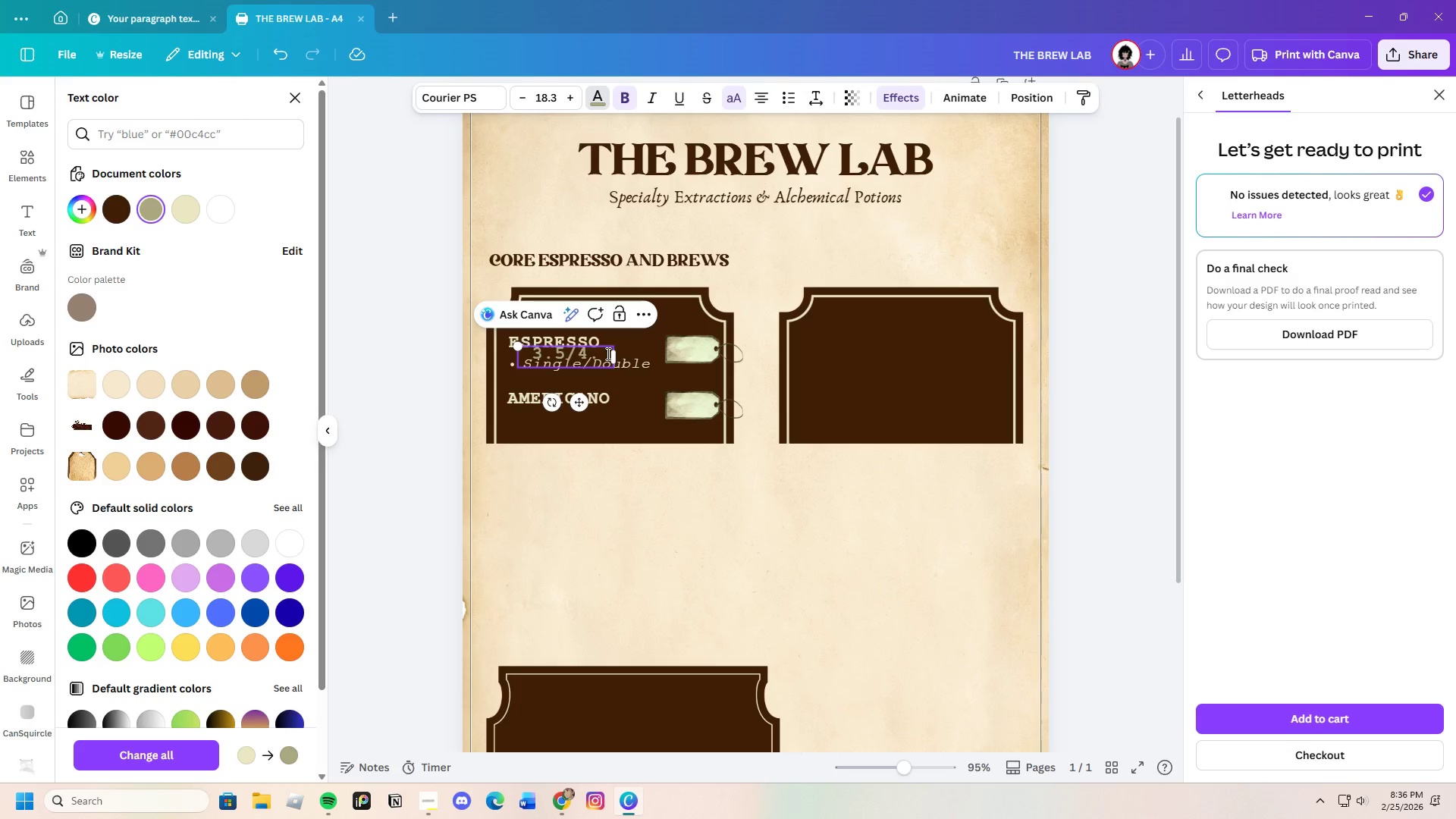 
key(5)
 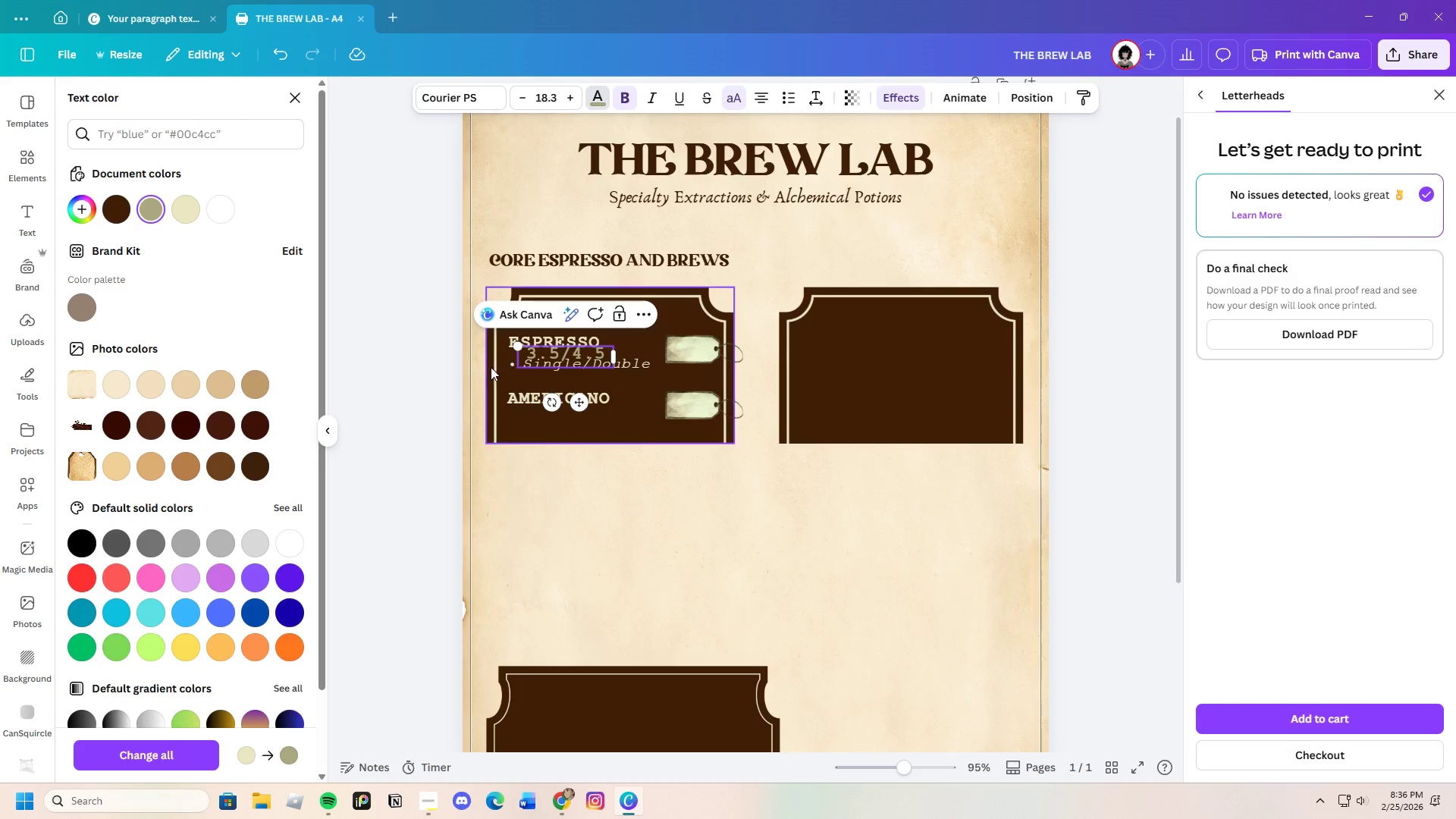 
left_click([532, 359])
 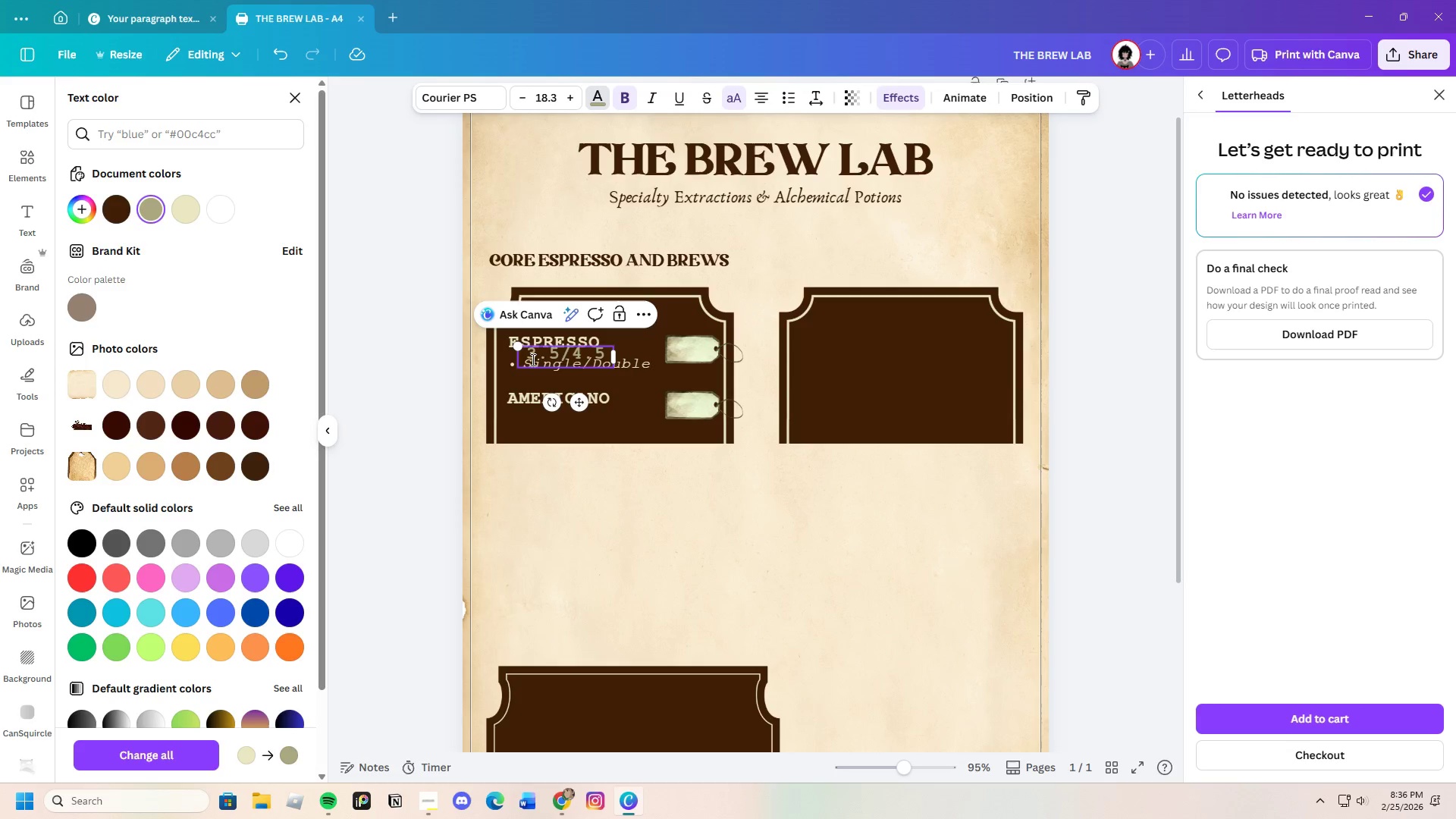 
key(Shift+4)
 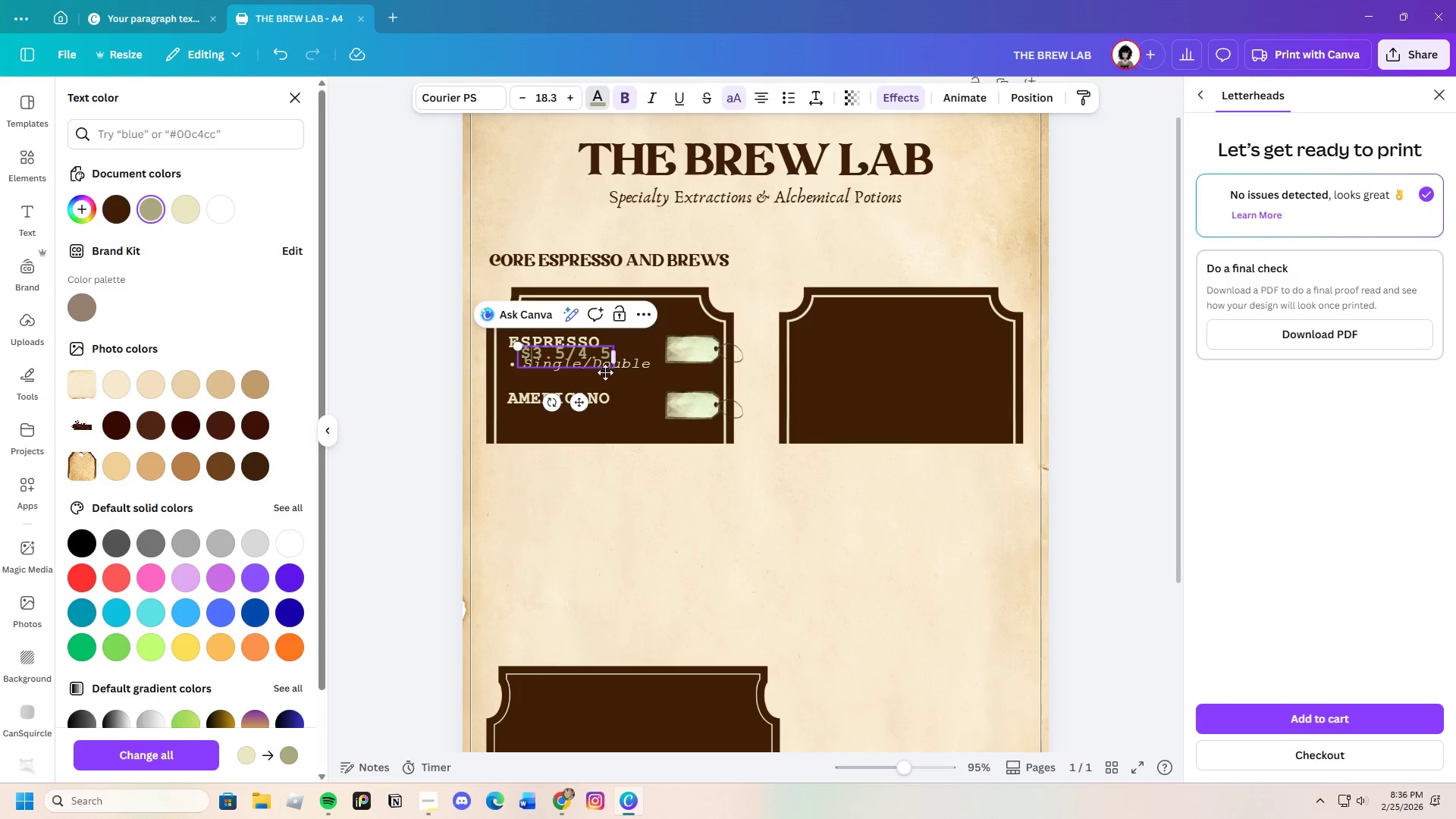 
left_click_drag(start_coordinate=[588, 403], to_coordinate=[723, 385])
 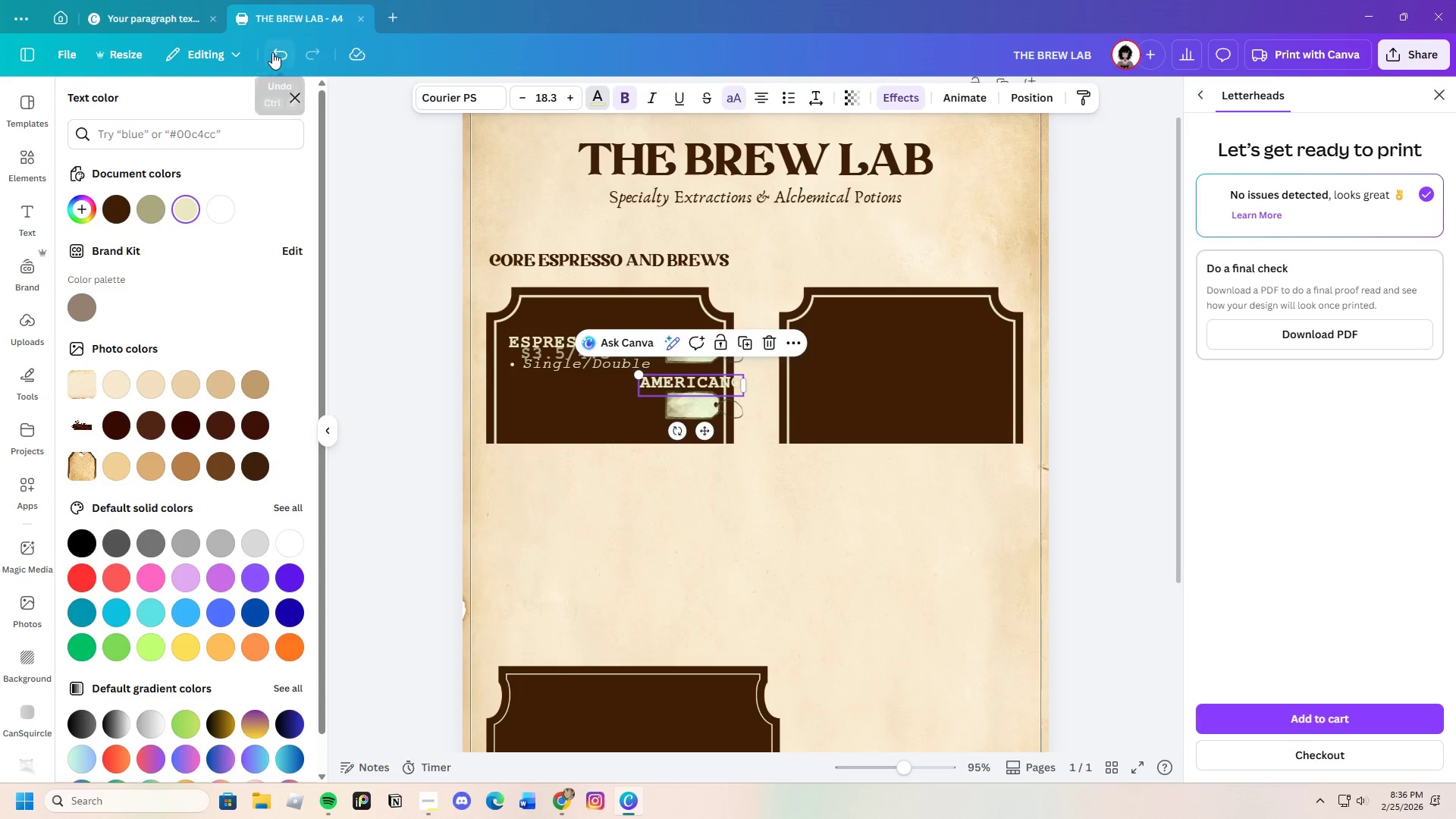 
left_click([279, 54])
 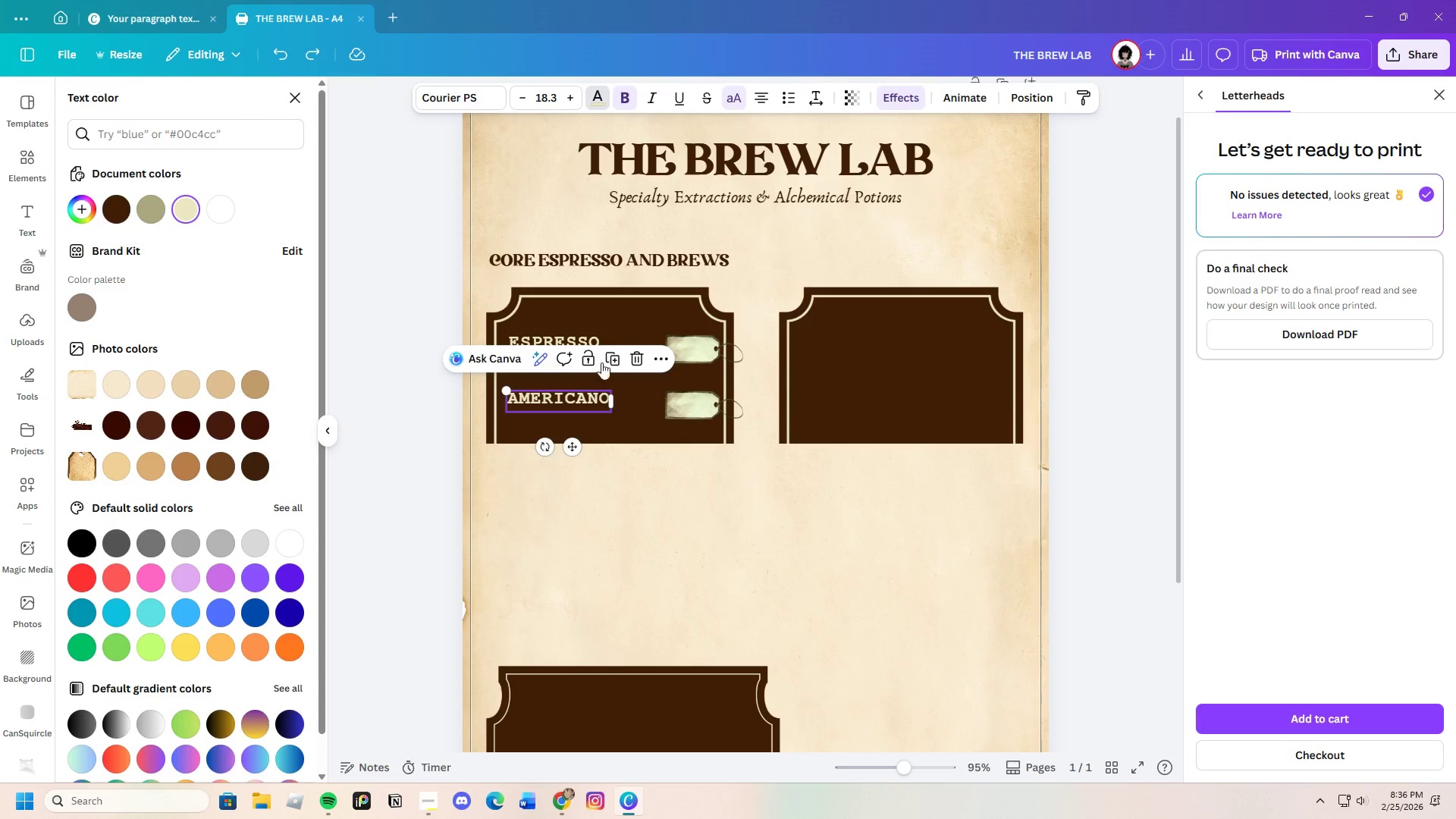 
left_click([631, 319])
 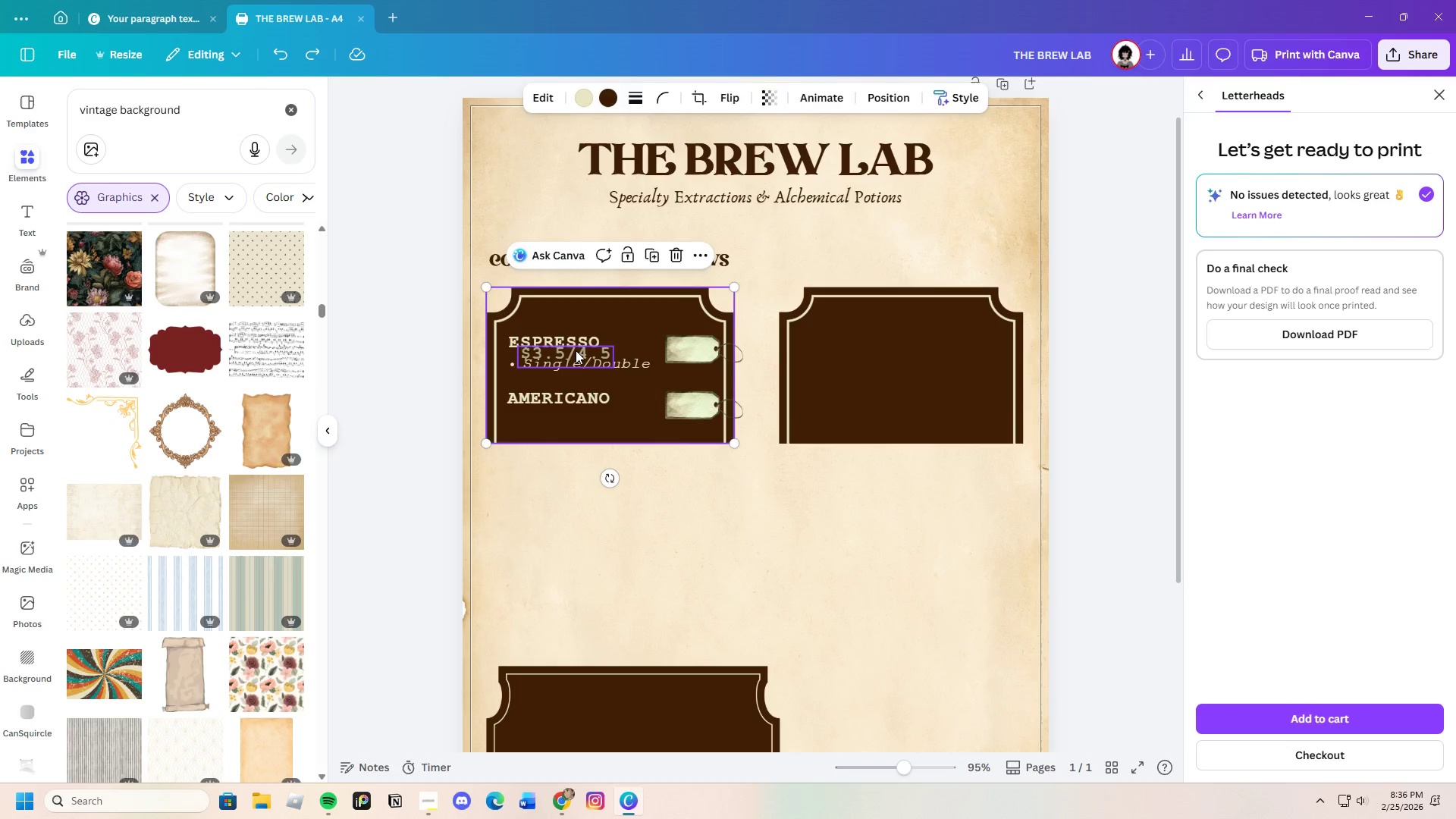 
left_click([576, 350])
 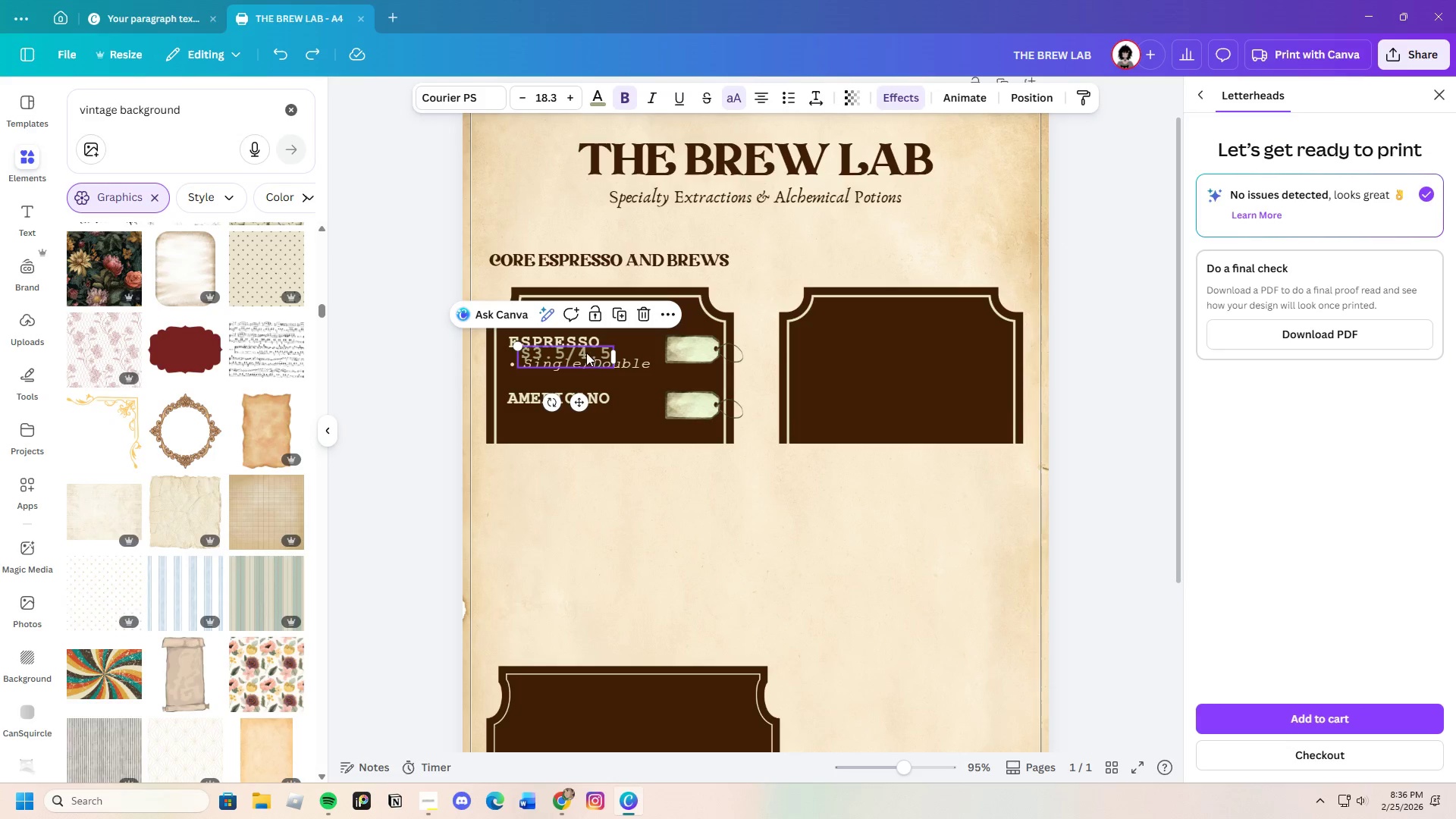 
left_click_drag(start_coordinate=[587, 353], to_coordinate=[720, 347])
 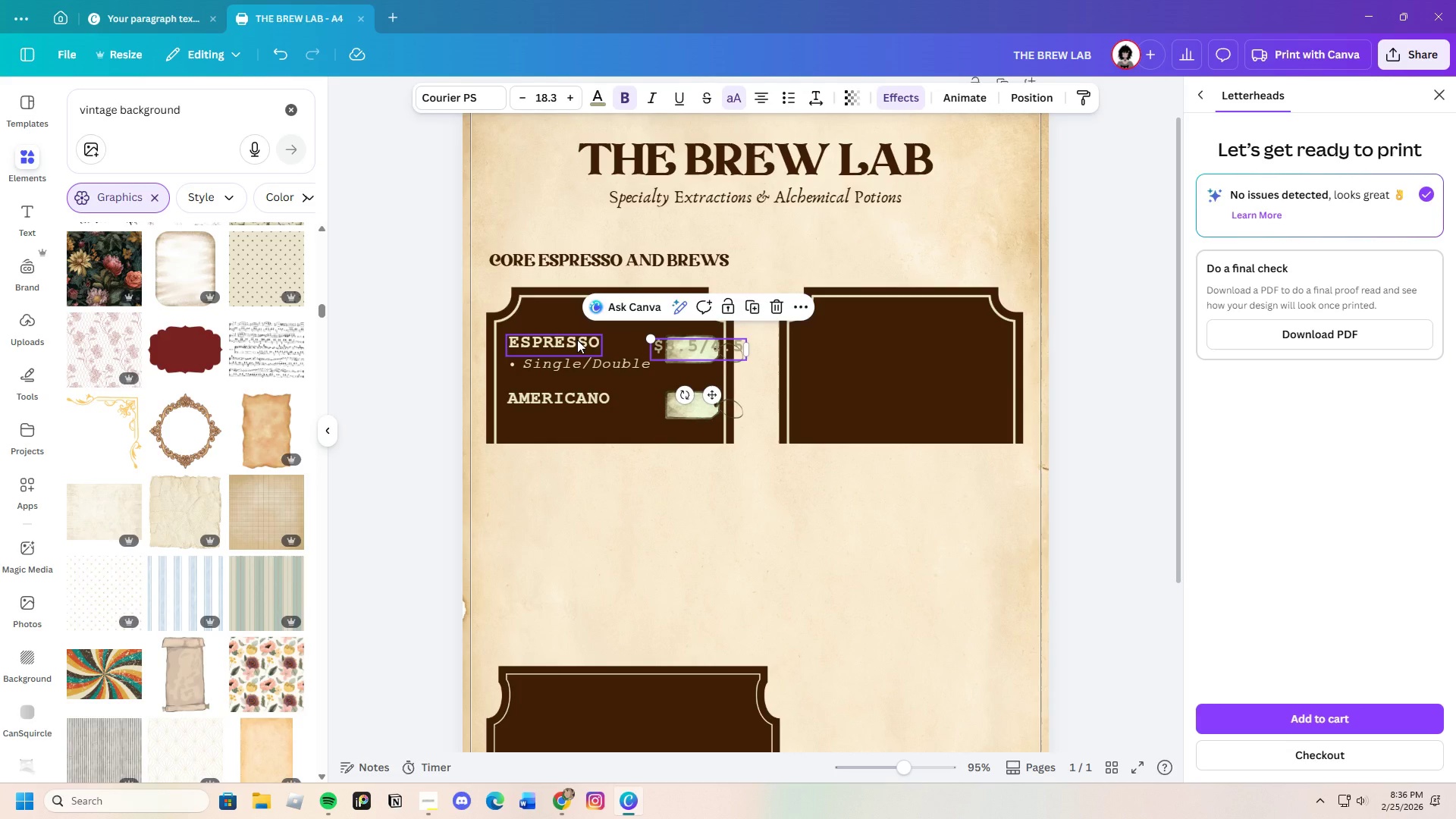 
left_click_drag(start_coordinate=[702, 347], to_coordinate=[690, 338])
 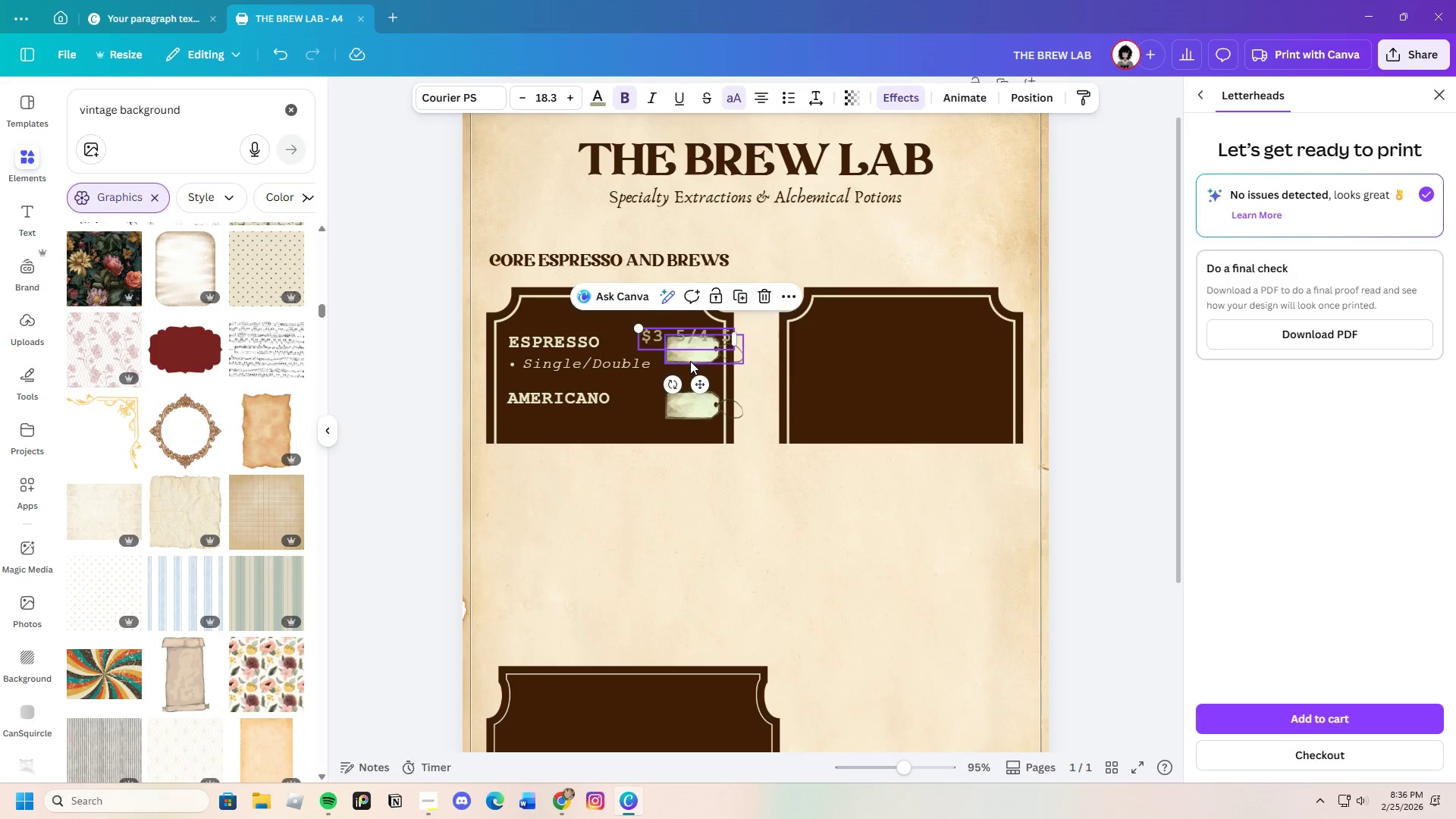 
left_click([690, 361])
 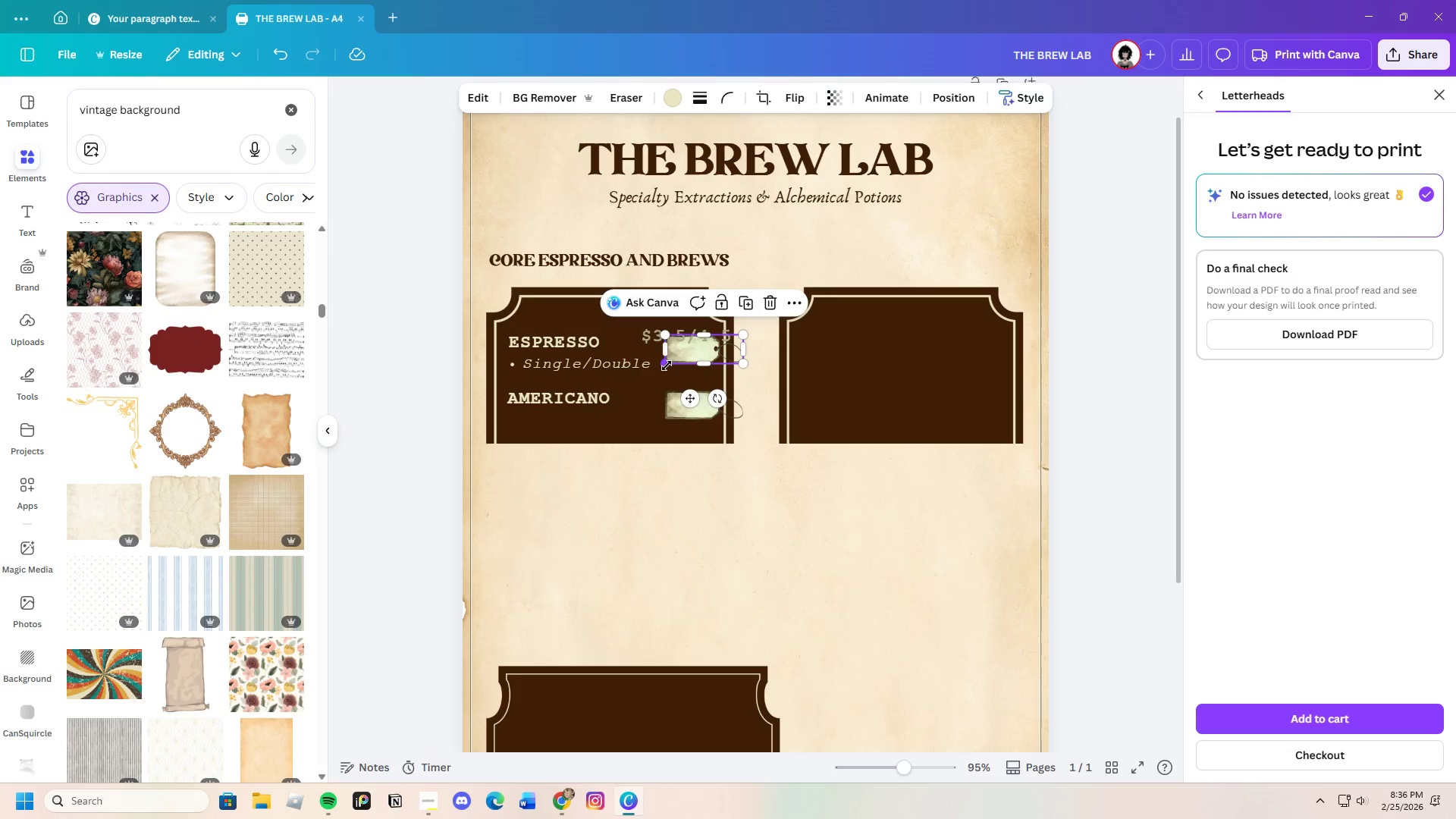 
left_click_drag(start_coordinate=[664, 366], to_coordinate=[615, 367])
 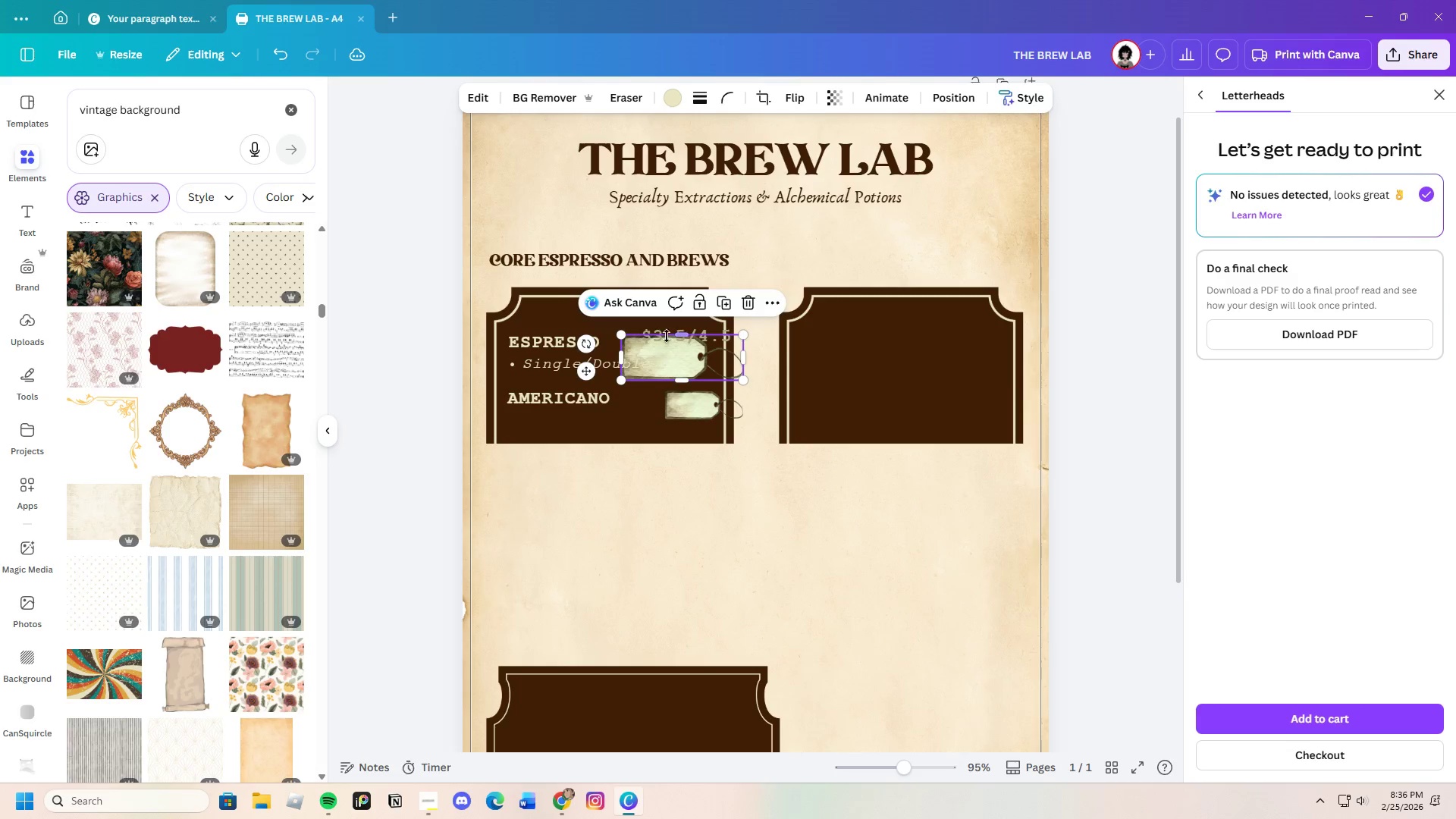 
left_click([667, 336])
 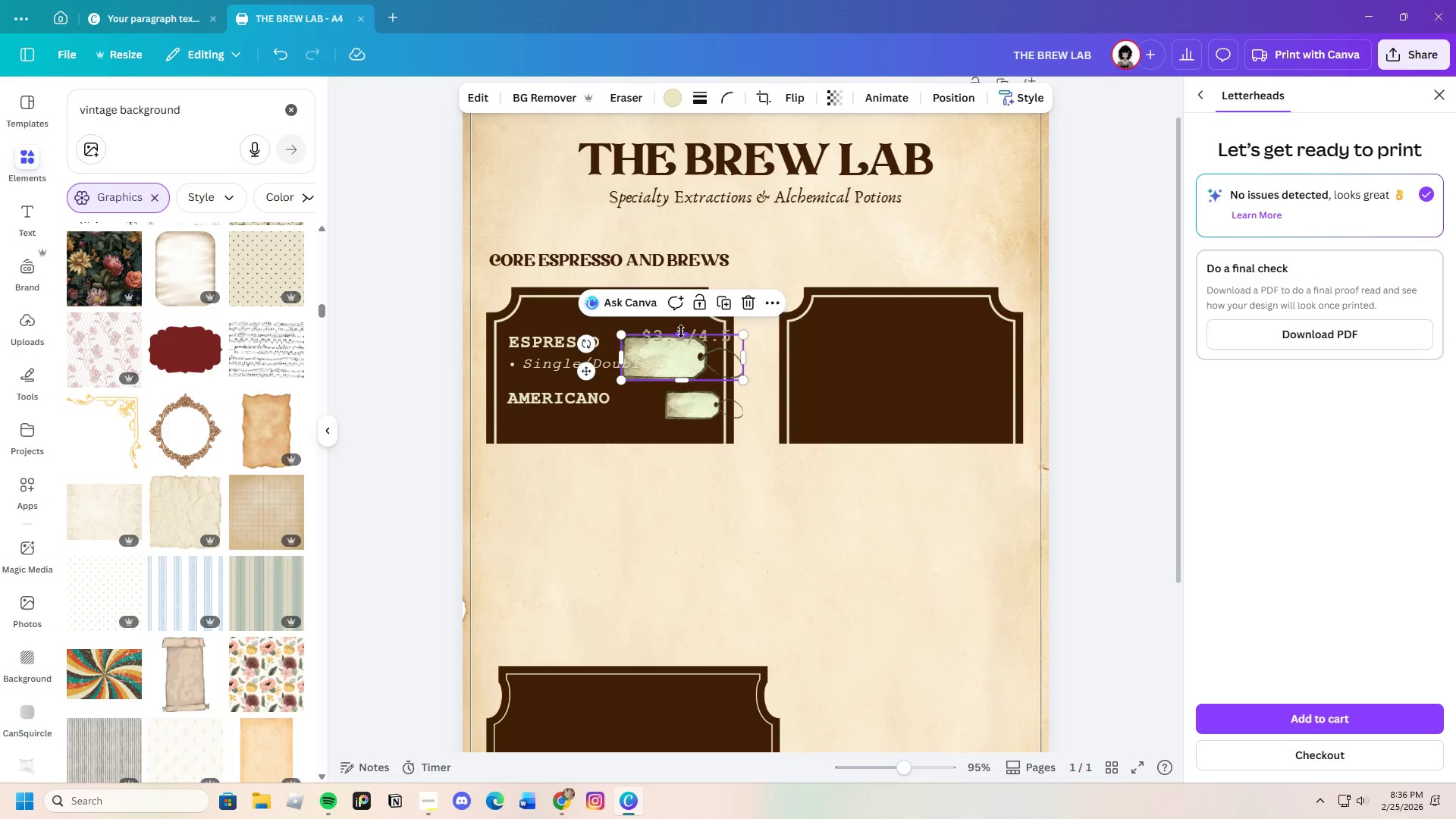 
left_click([648, 335])
 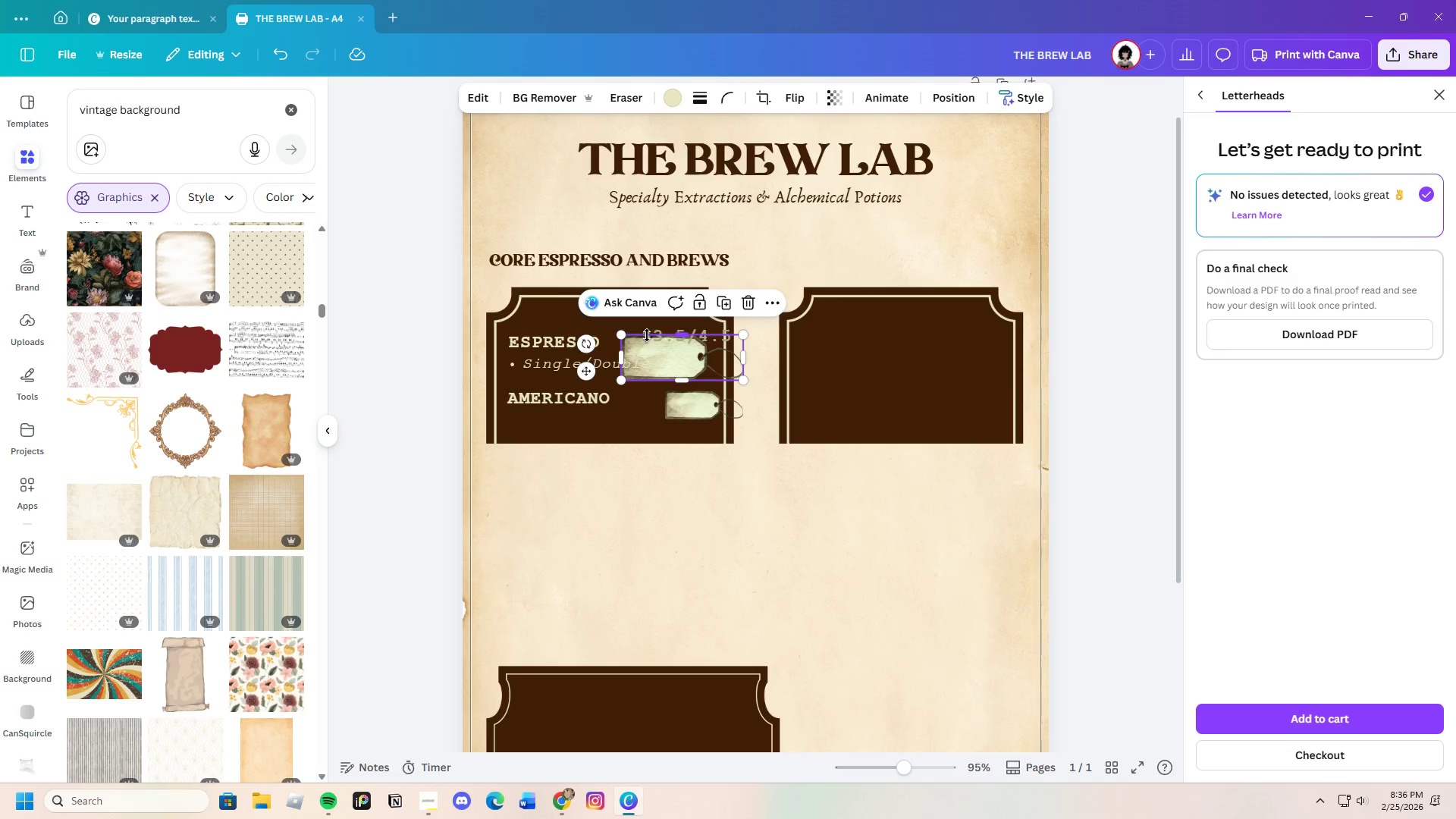 
left_click([647, 335])
 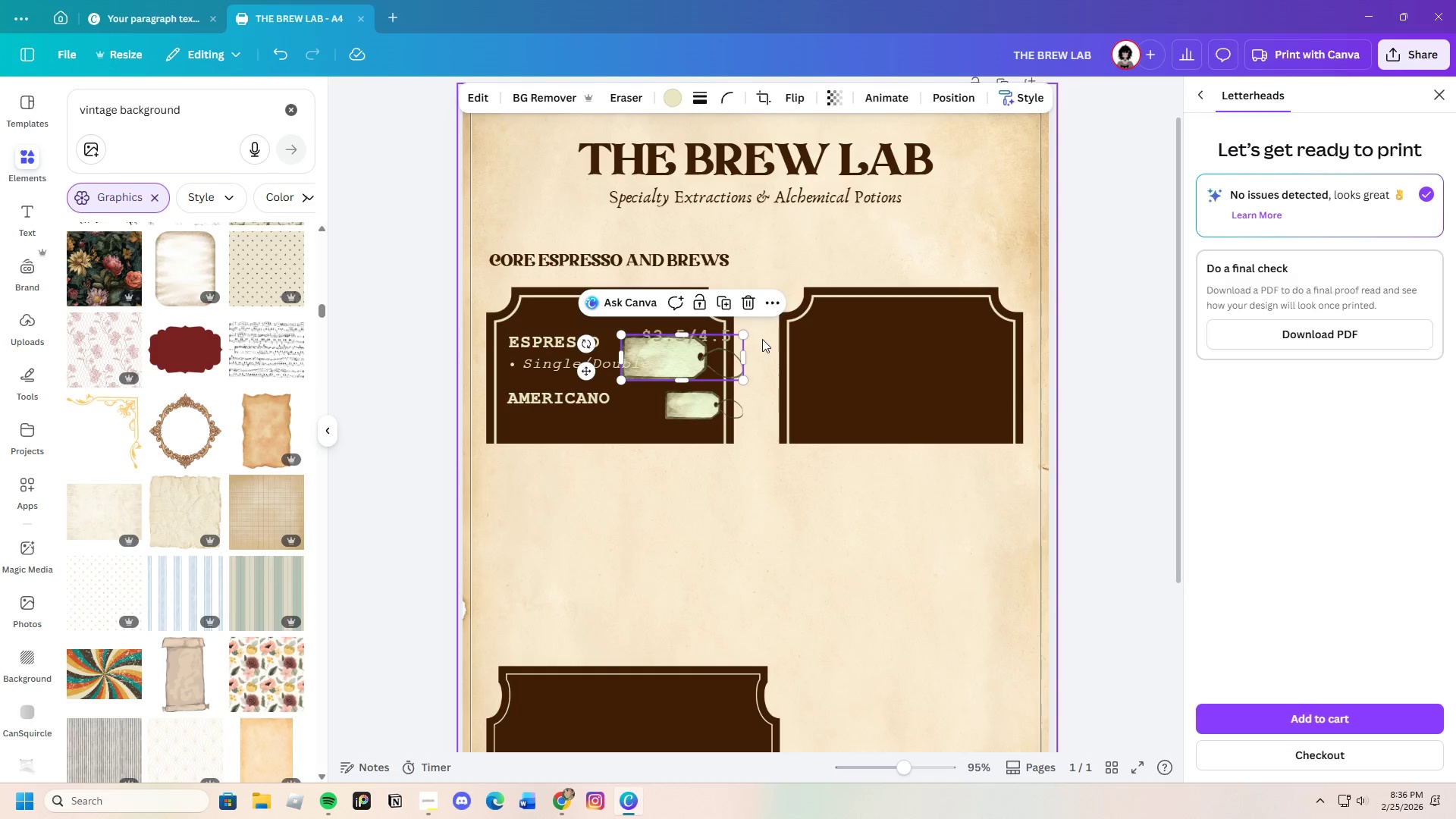 
left_click([765, 339])
 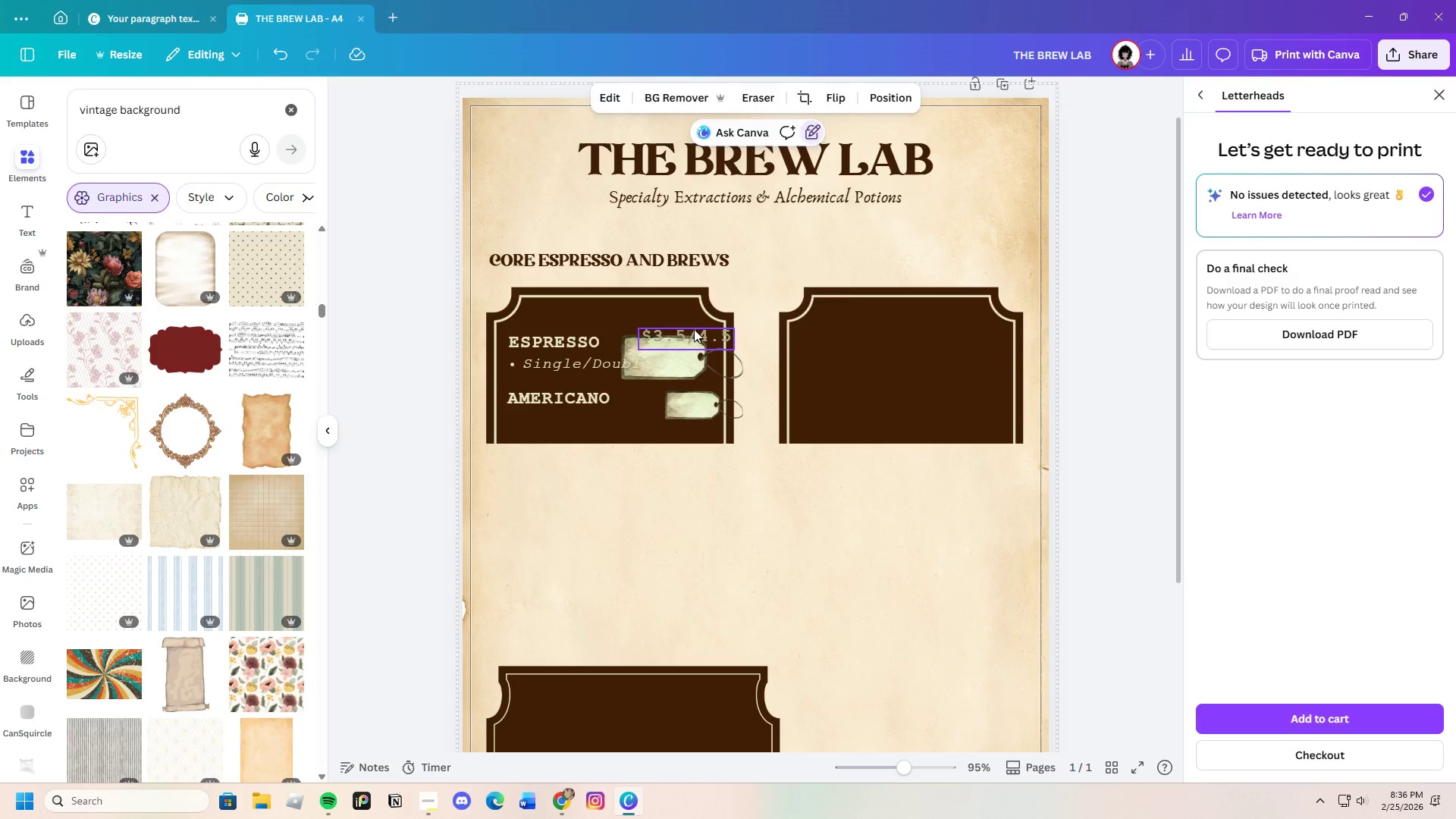 
left_click([694, 329])
 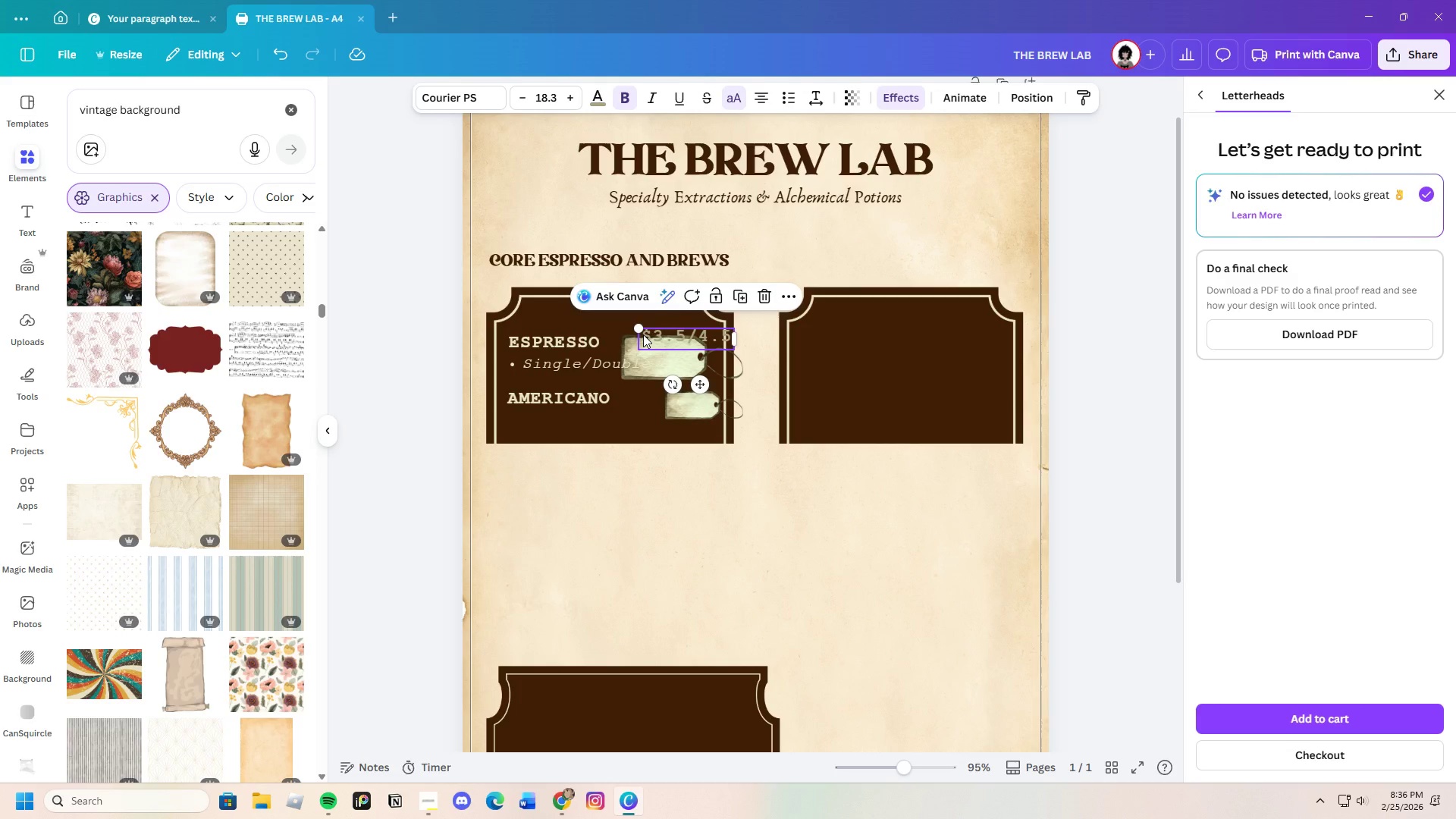 
left_click([643, 334])
 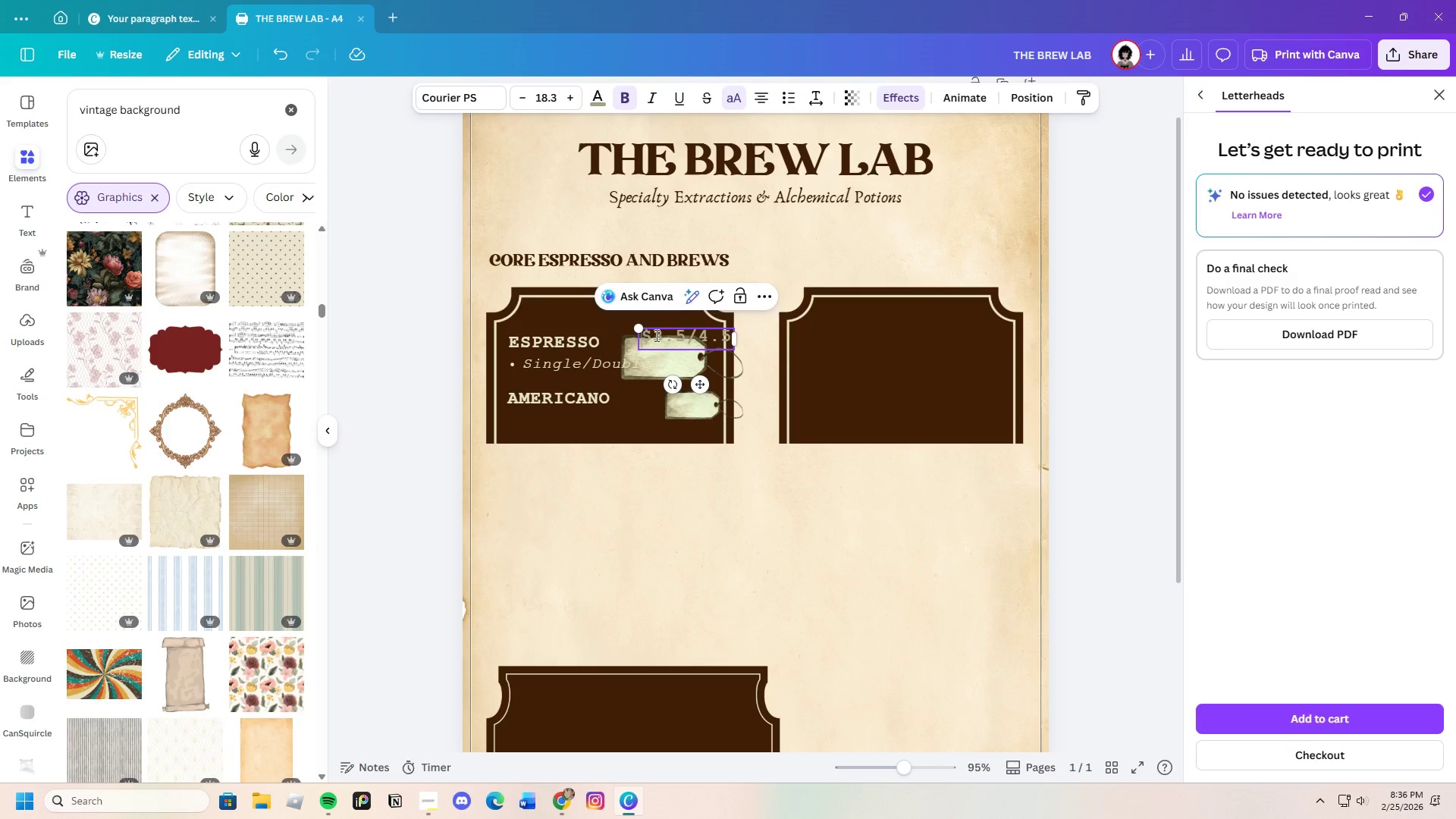 
left_click_drag(start_coordinate=[643, 334], to_coordinate=[730, 341])
 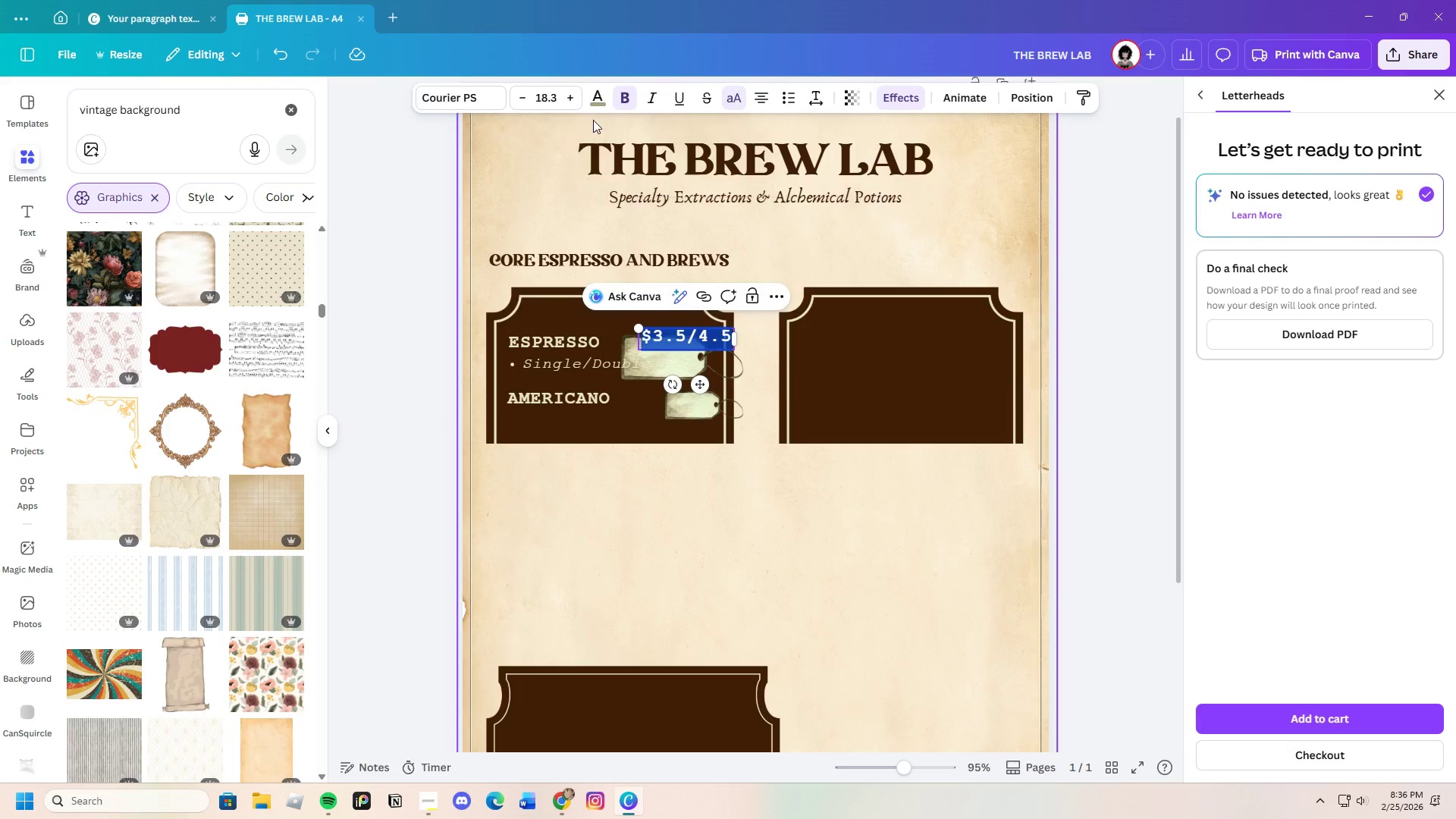 
left_click([601, 102])
 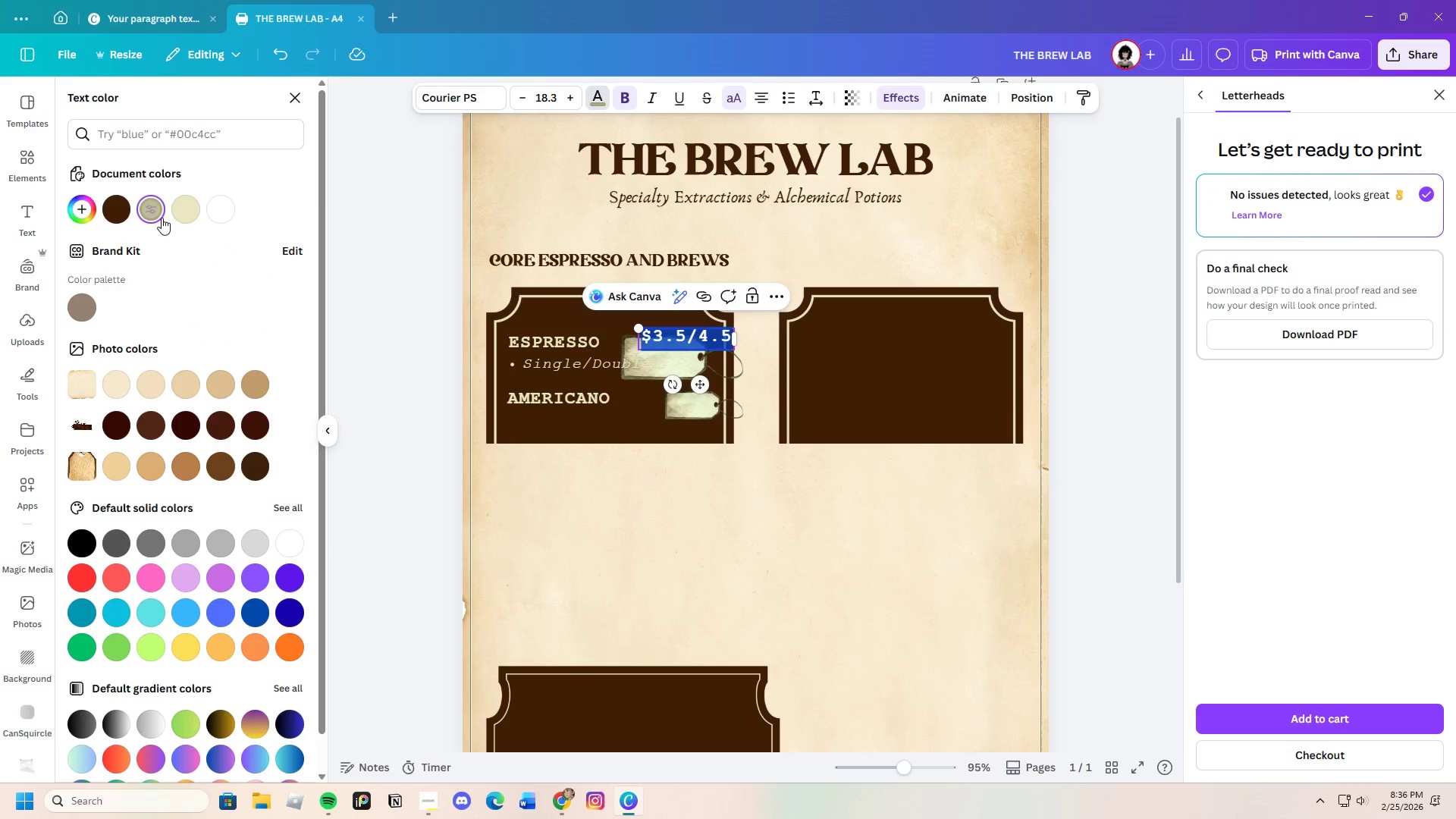 
left_click([117, 212])
 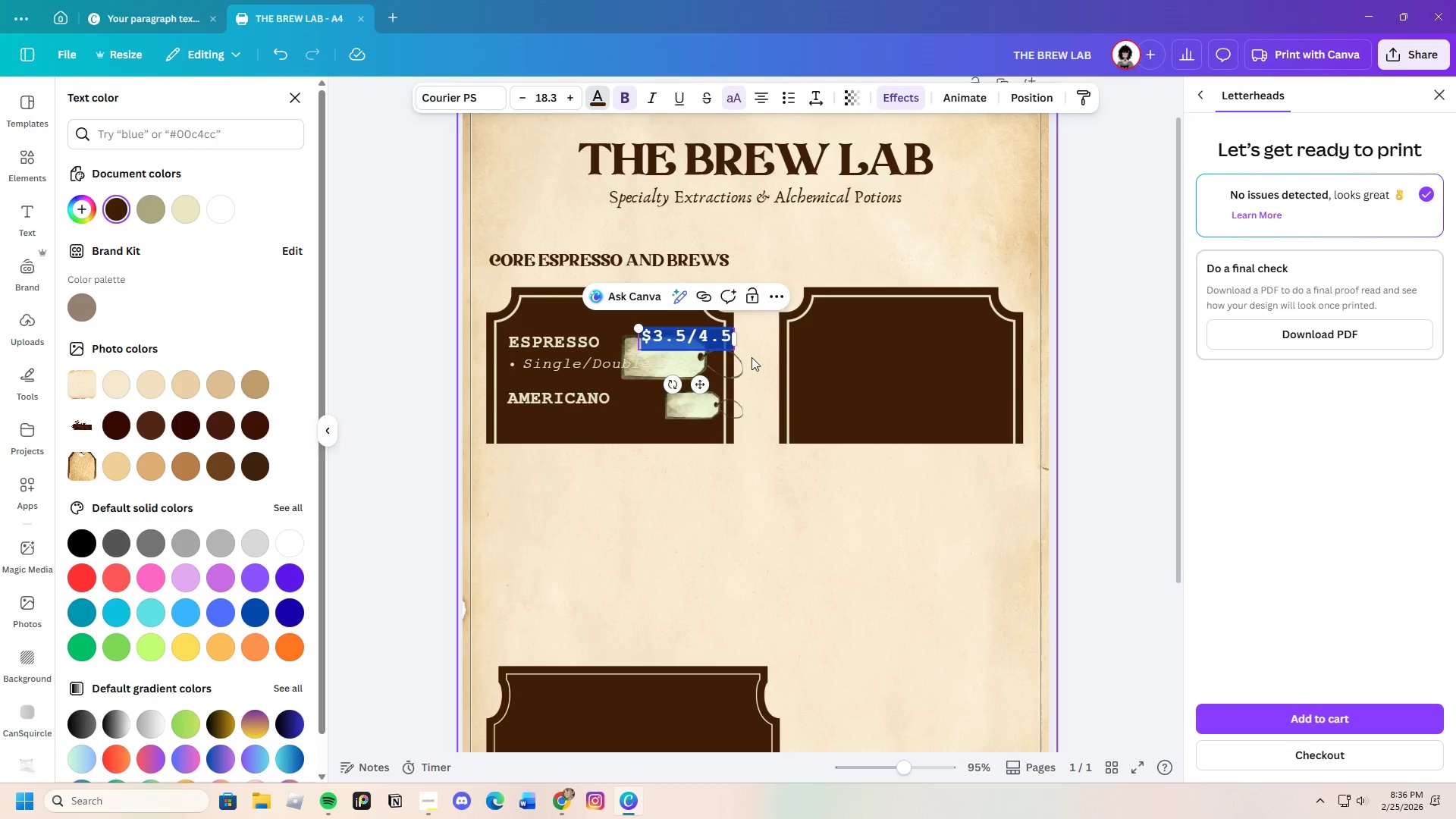 
left_click([752, 356])
 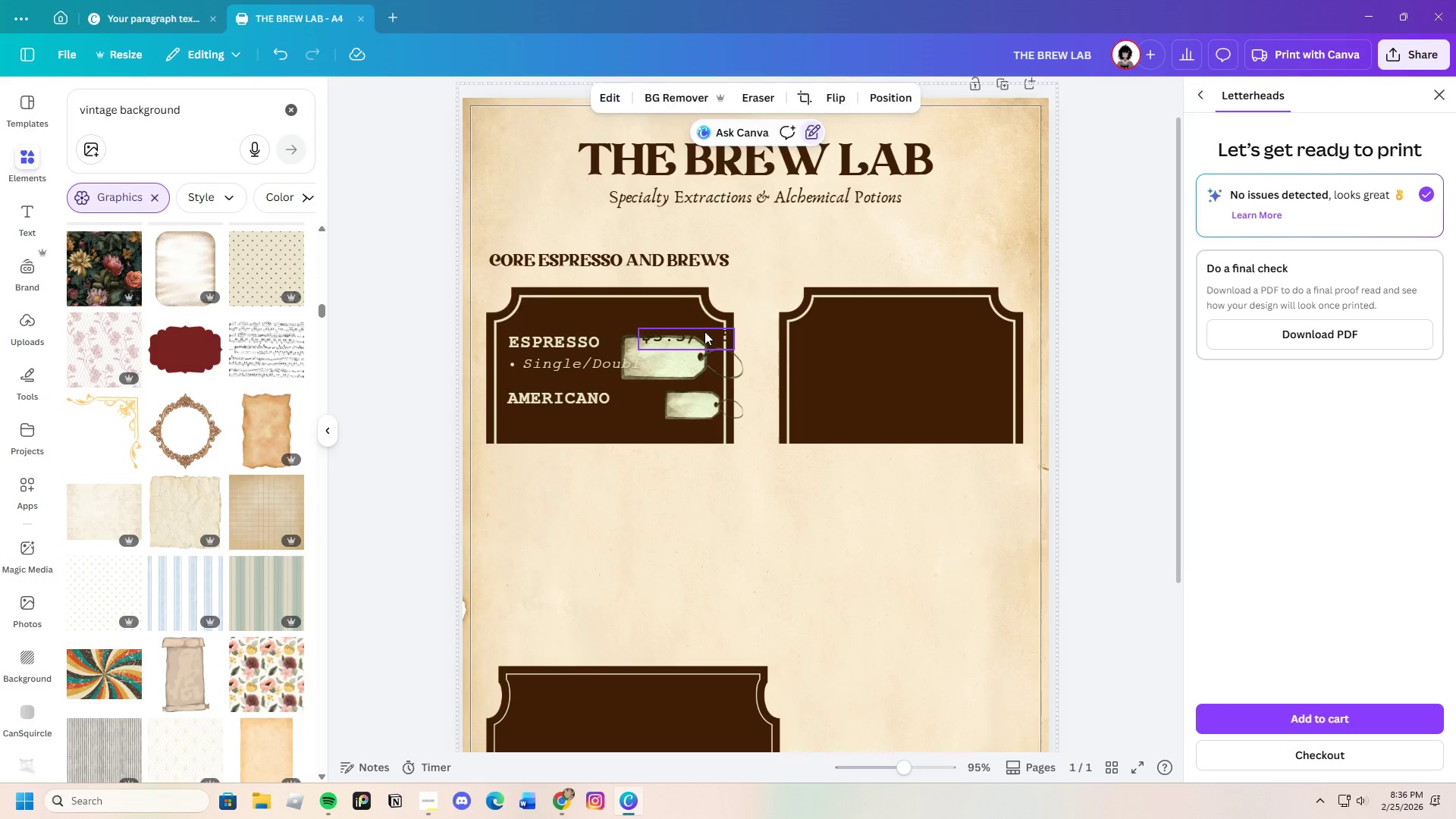 
left_click_drag(start_coordinate=[704, 331], to_coordinate=[692, 347])
 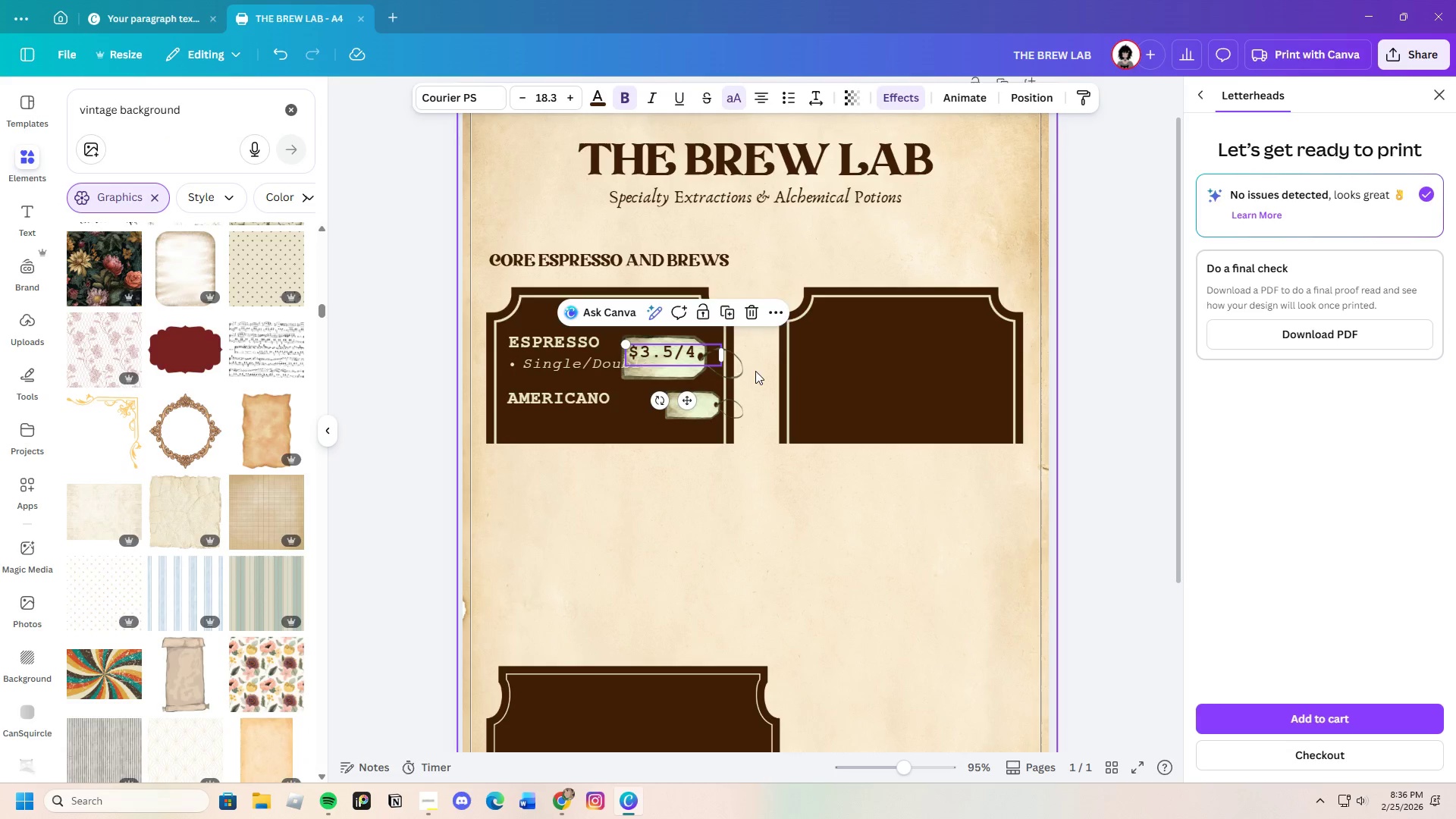 
left_click([733, 374])
 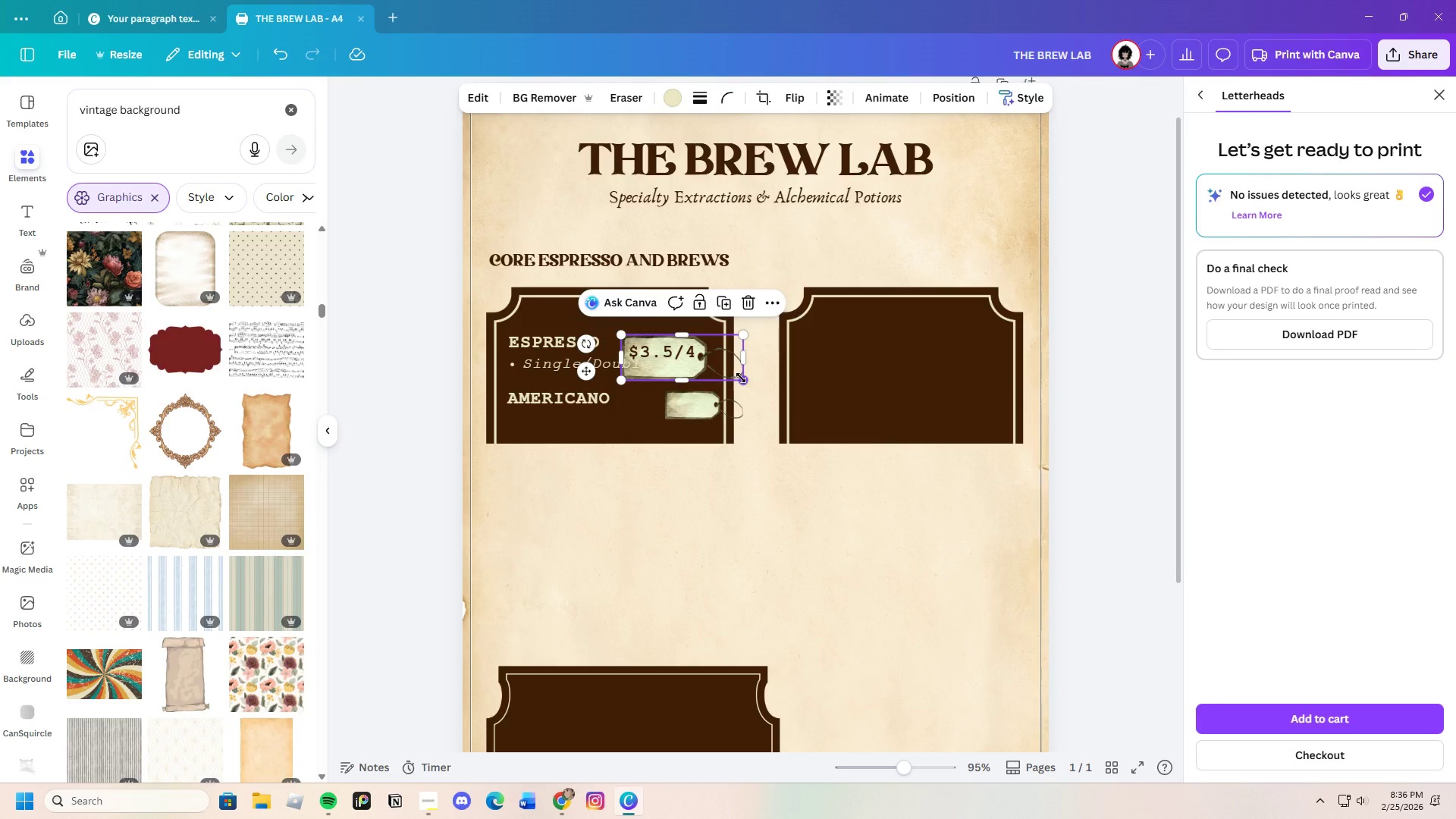 
left_click_drag(start_coordinate=[743, 378], to_coordinate=[761, 390])
 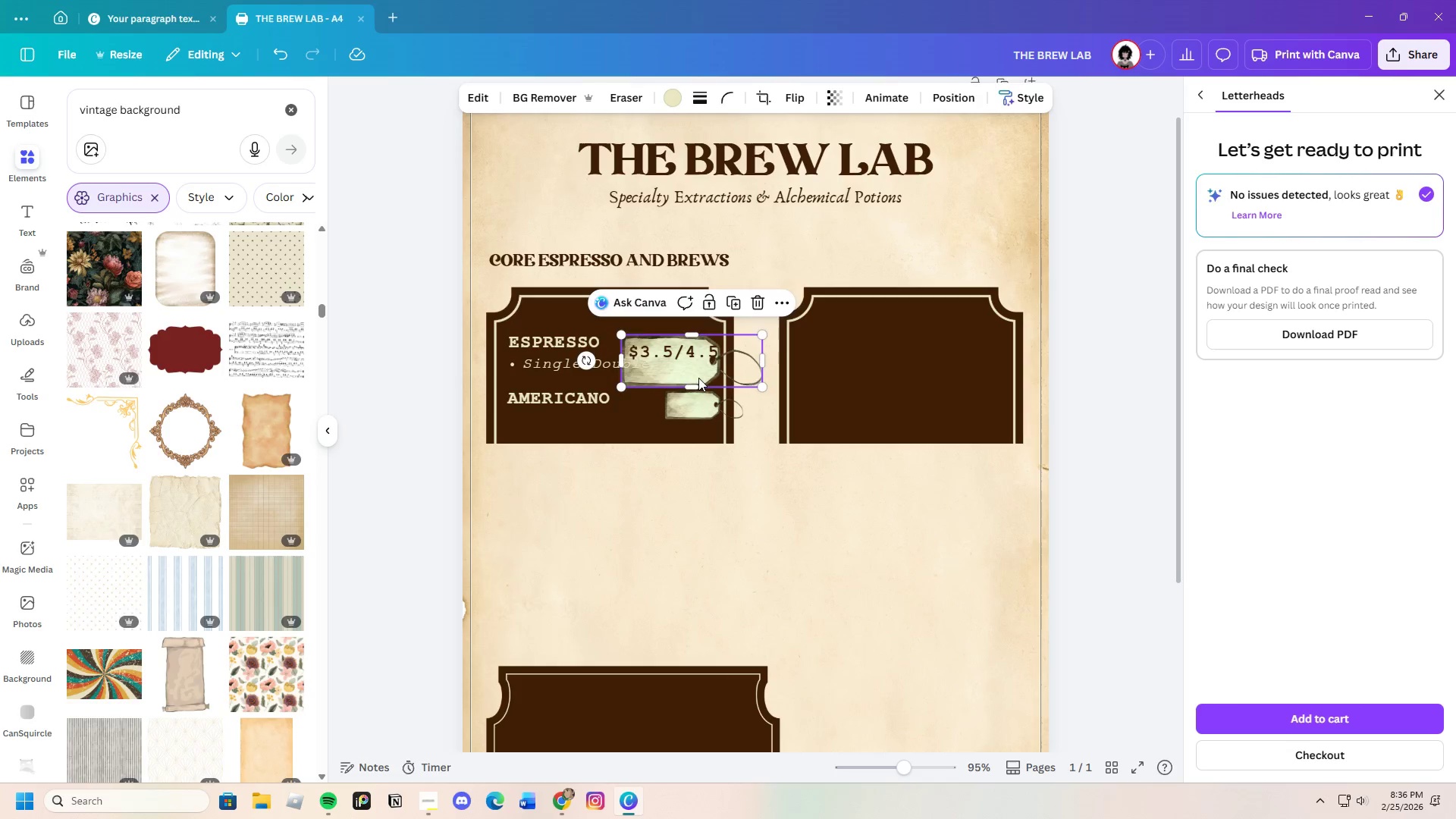 
left_click_drag(start_coordinate=[698, 378], to_coordinate=[702, 356])
 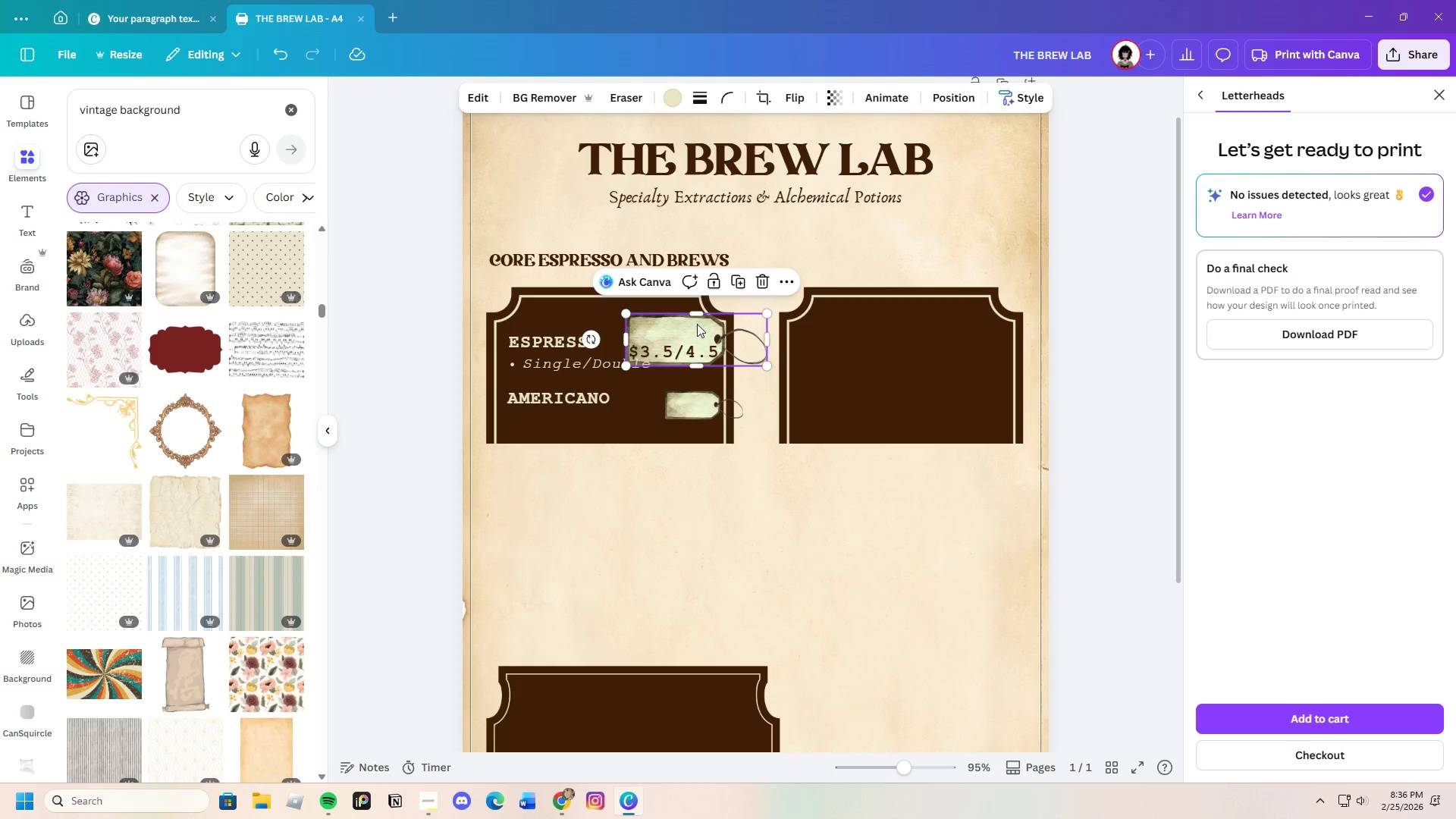 
left_click_drag(start_coordinate=[696, 323], to_coordinate=[692, 334])
 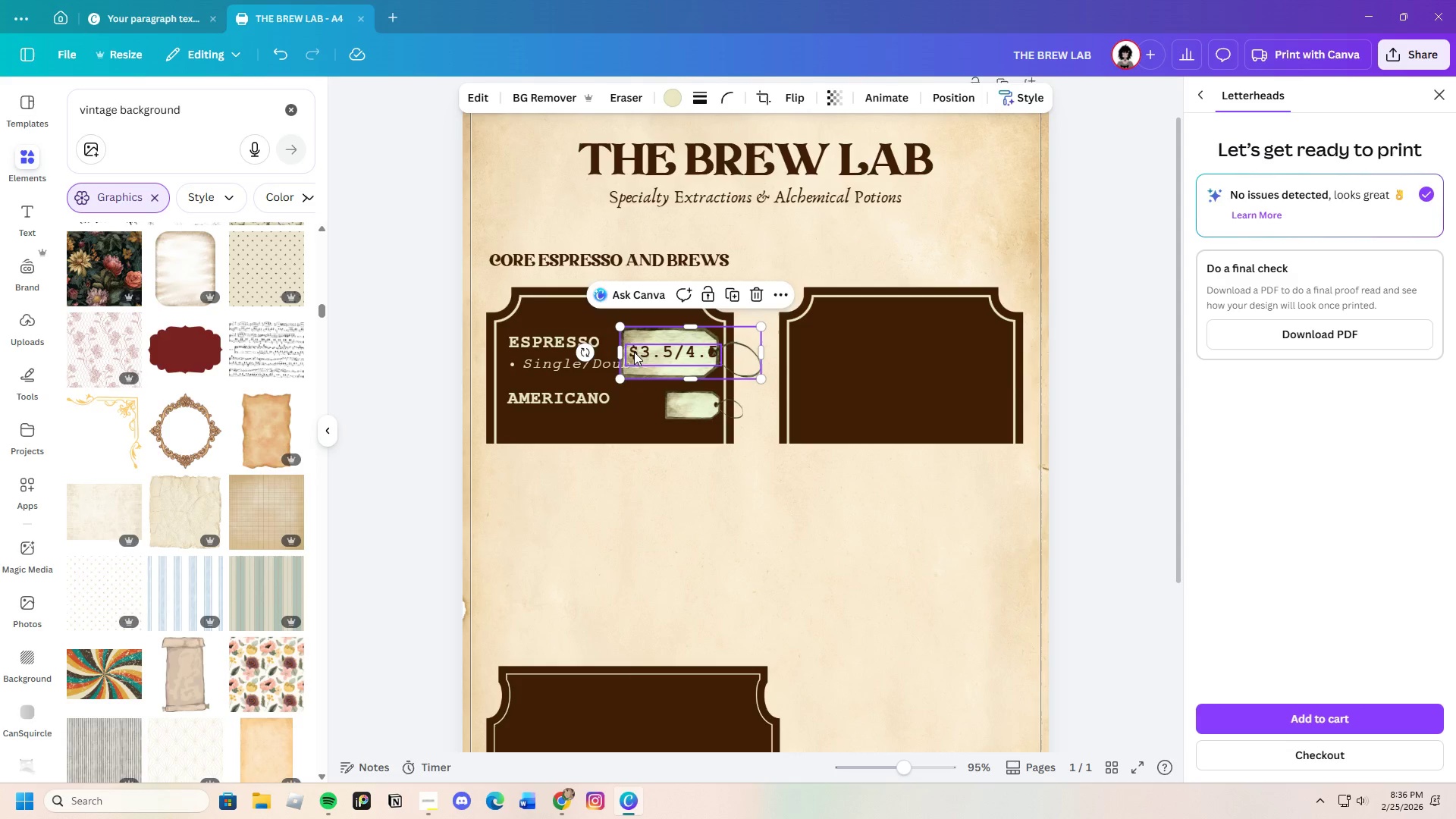 
left_click([632, 353])
 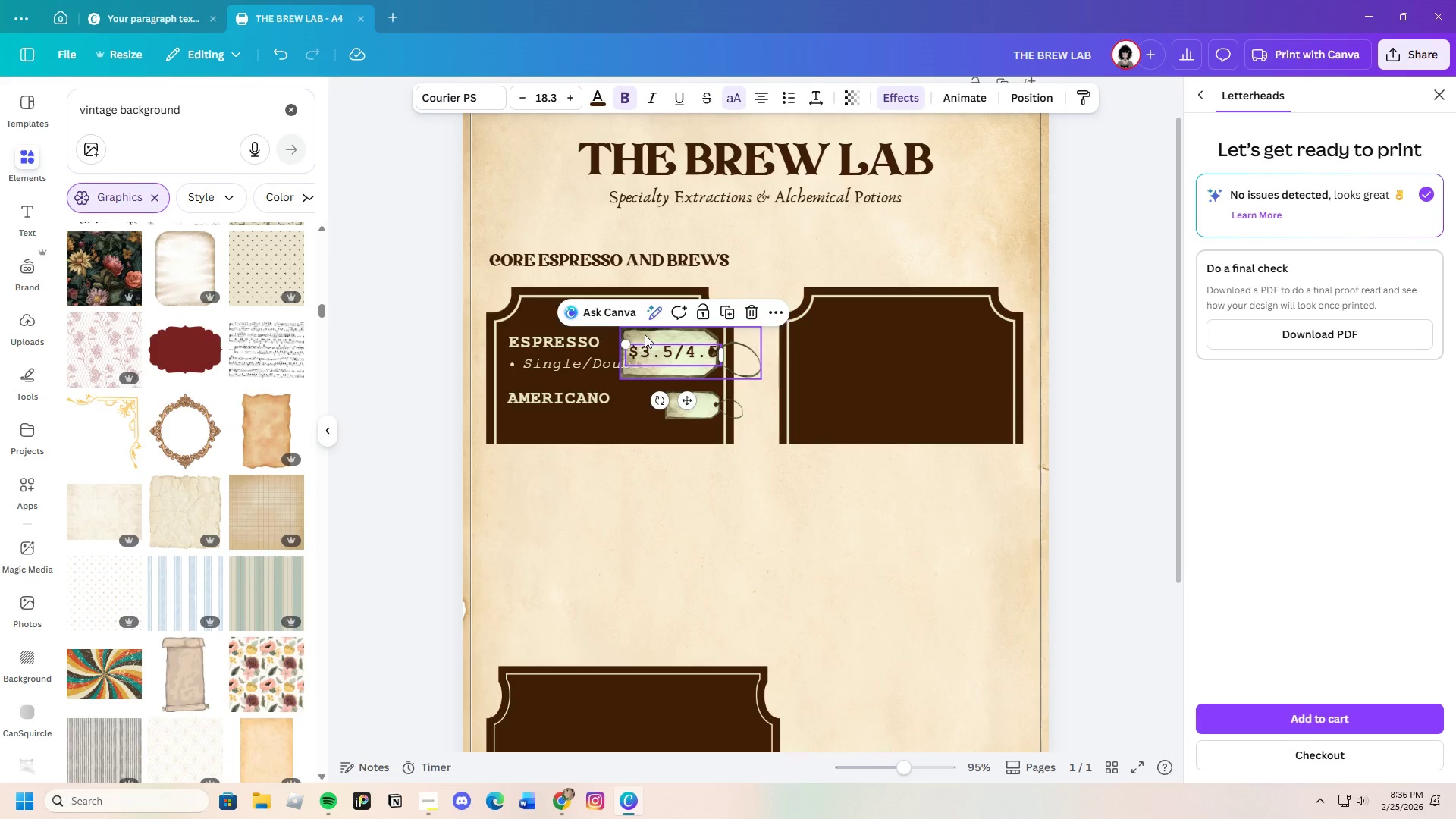 
left_click([645, 332])
 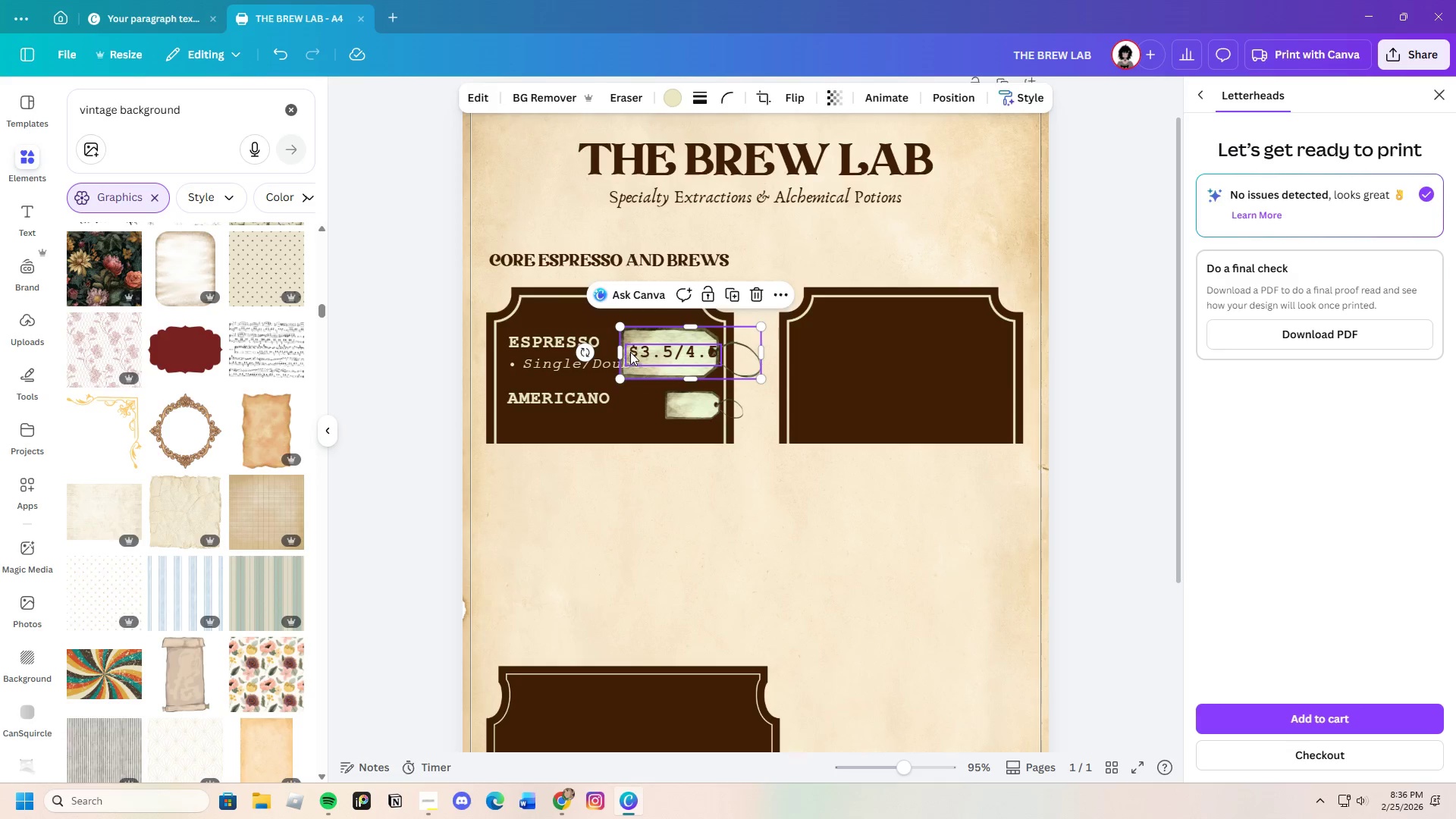 
double_click([630, 352])
 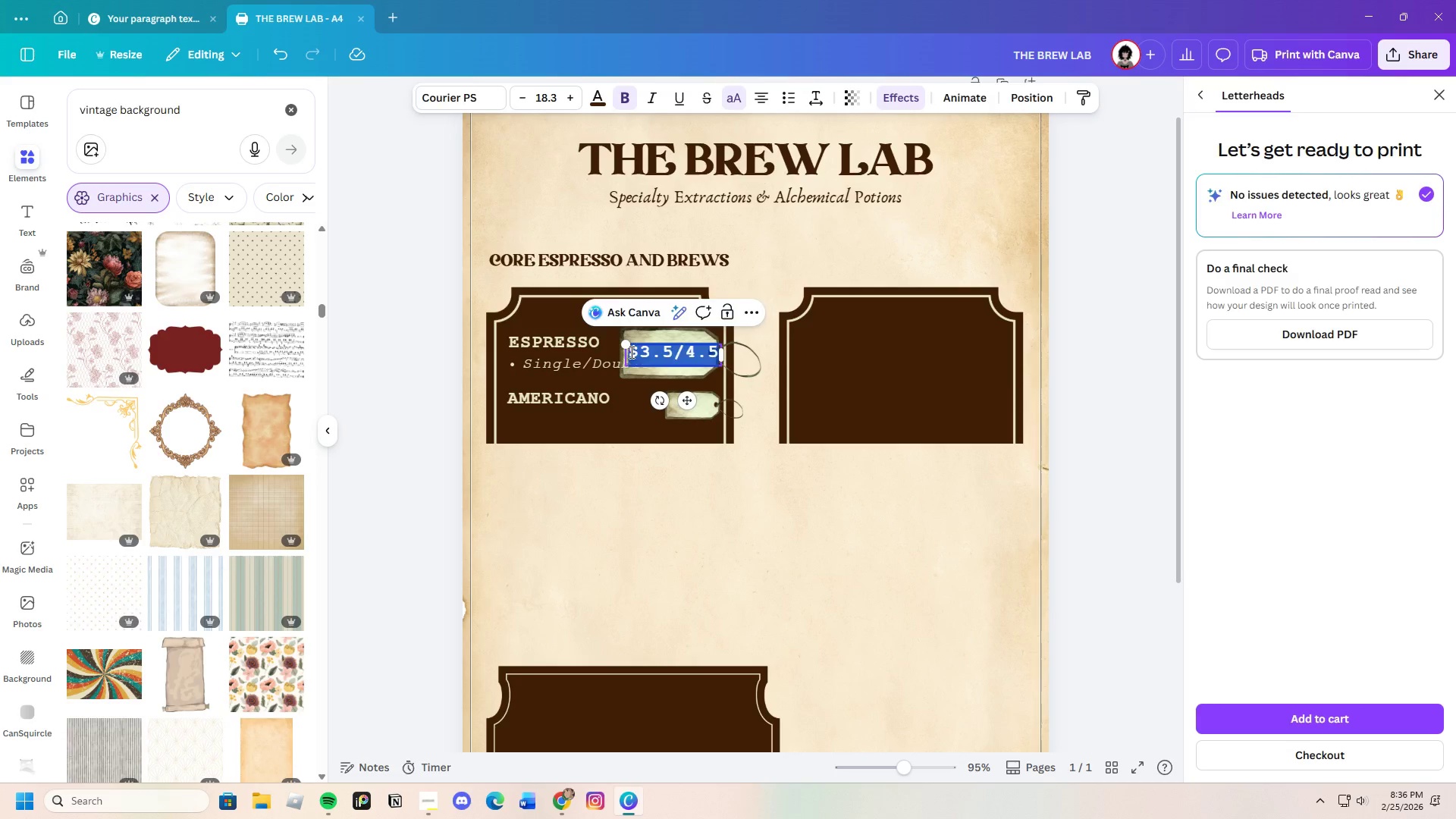 
left_click_drag(start_coordinate=[630, 352], to_coordinate=[717, 352])
 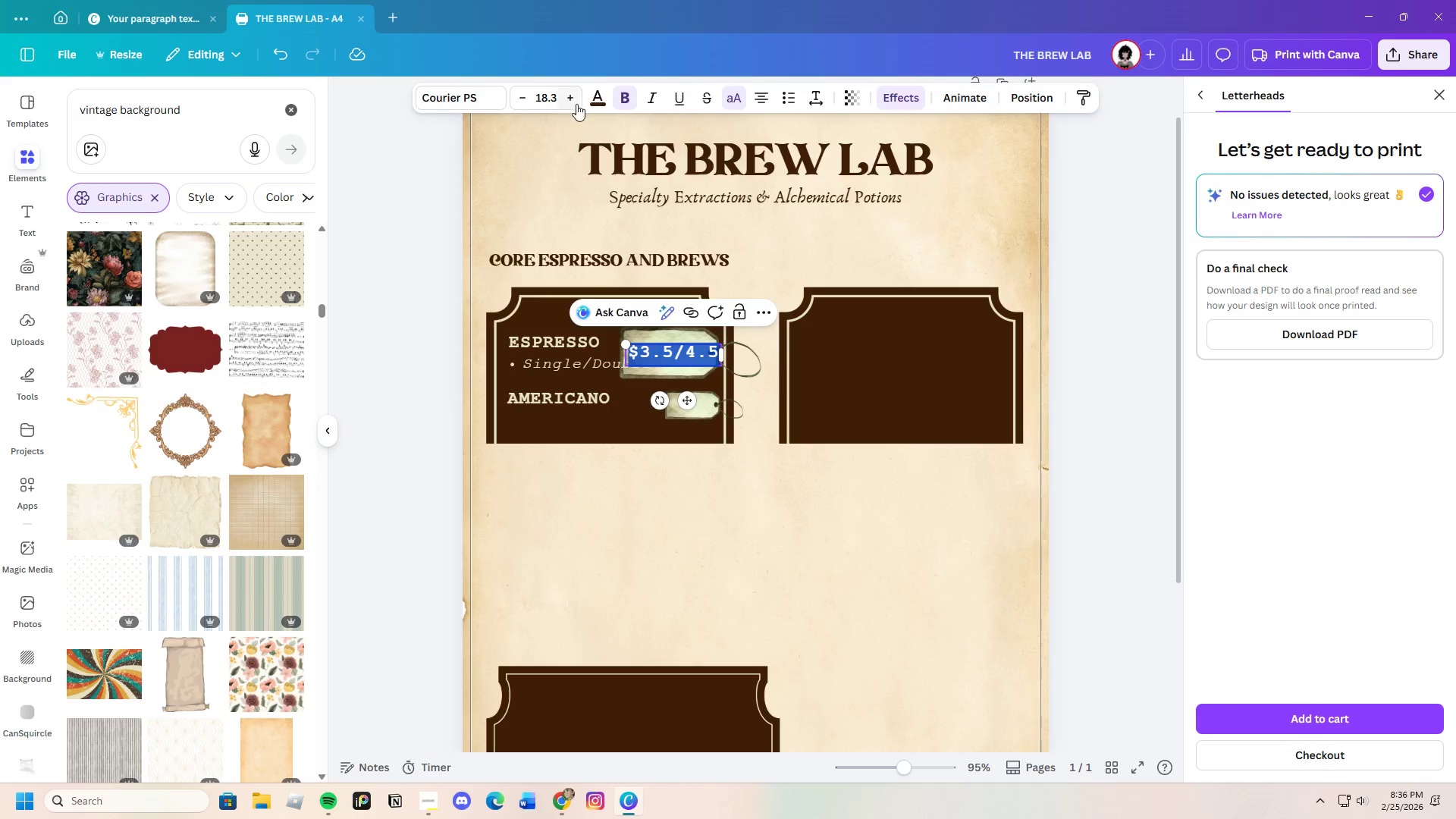 
left_click([595, 97])
 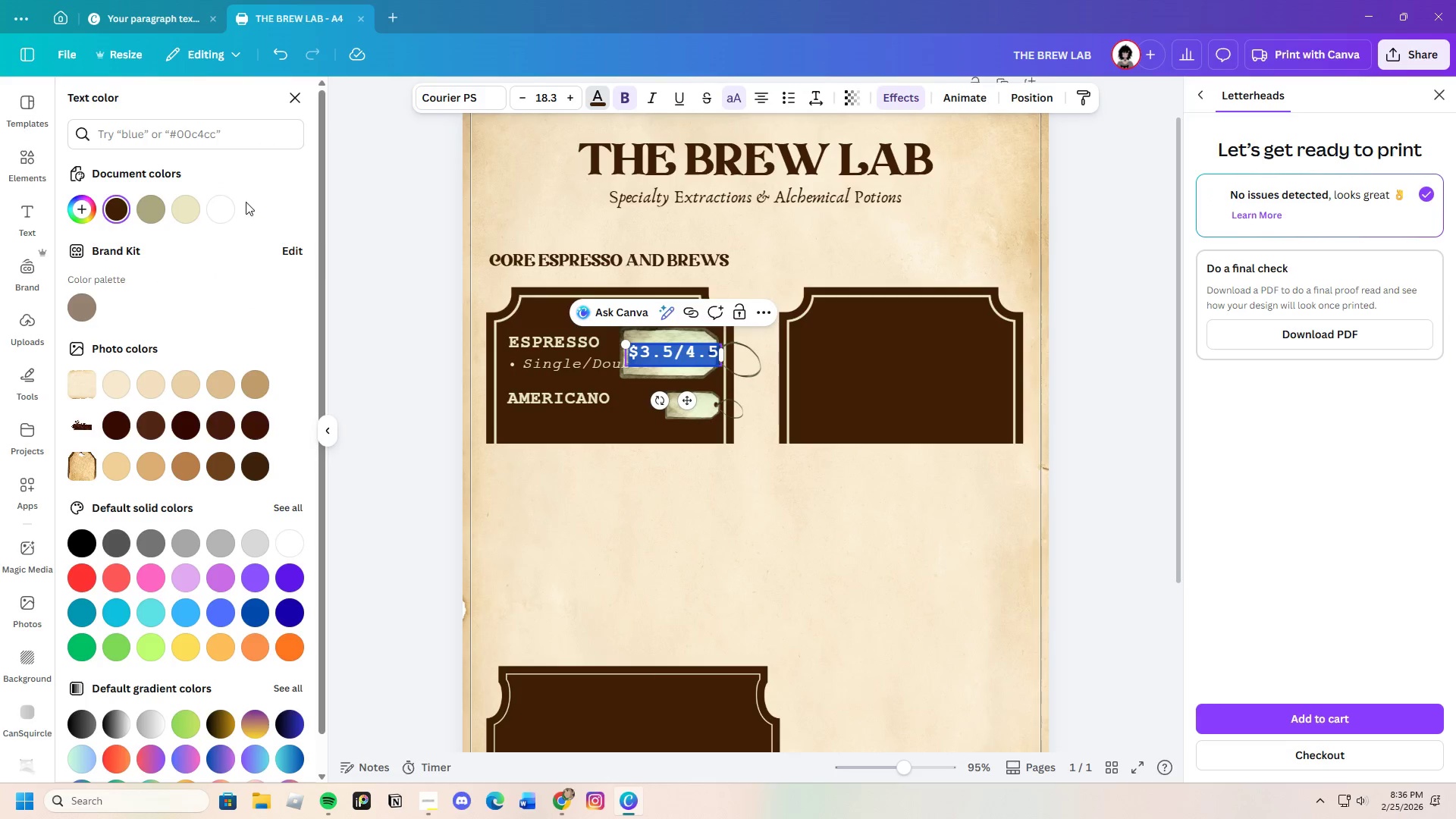 
left_click([178, 199])
 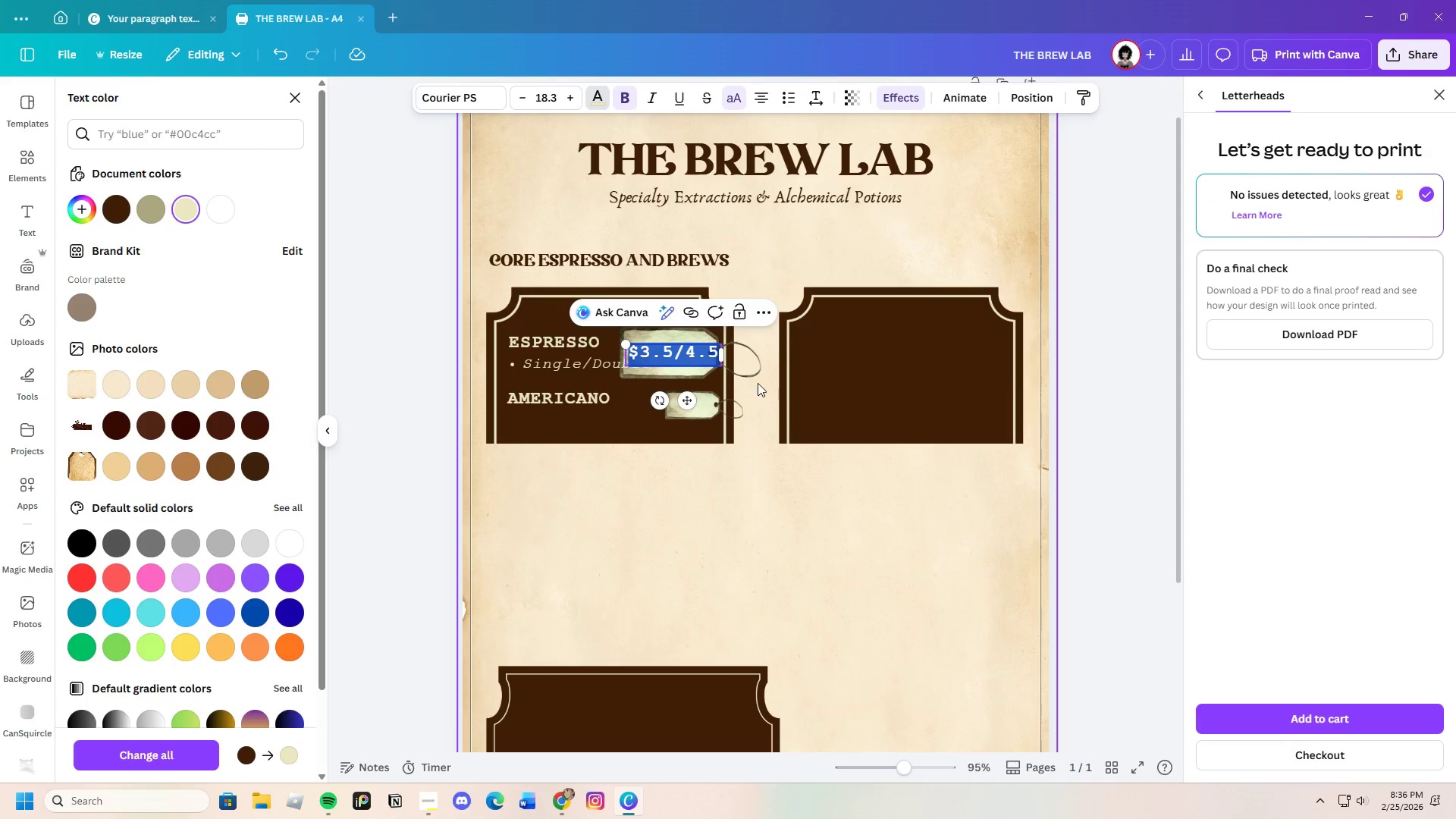 
left_click([758, 383])
 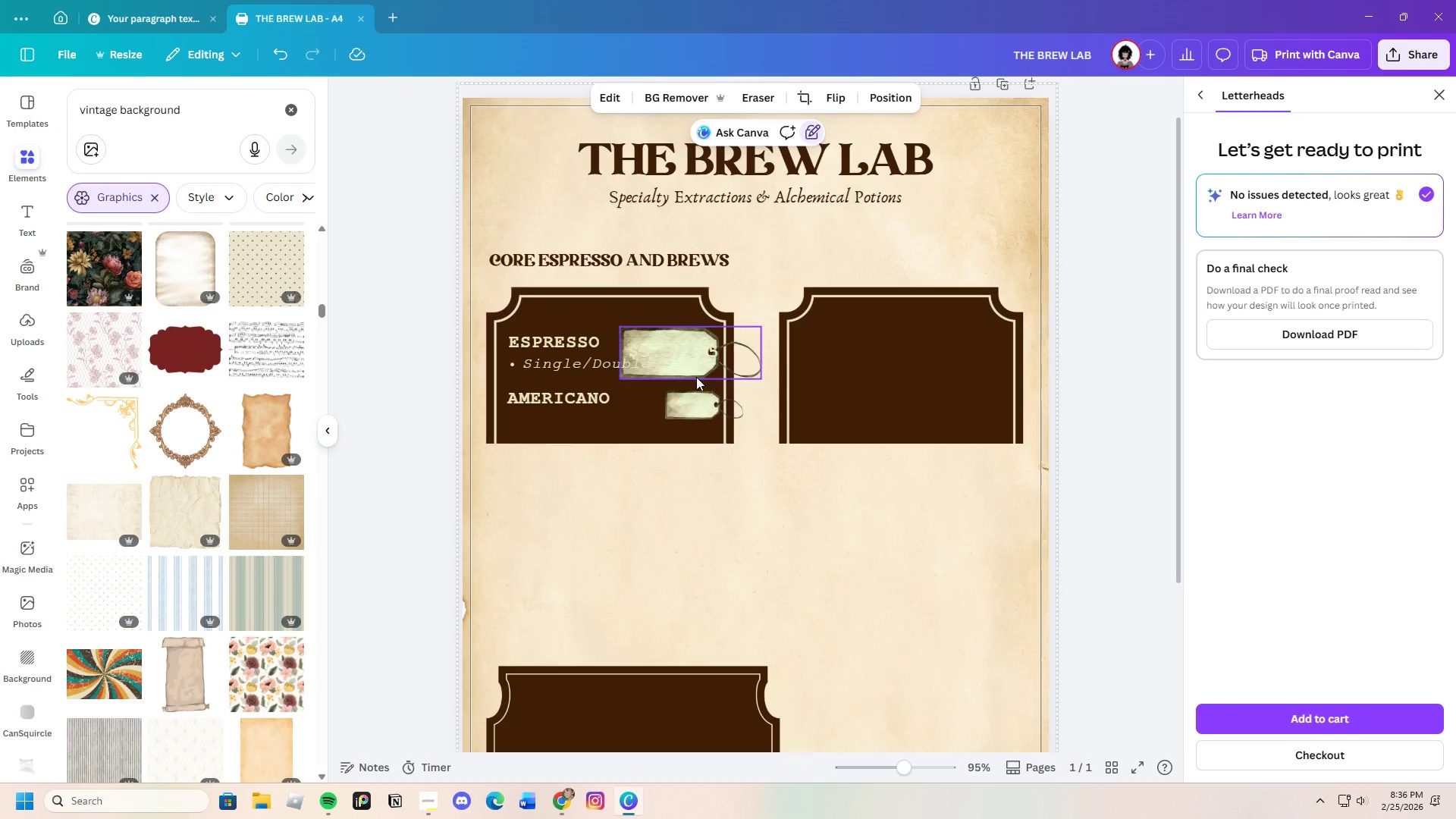 
left_click([691, 375])
 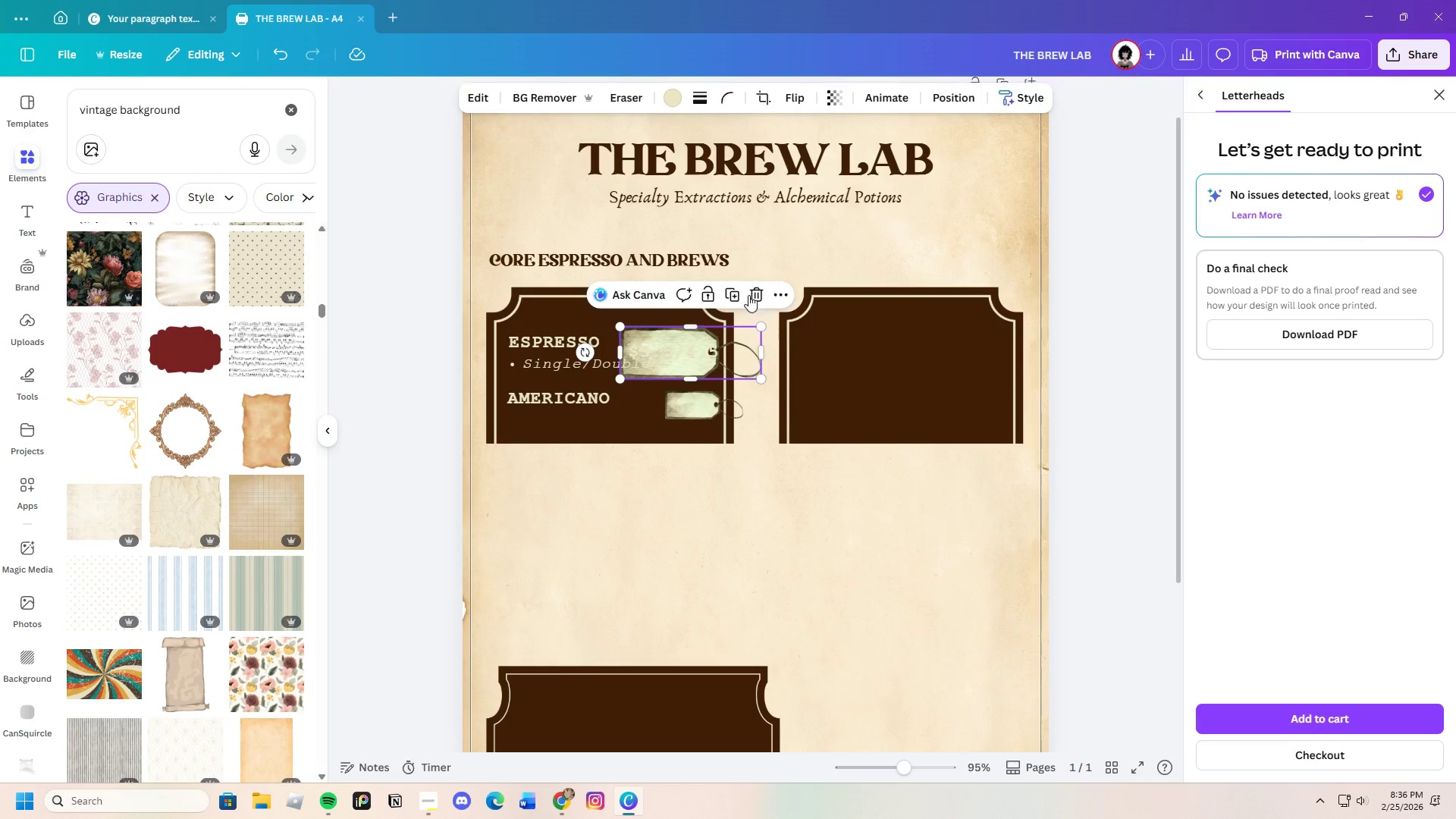 
left_click([752, 292])
 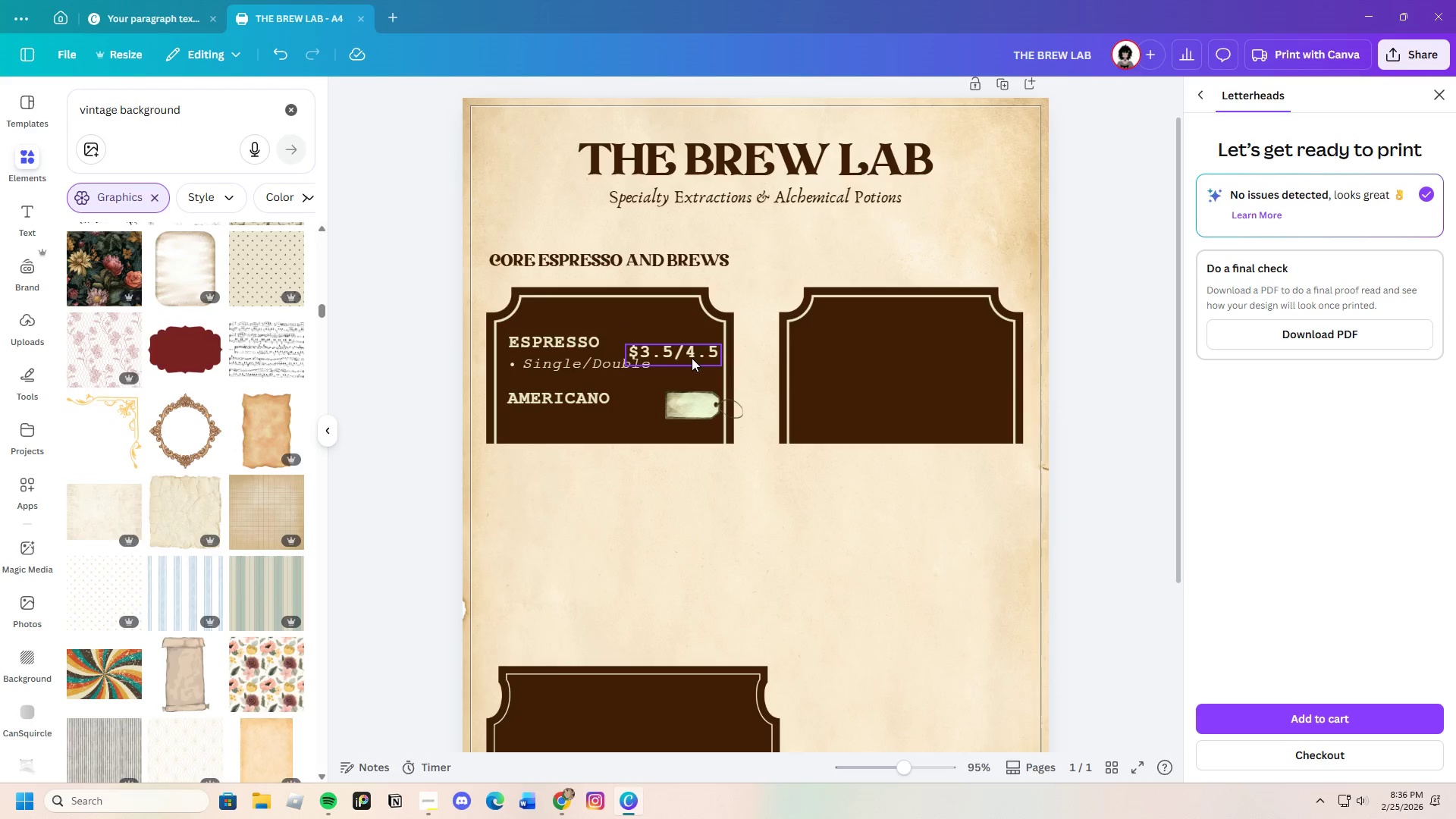 
left_click_drag(start_coordinate=[688, 353], to_coordinate=[690, 340])
 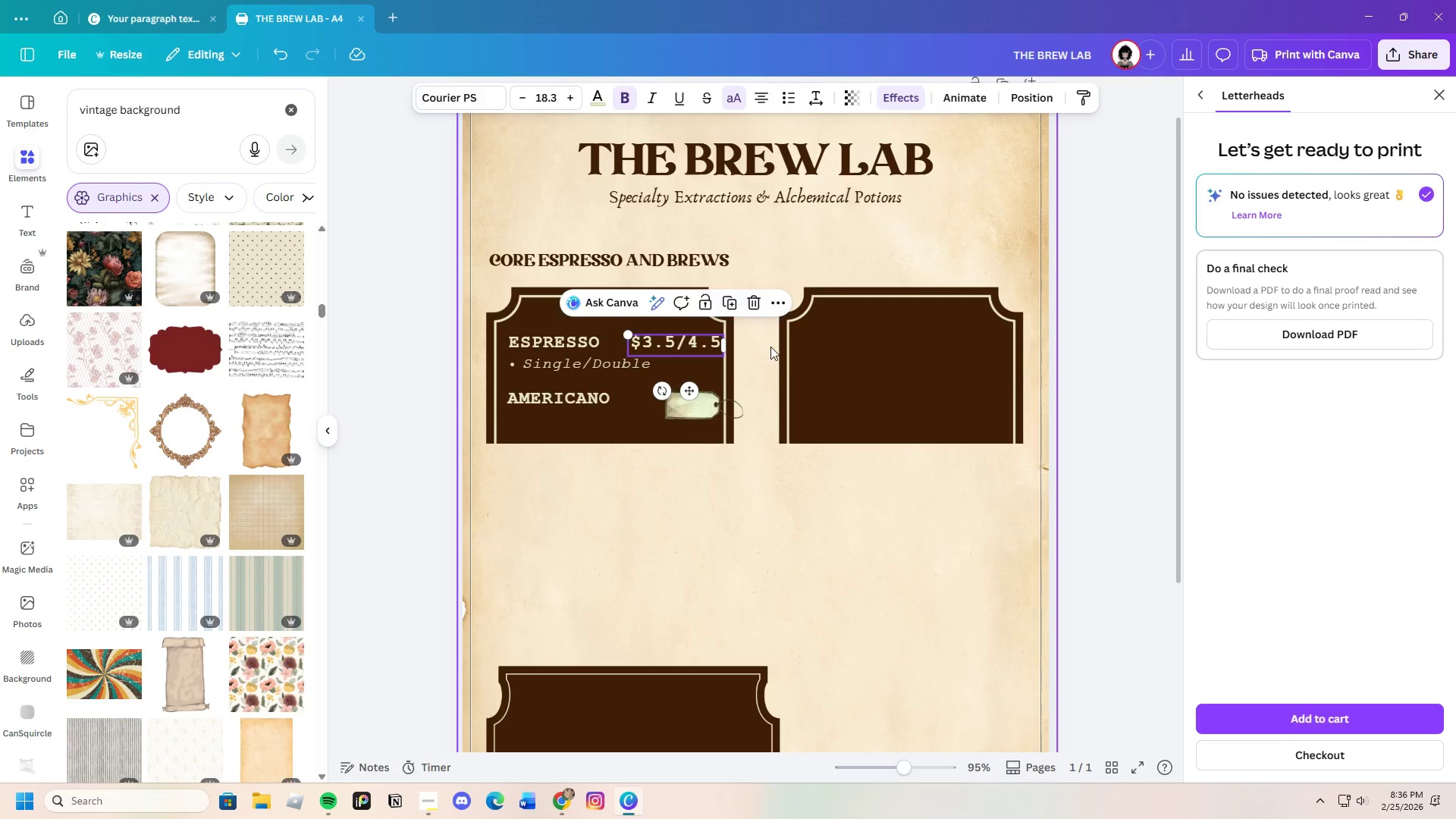 
left_click([770, 347])
 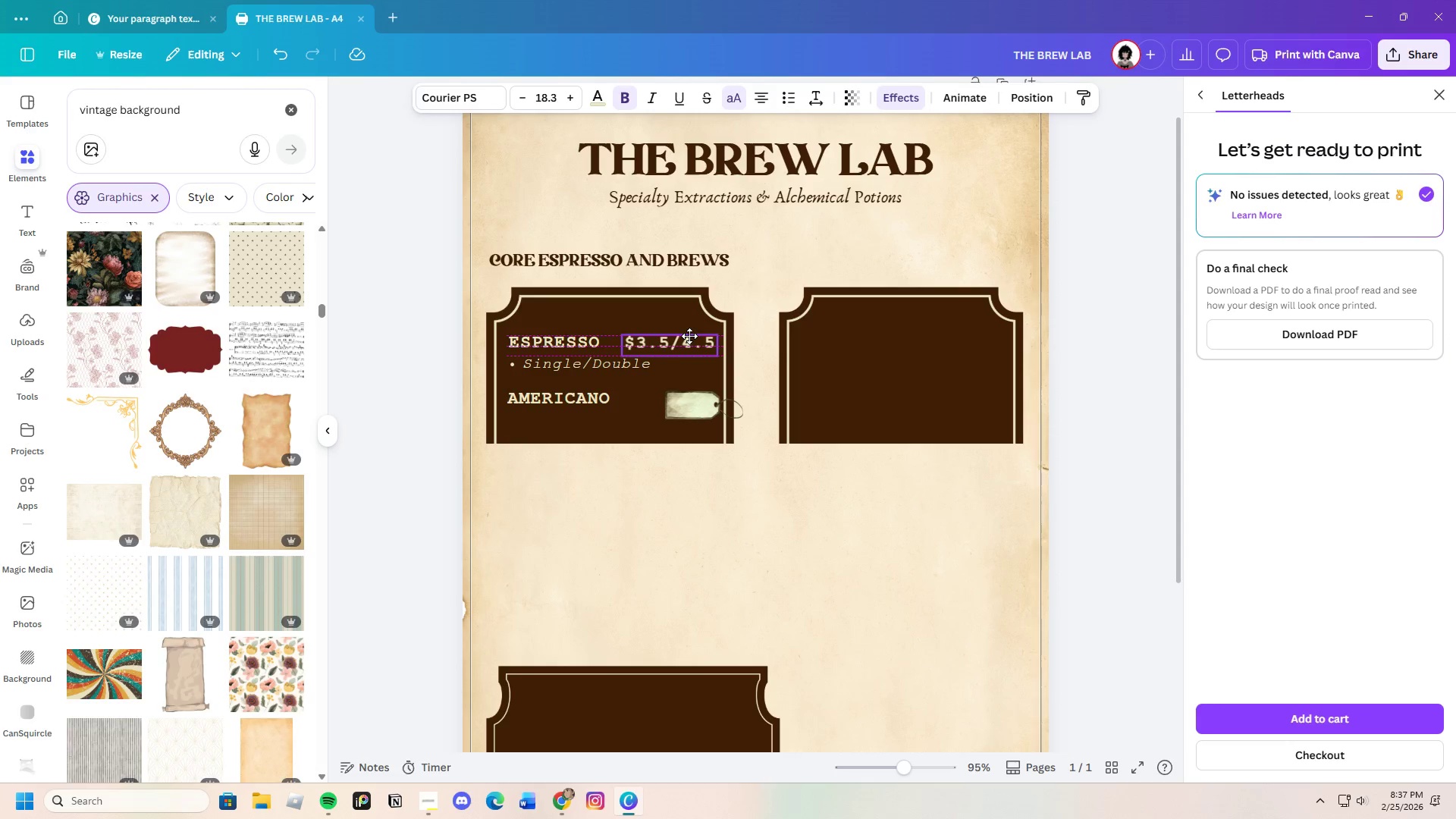 
left_click([814, 362])
 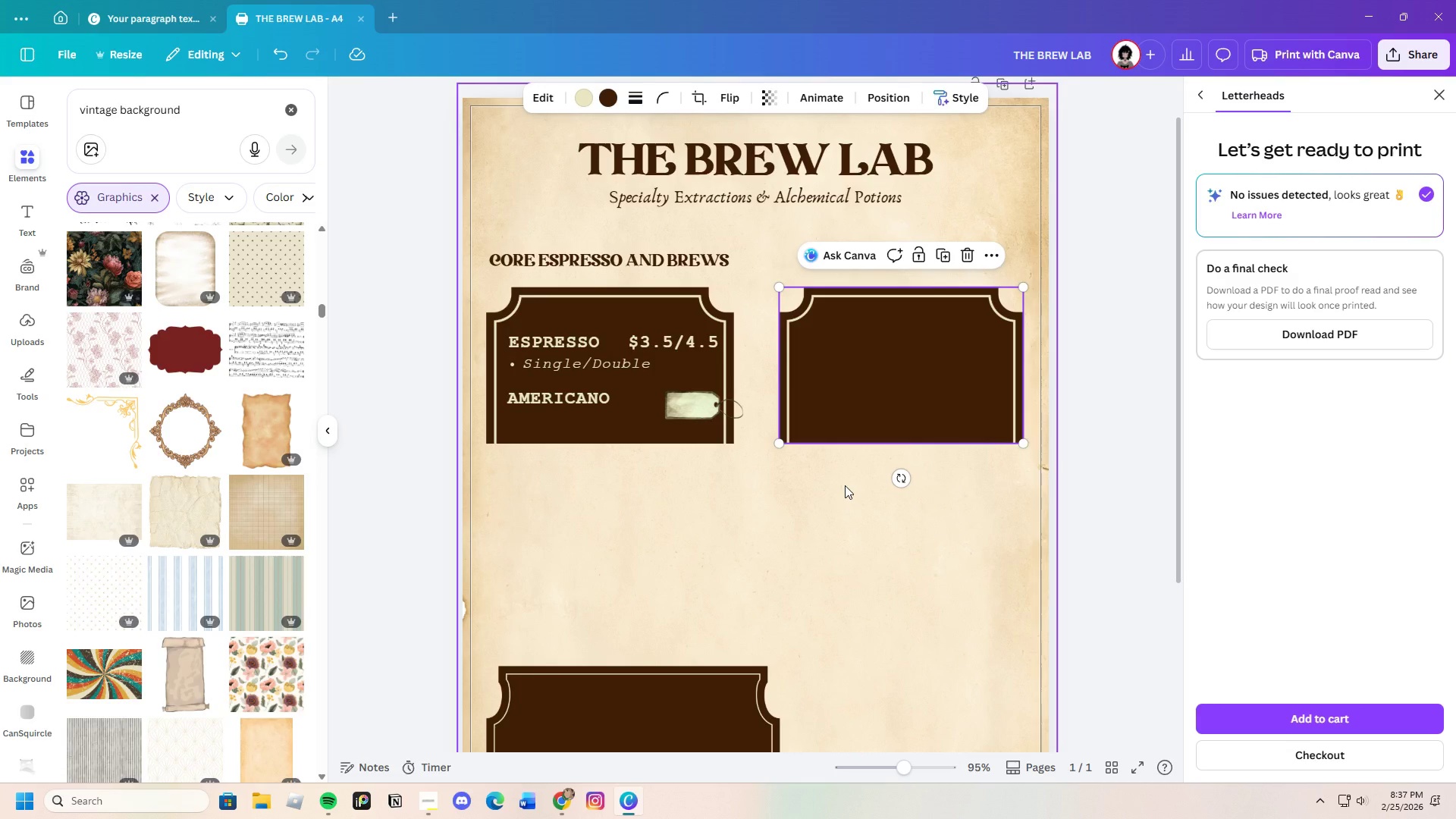 
wait(33.7)
 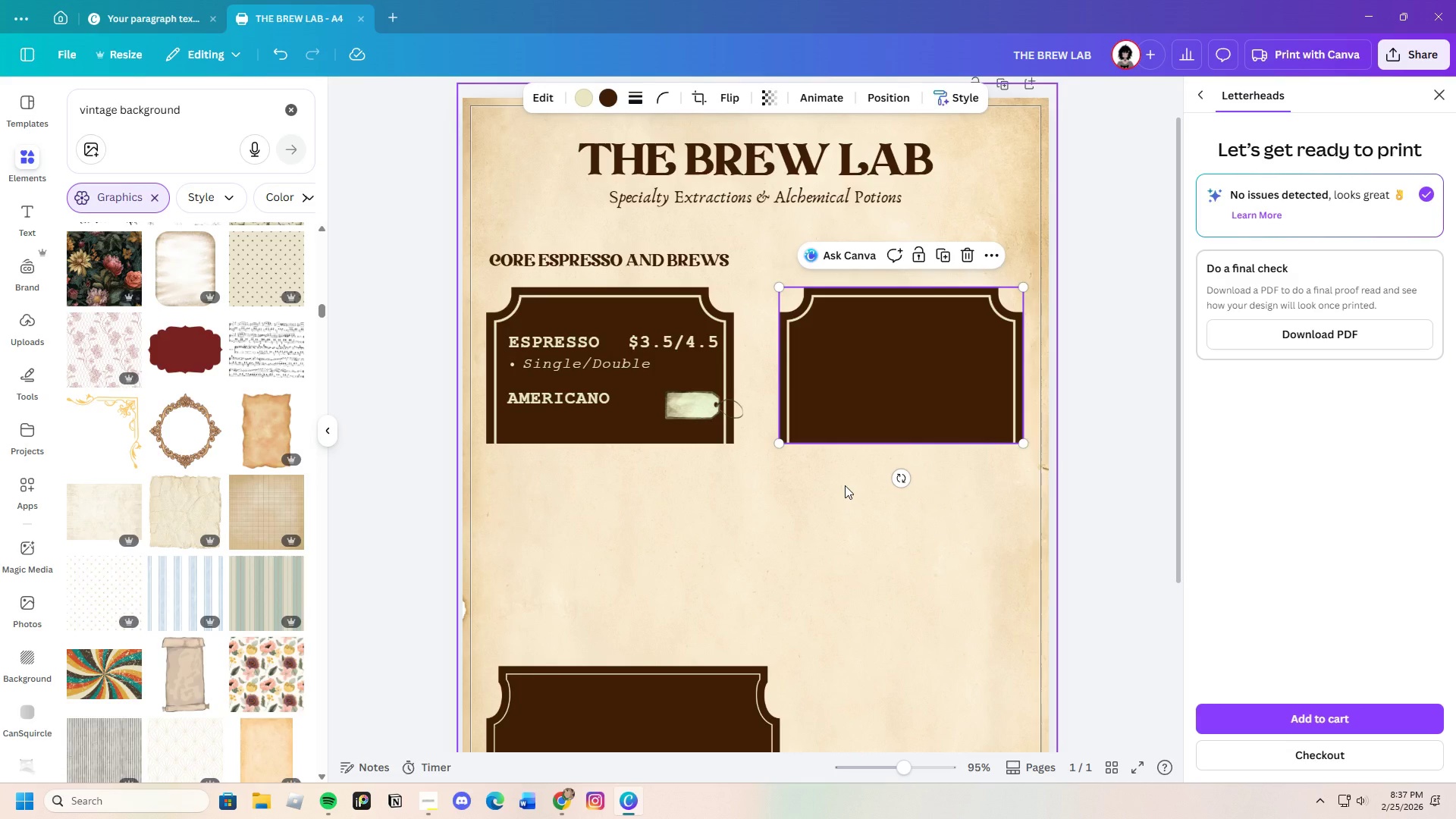 
scroll: coordinate [209, 466], scroll_direction: down, amount: 5.0
 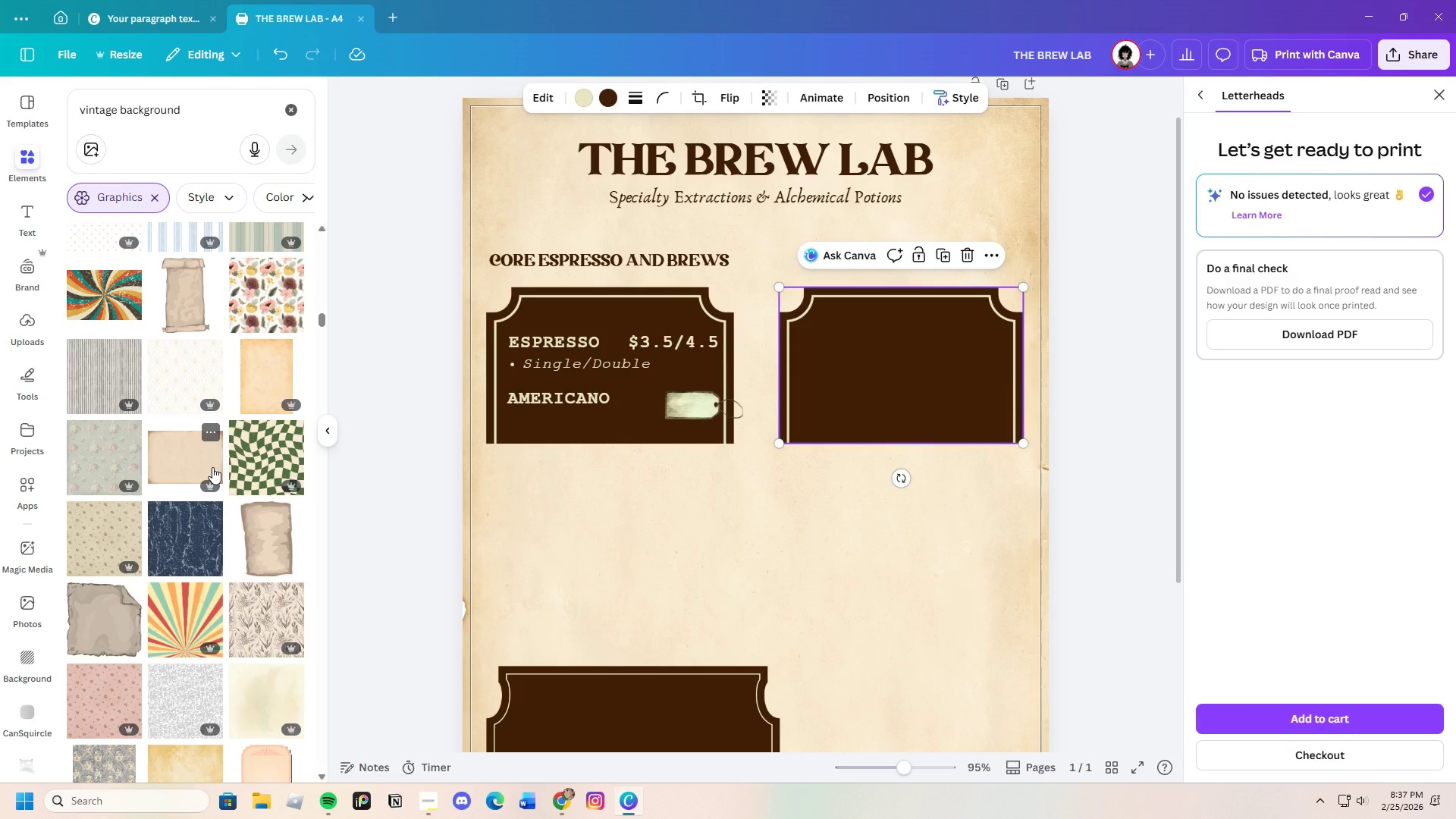 
wait(13.06)
 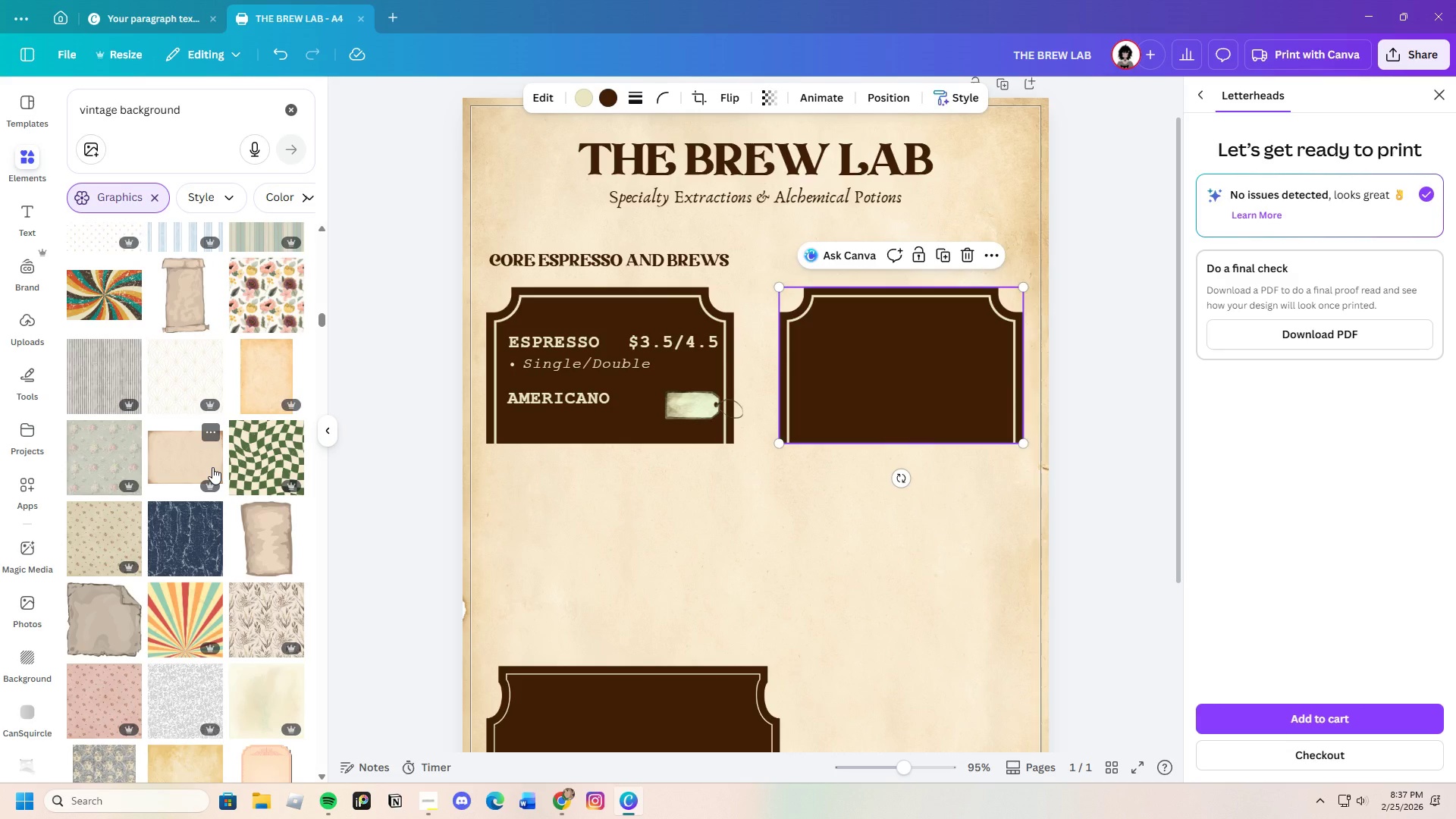 
scroll: coordinate [109, 30], scroll_direction: down, amount: 2.0
 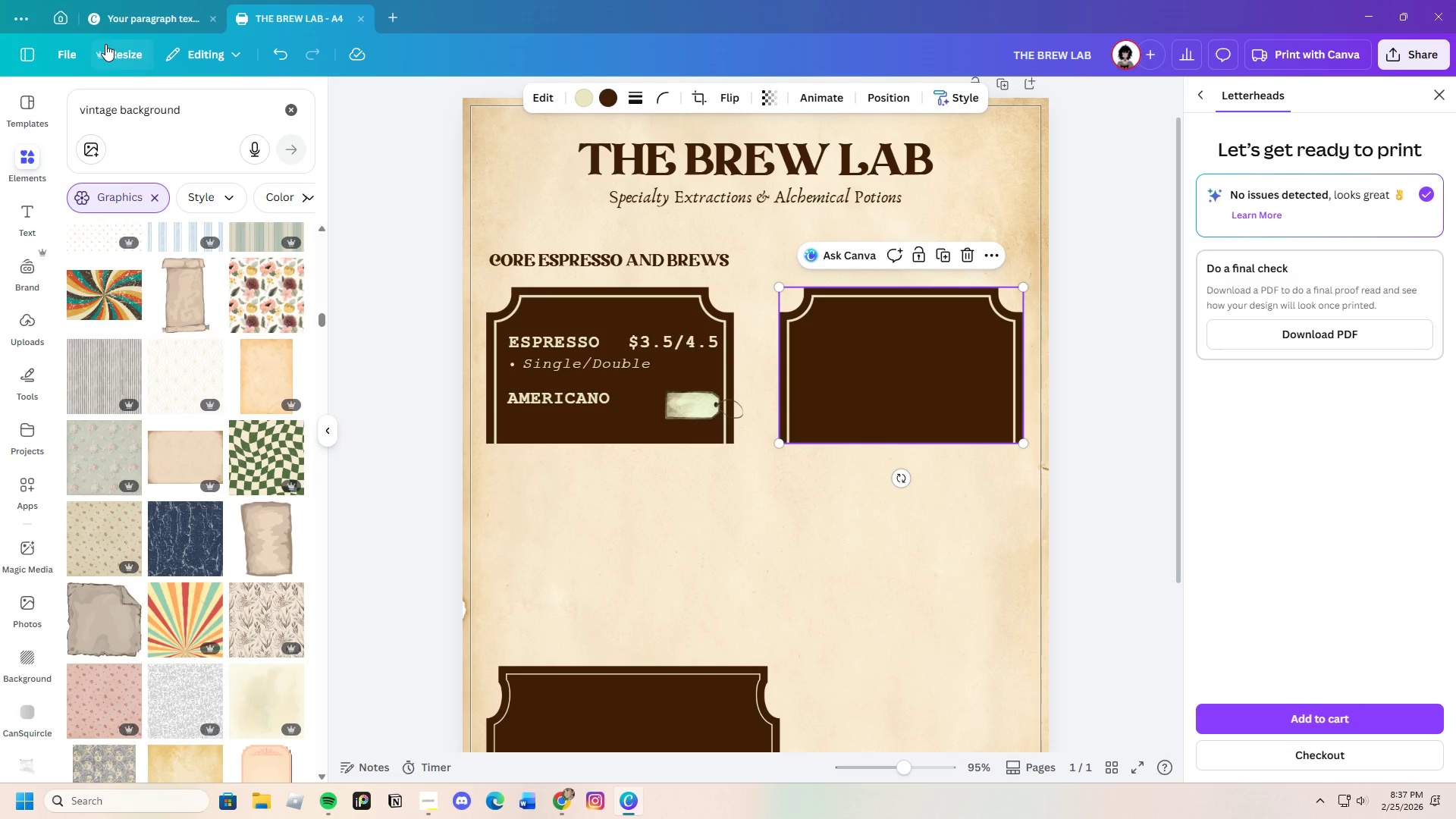 
wait(7.24)
 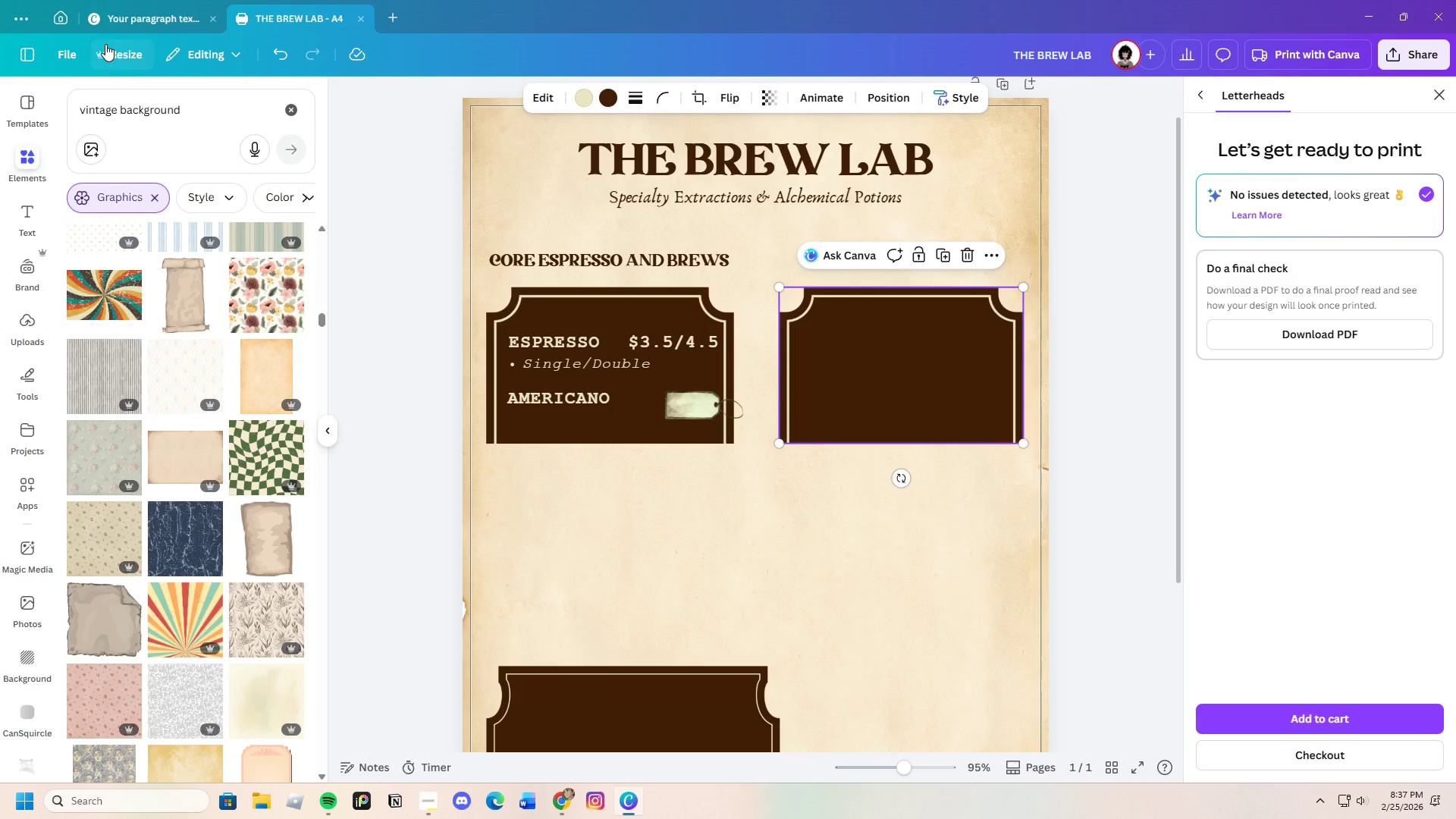 
scroll: coordinate [105, 44], scroll_direction: down, amount: 3.0
 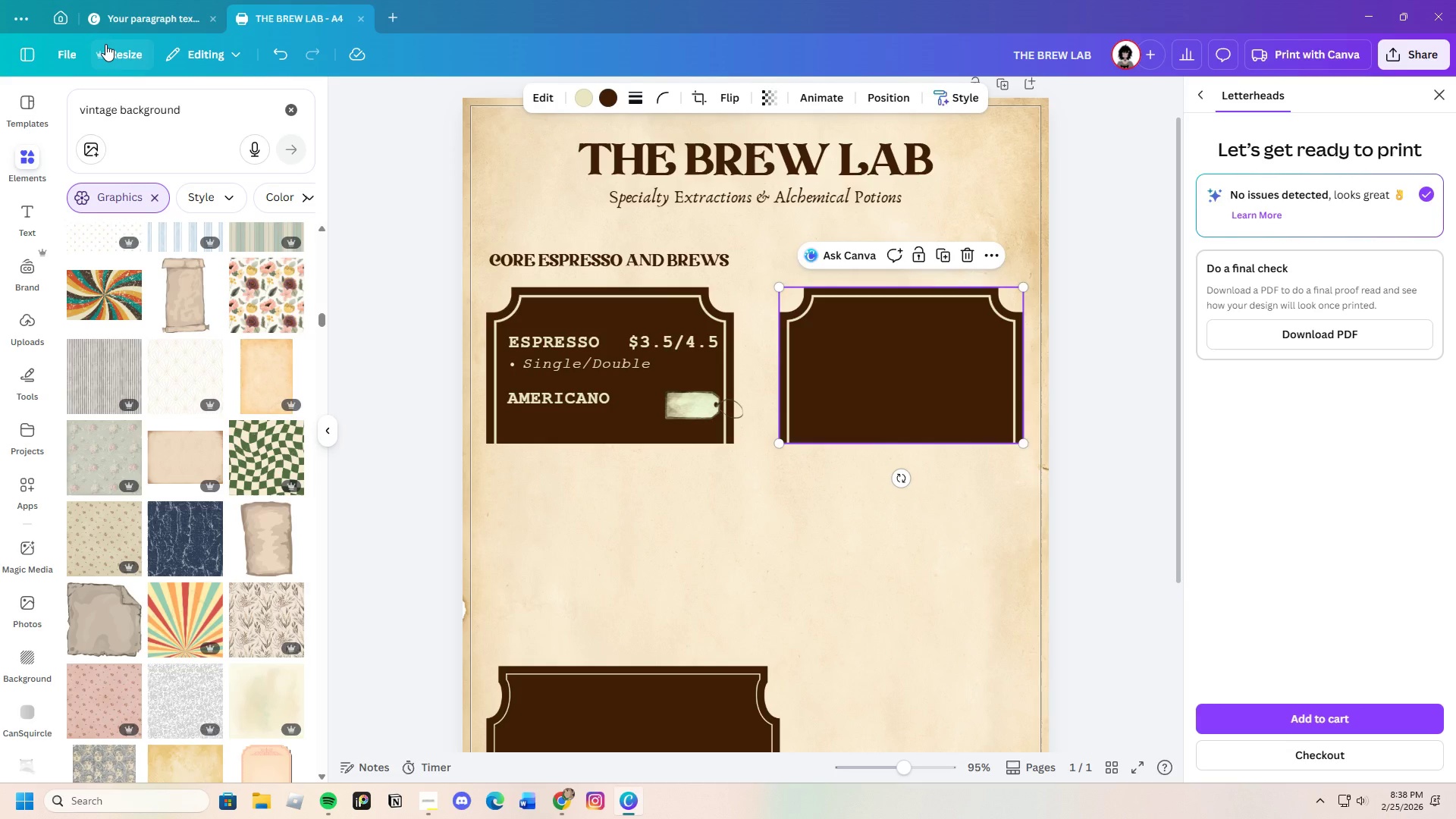 
wait(12.87)
 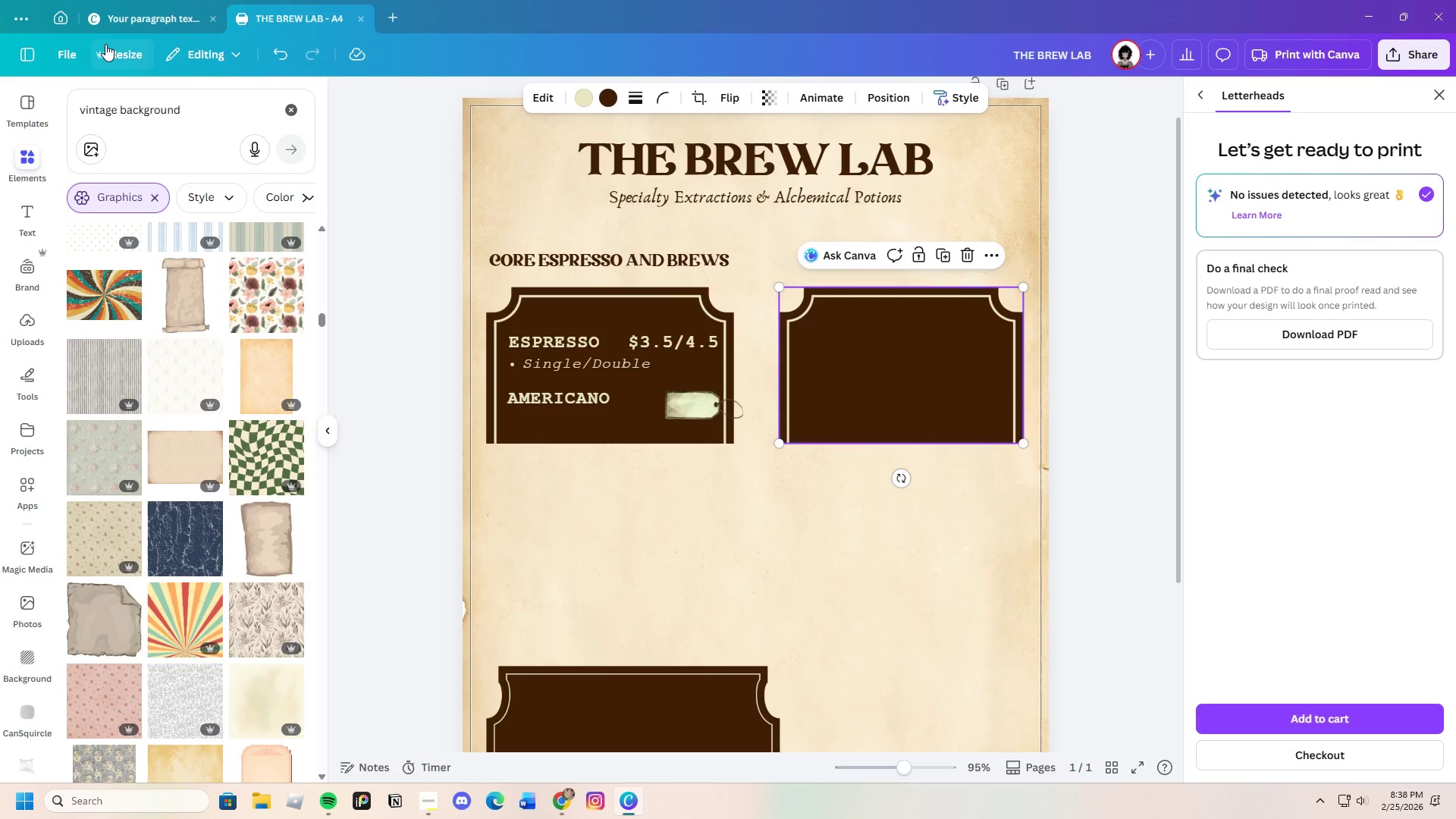 
scroll: coordinate [105, 44], scroll_direction: down, amount: 1.0
 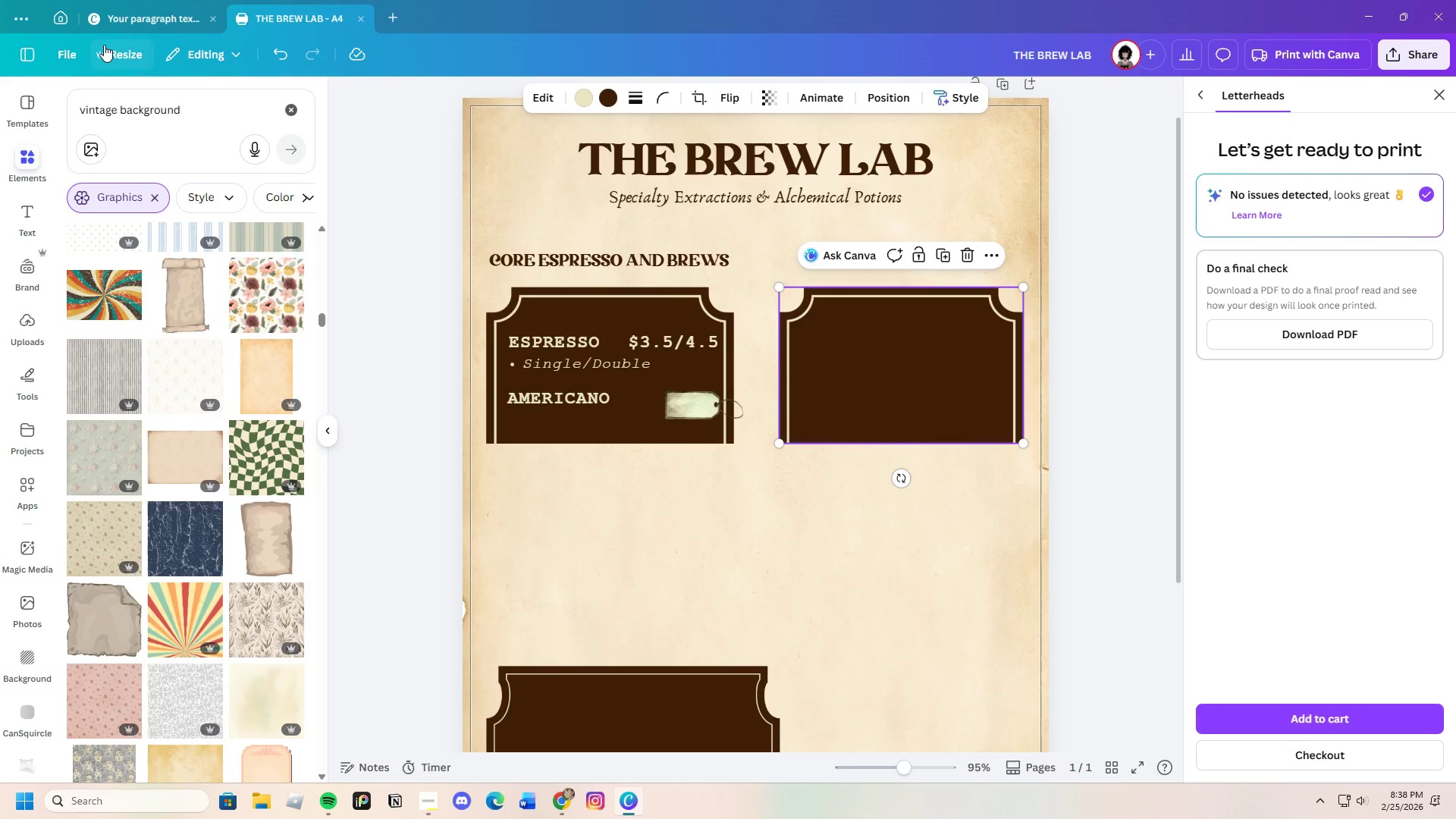 
wait(15.14)
 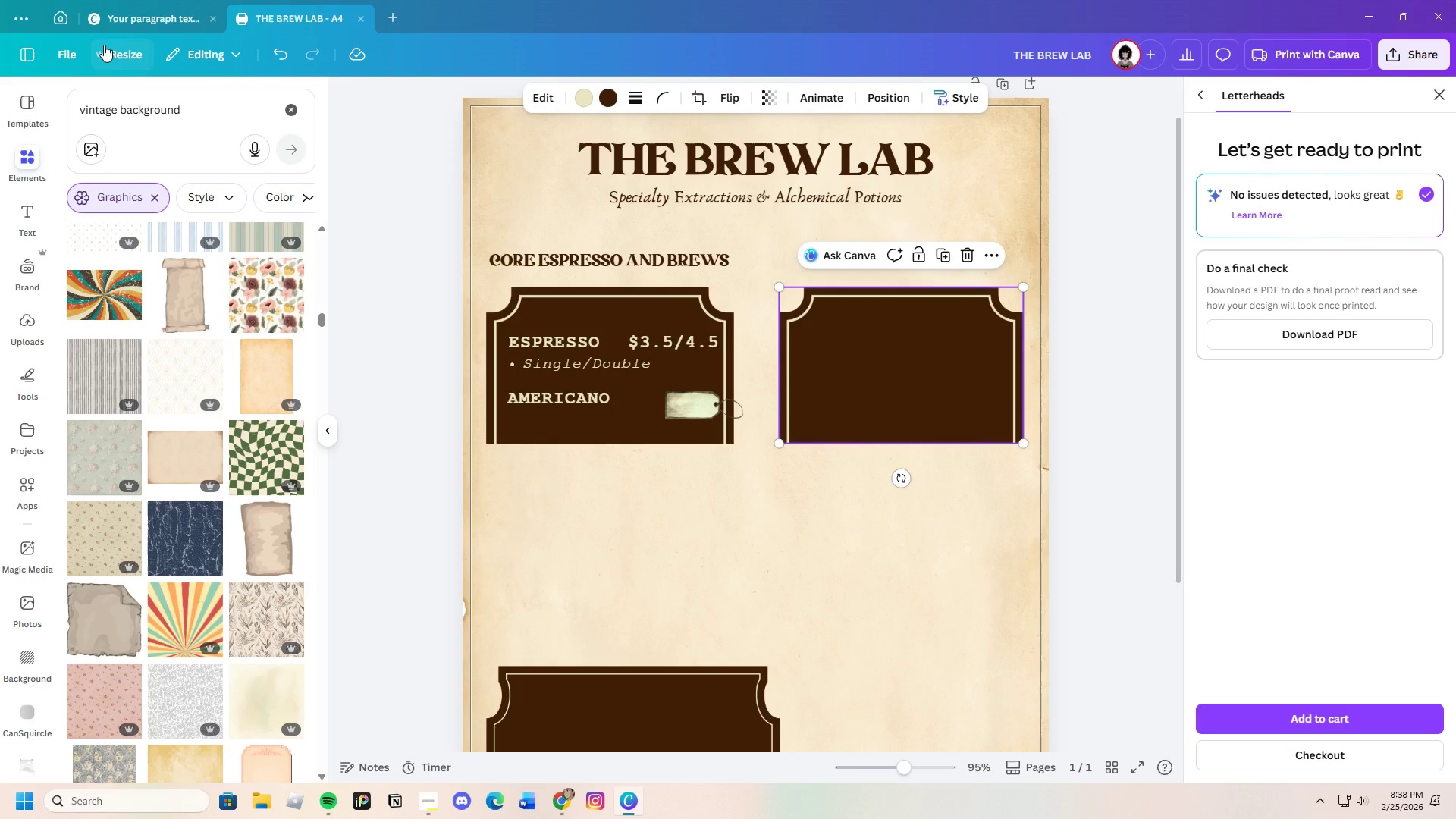 
scroll: coordinate [221, 509], scroll_direction: down, amount: 4.0
 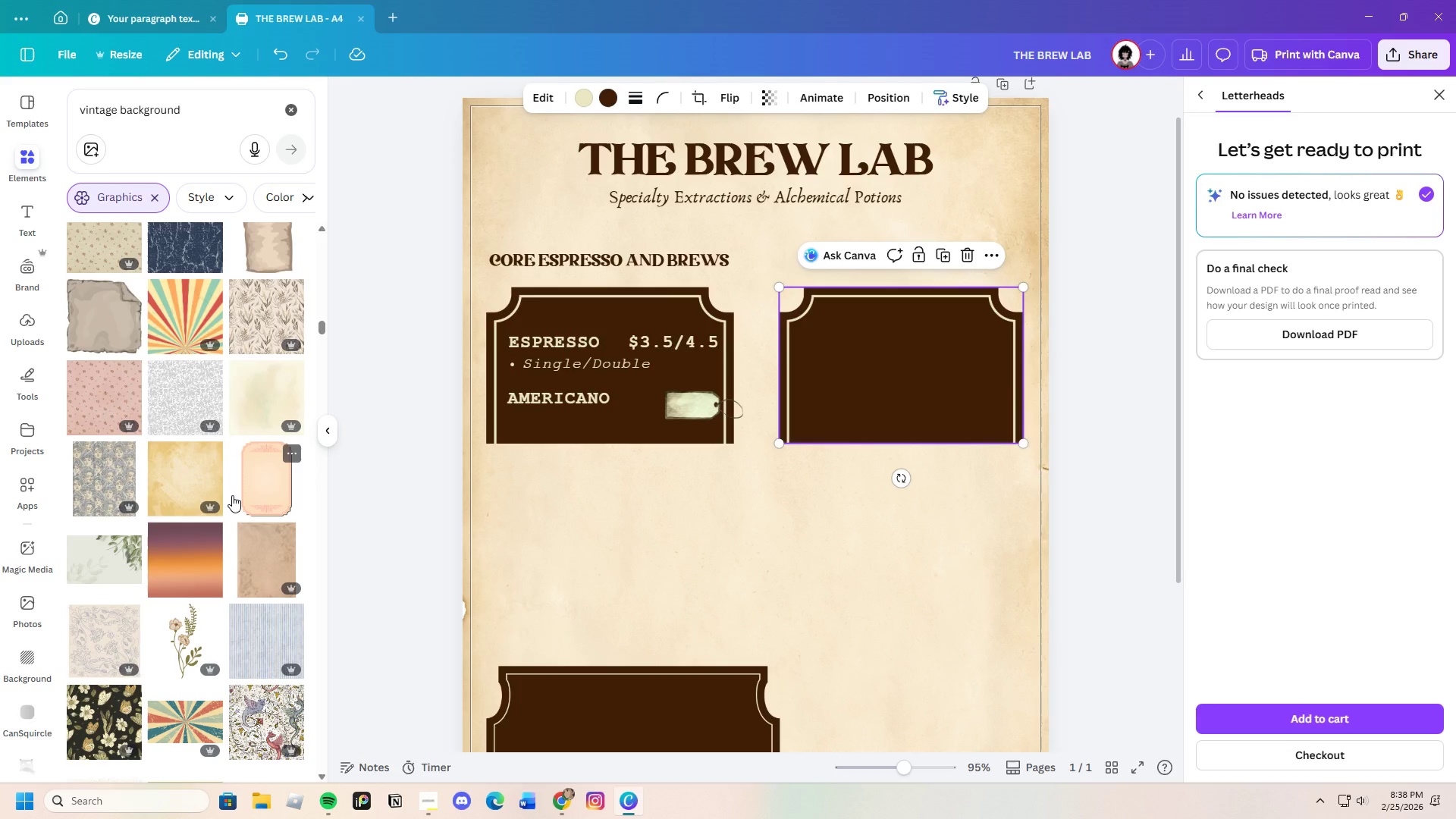 
wait(32.04)
 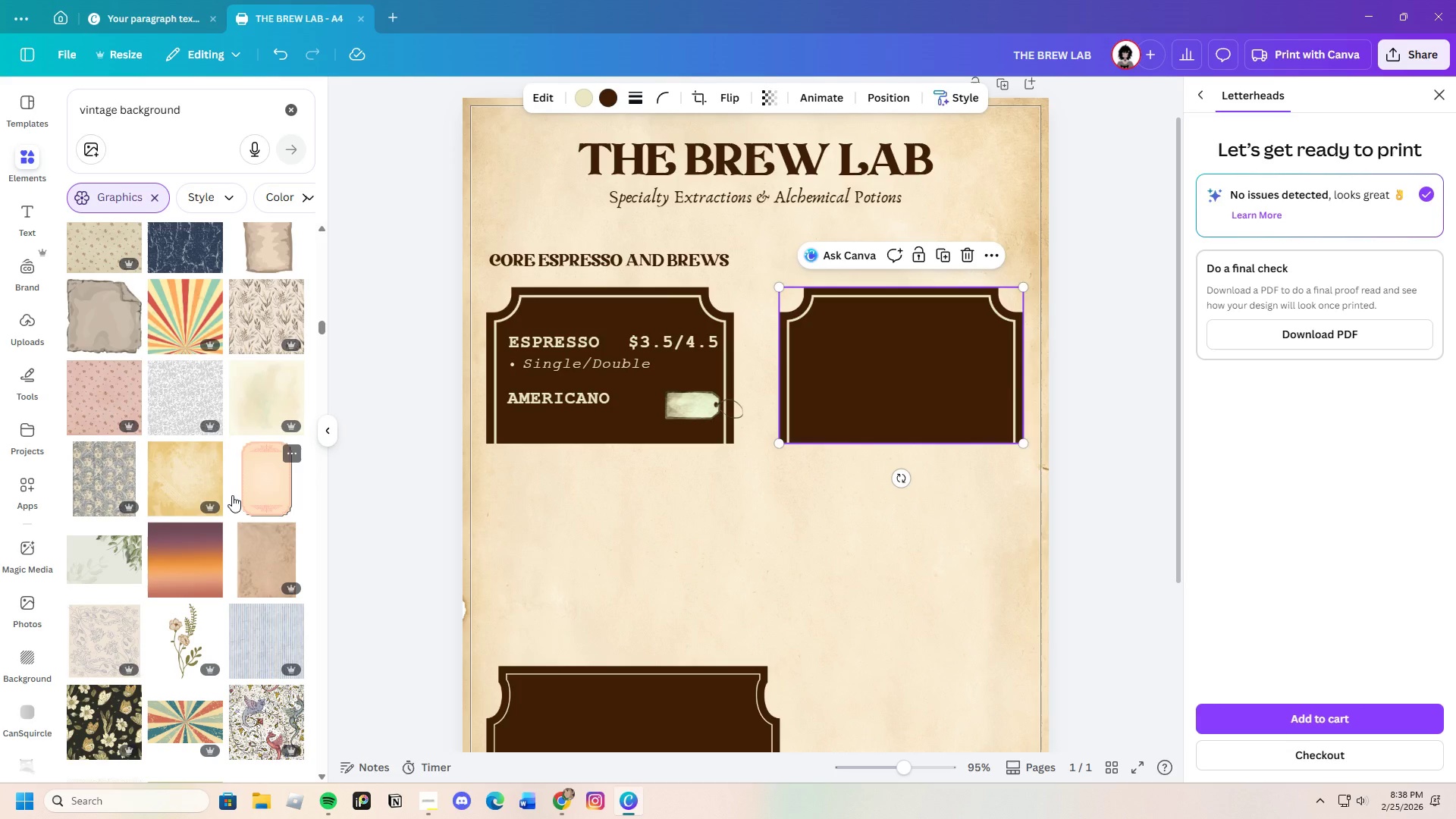 
scroll: coordinate [264, 503], scroll_direction: down, amount: 6.0
 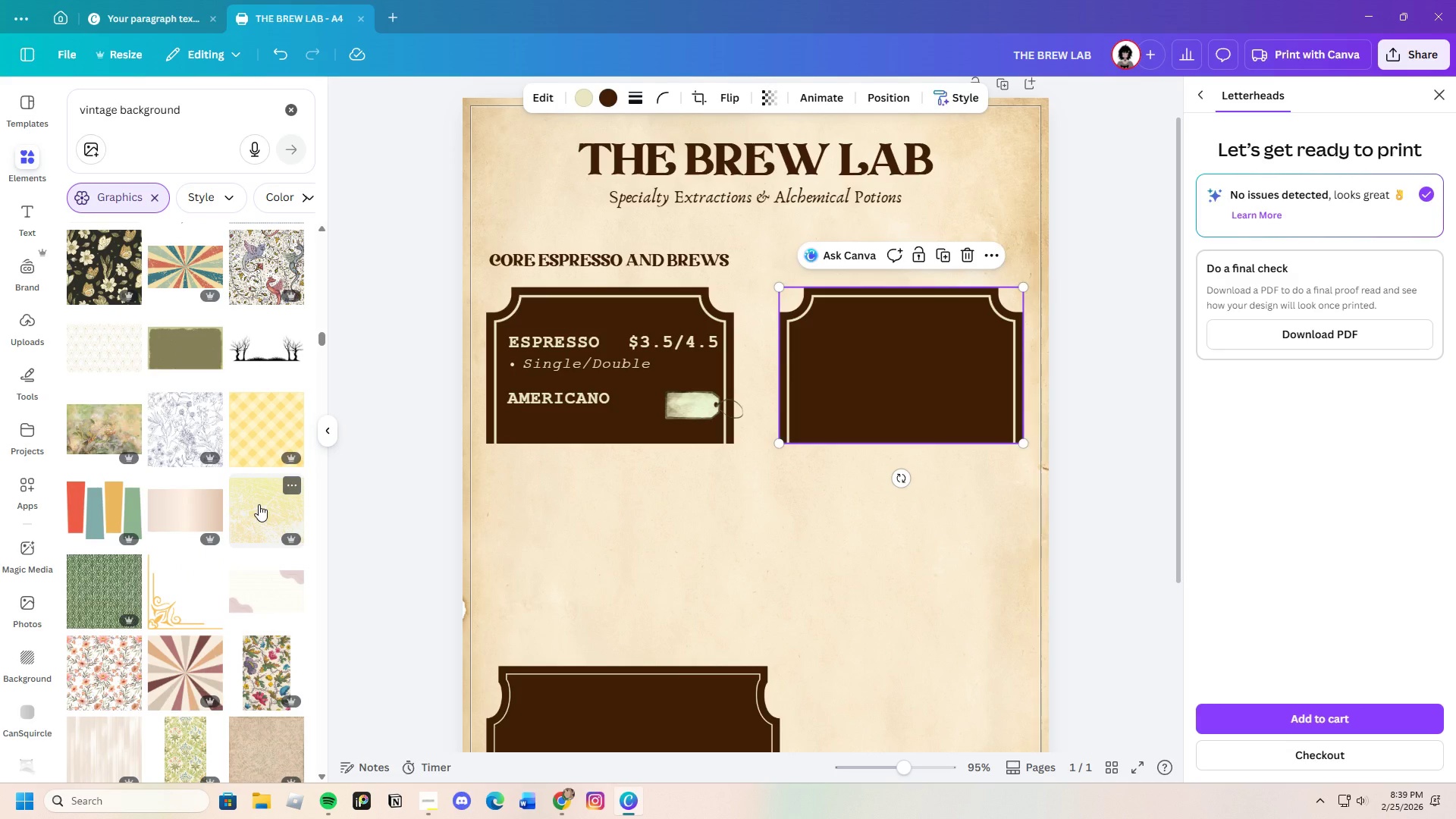 
wait(9.33)
 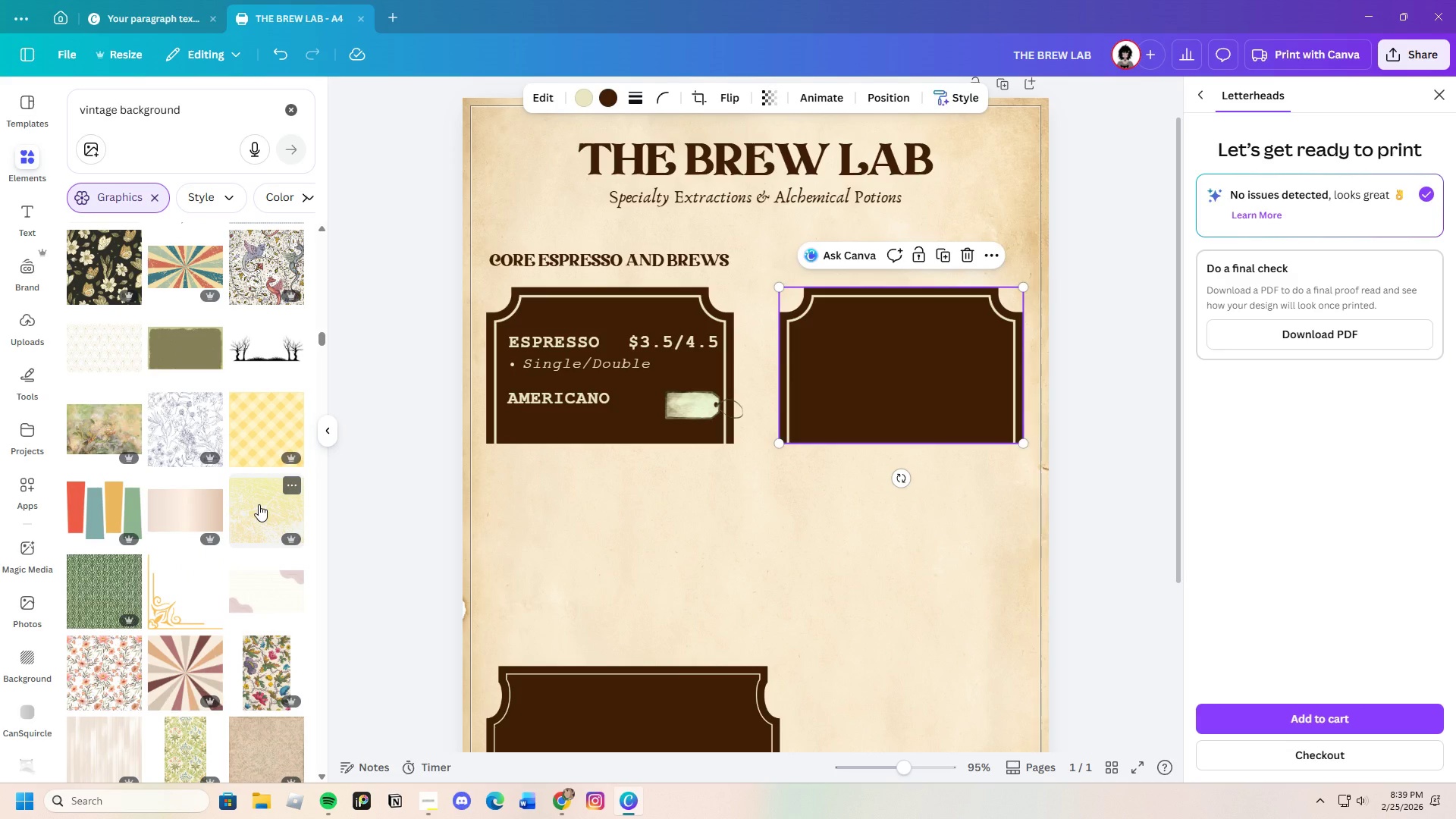 
scroll: coordinate [256, 505], scroll_direction: down, amount: 3.0
 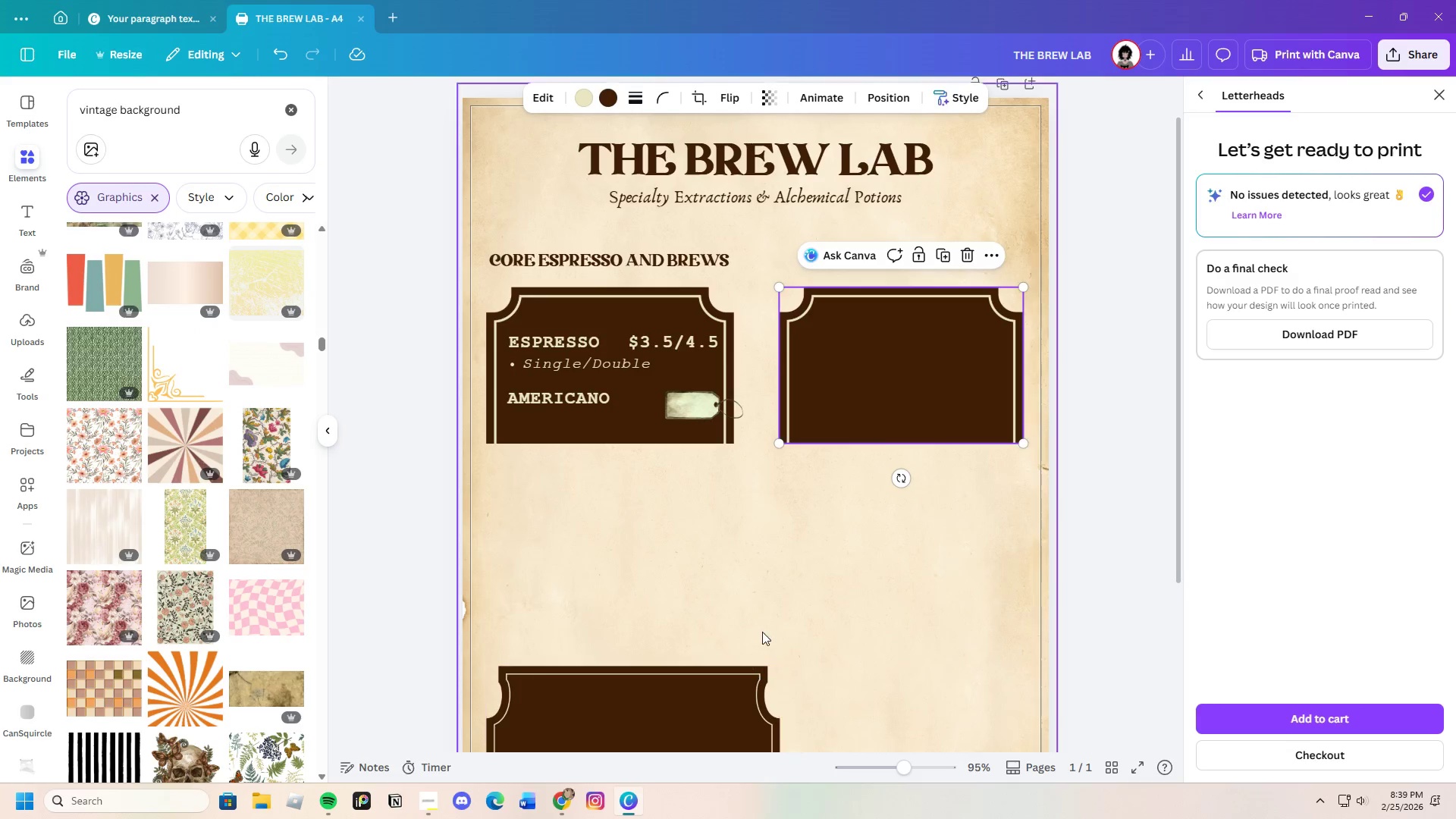 
left_click([678, 401])
 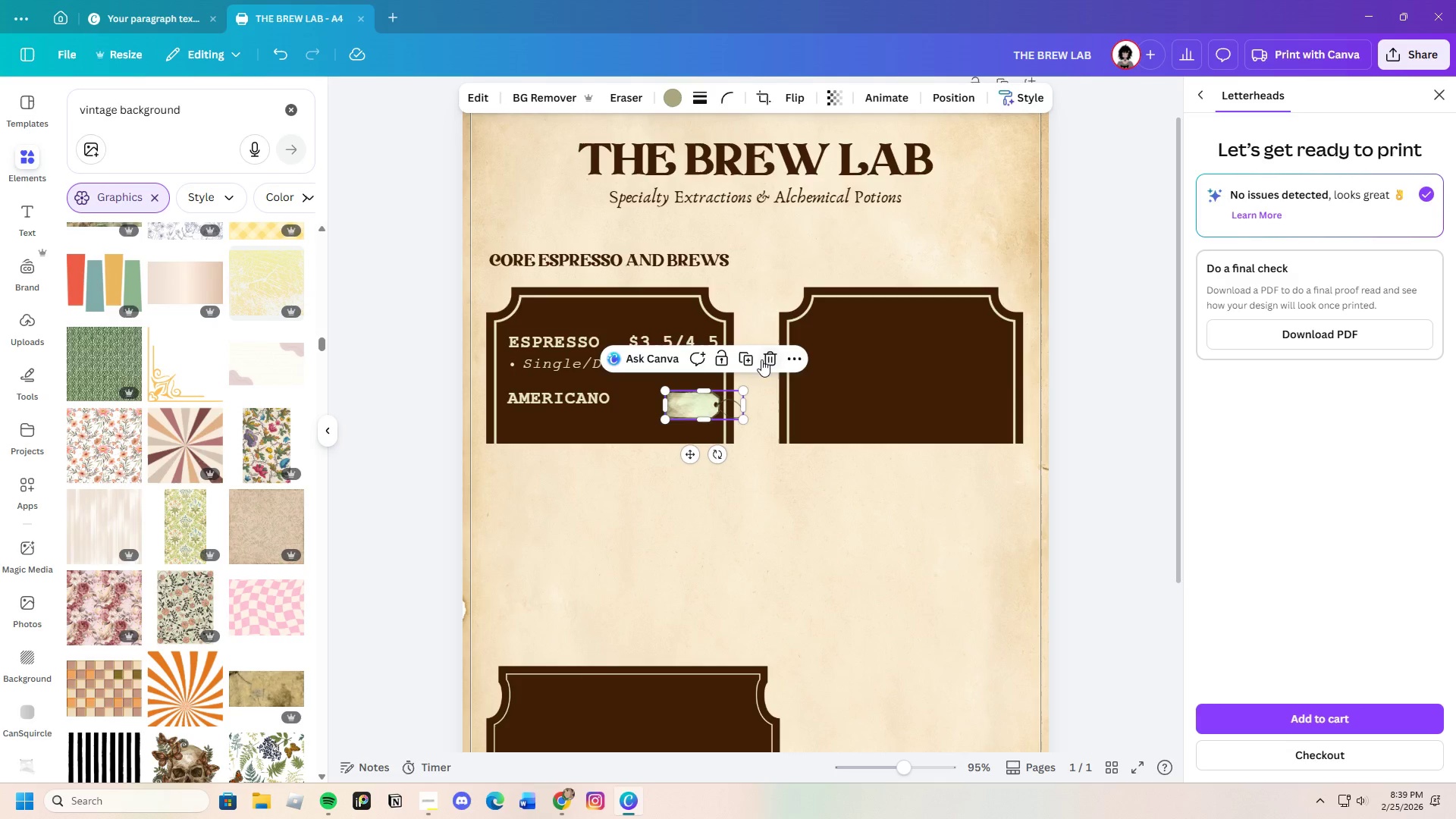 
left_click([767, 358])
 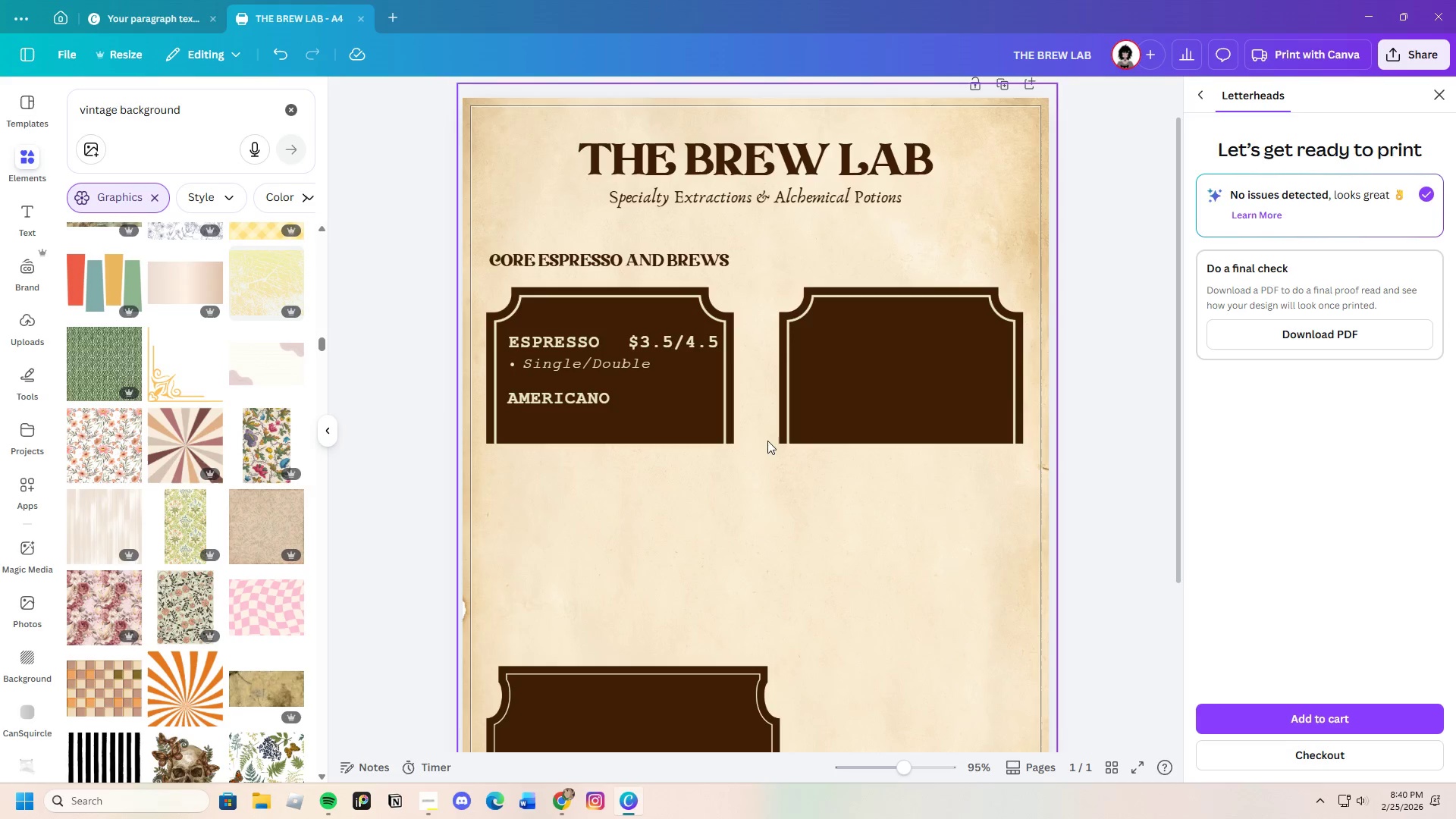 
wait(63.7)
 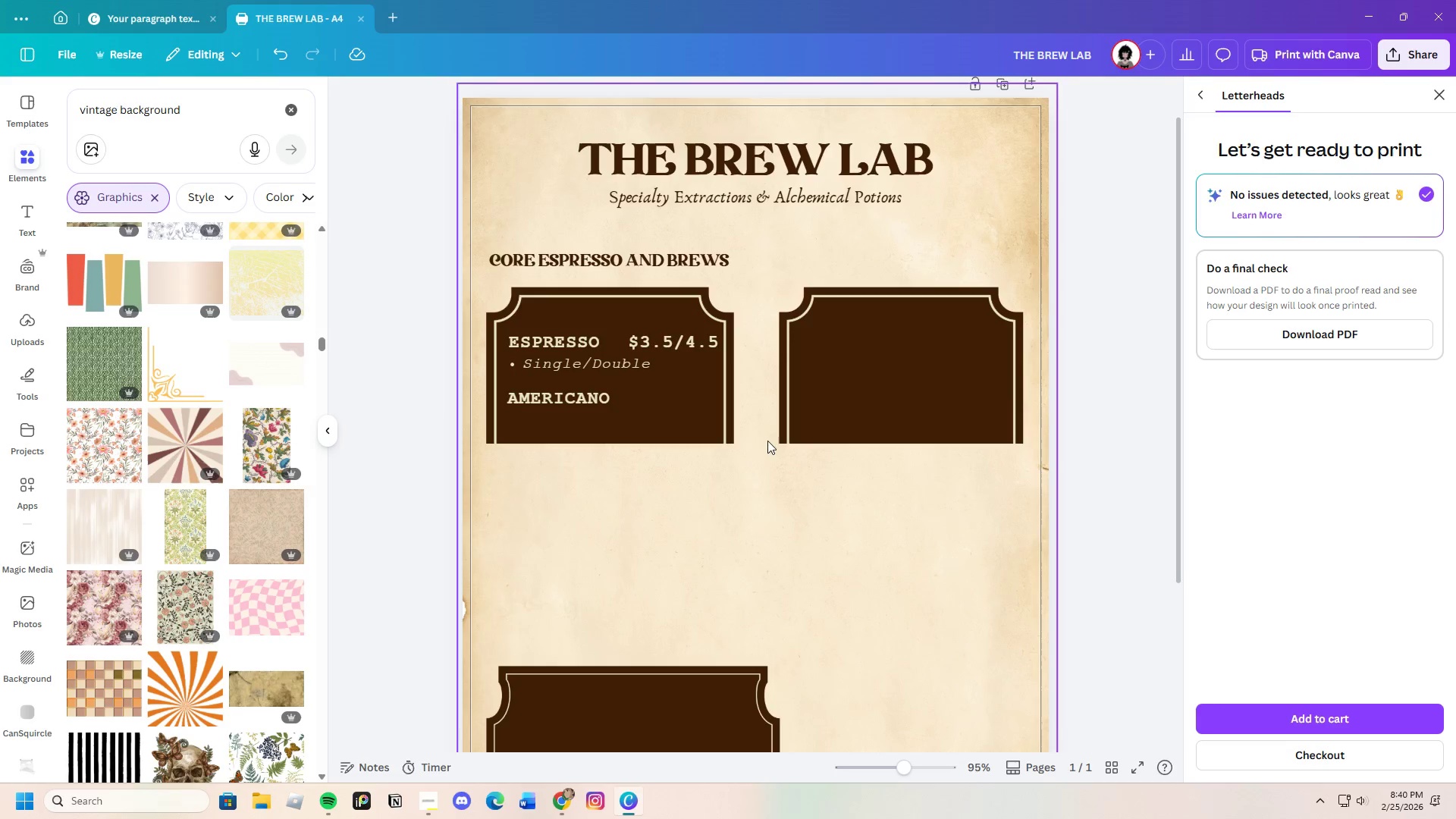 
scroll: coordinate [325, 499], scroll_direction: down, amount: 1.0
 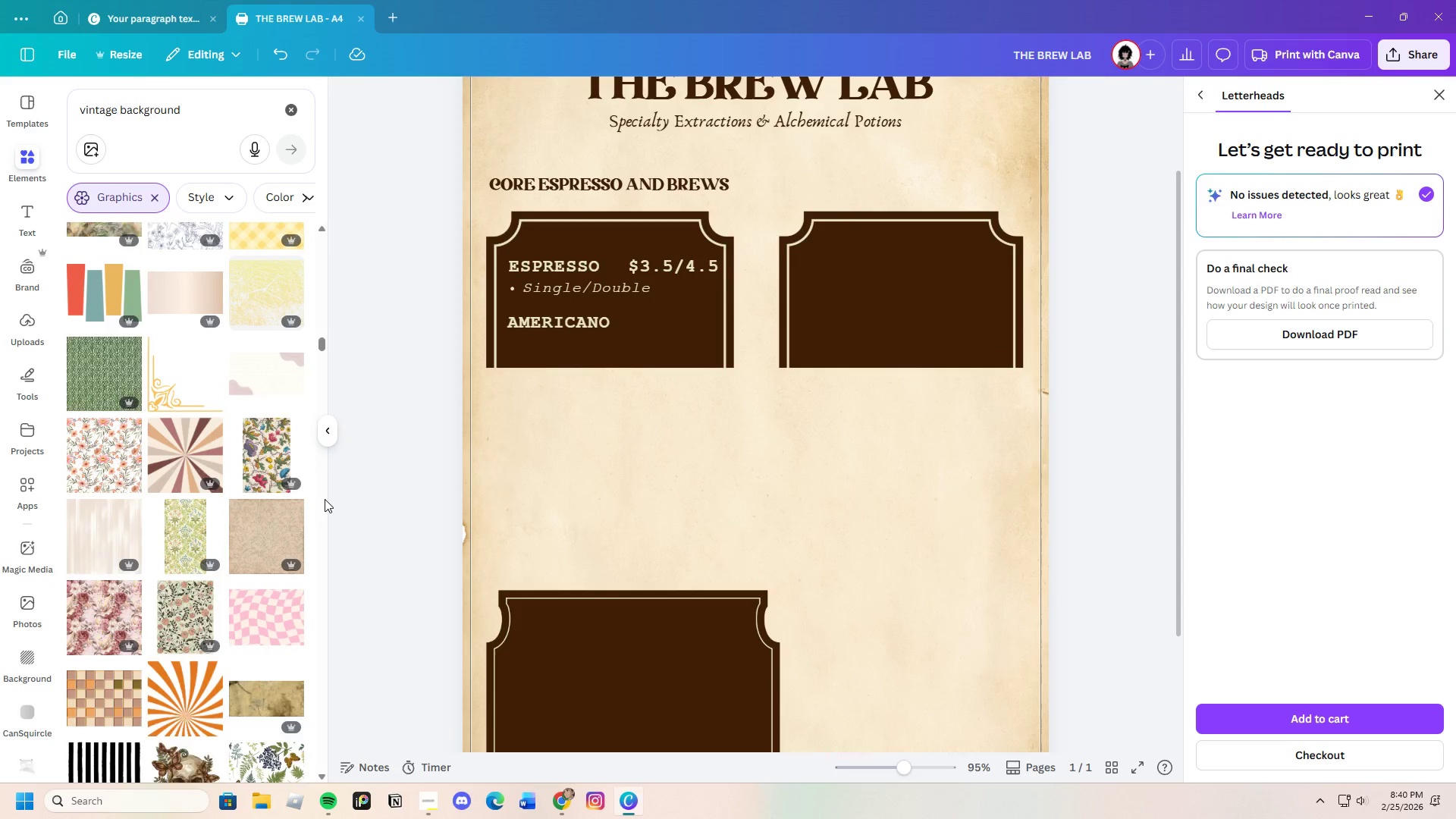 
scroll: coordinate [325, 499], scroll_direction: up, amount: 1.0
 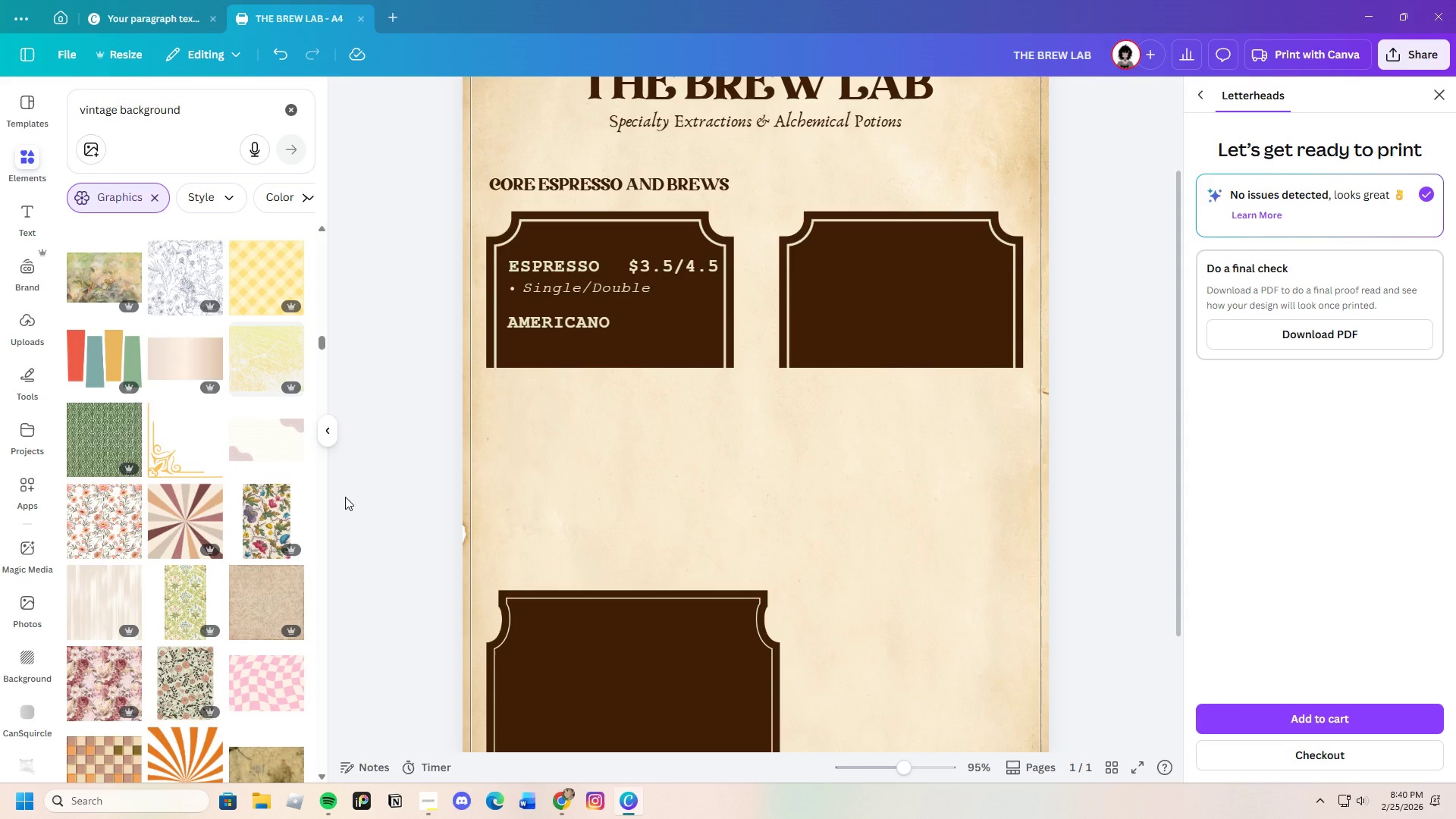 
wait(44.01)
 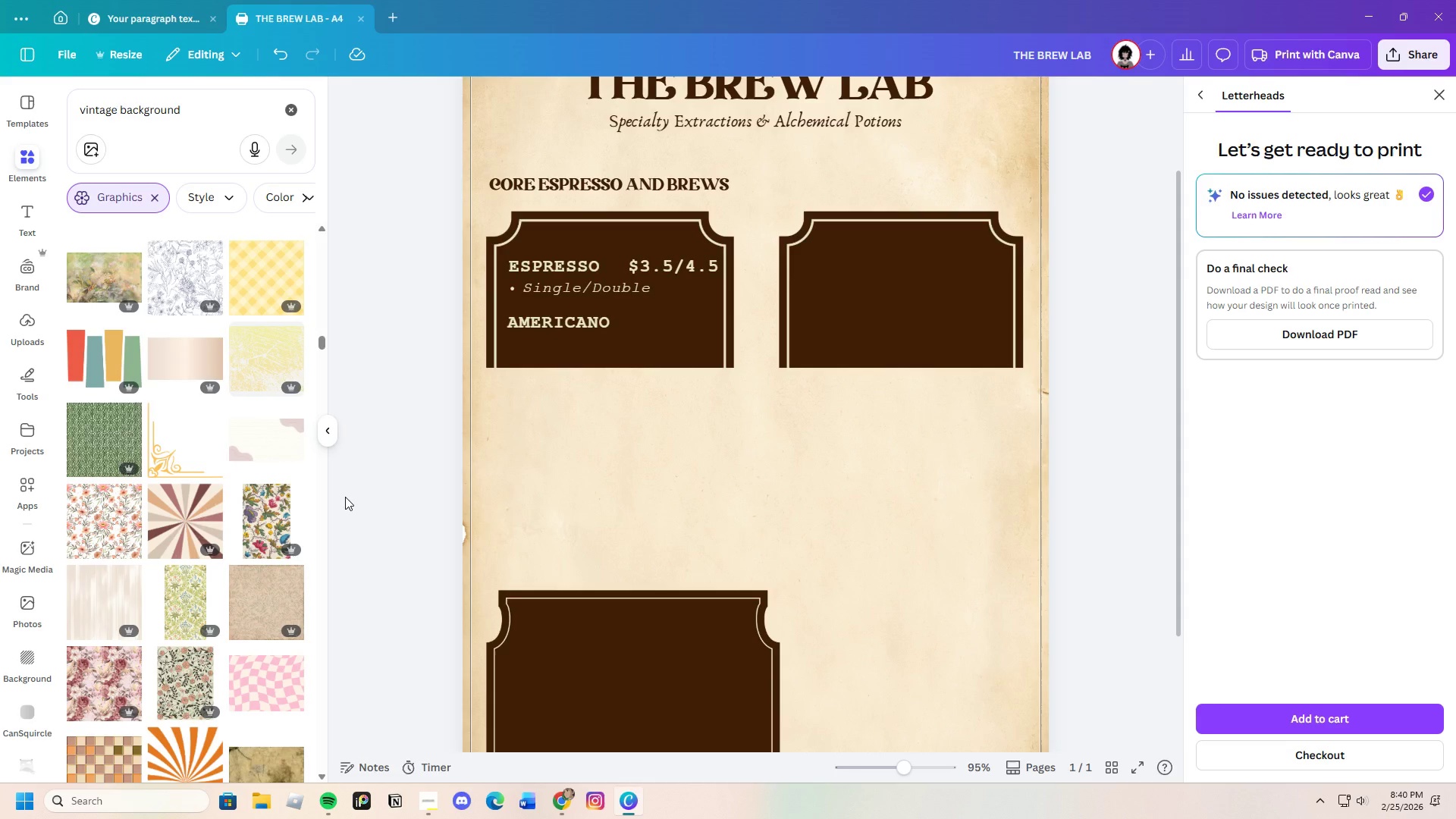 
scroll: coordinate [256, 669], scroll_direction: down, amount: 10.0
 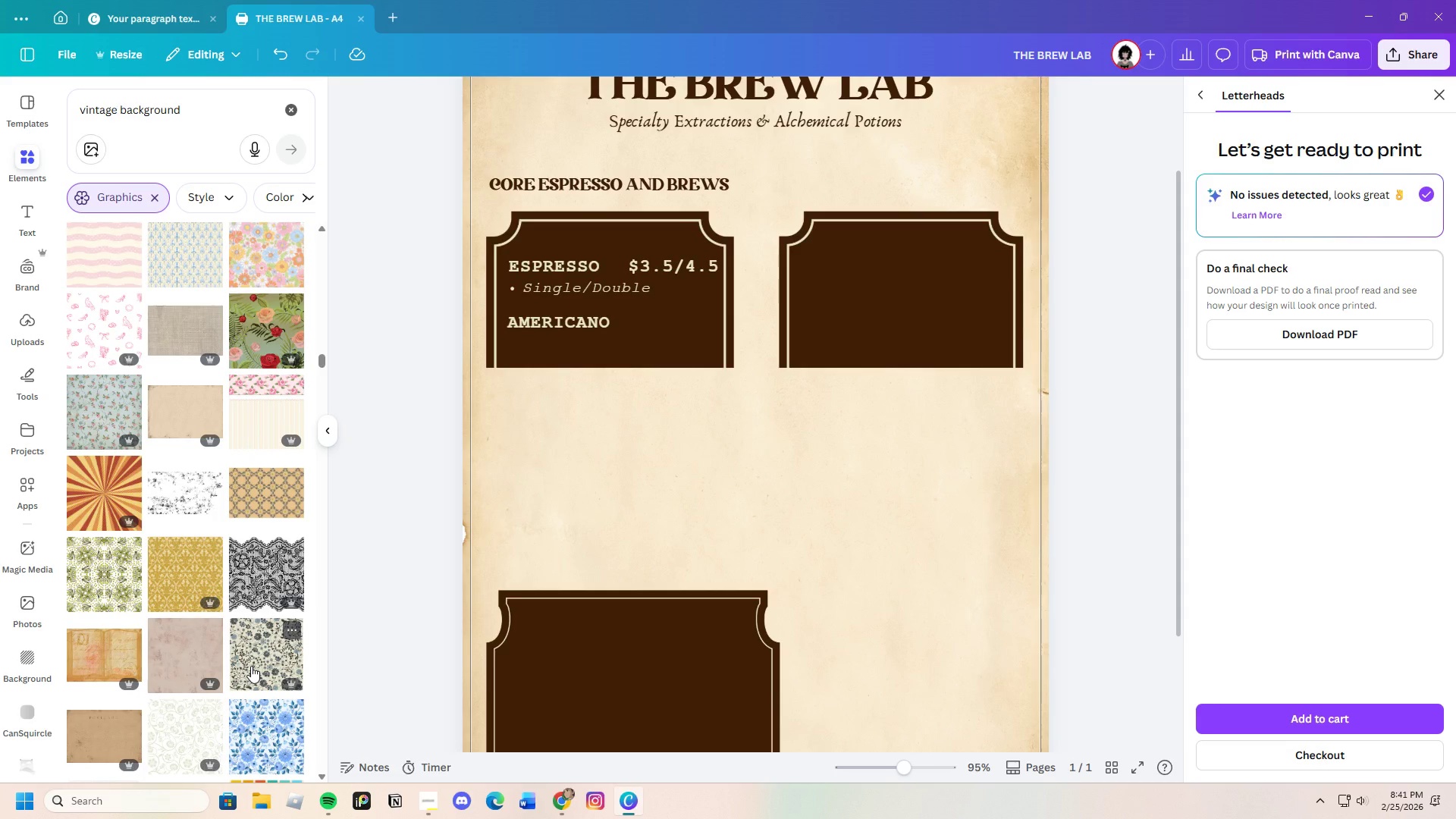 
wait(41.18)
 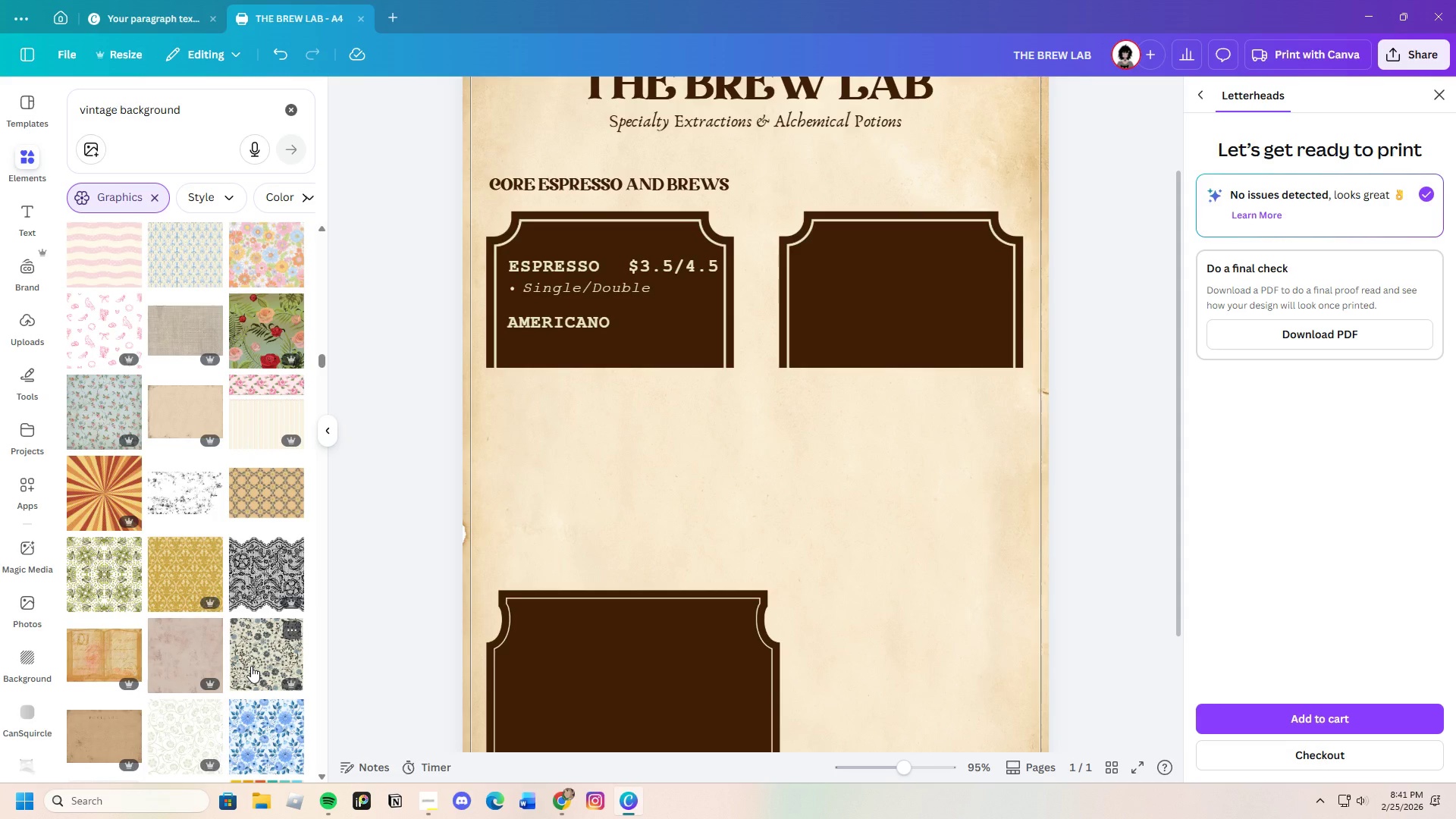 
scroll: coordinate [196, 712], scroll_direction: down, amount: 3.0
 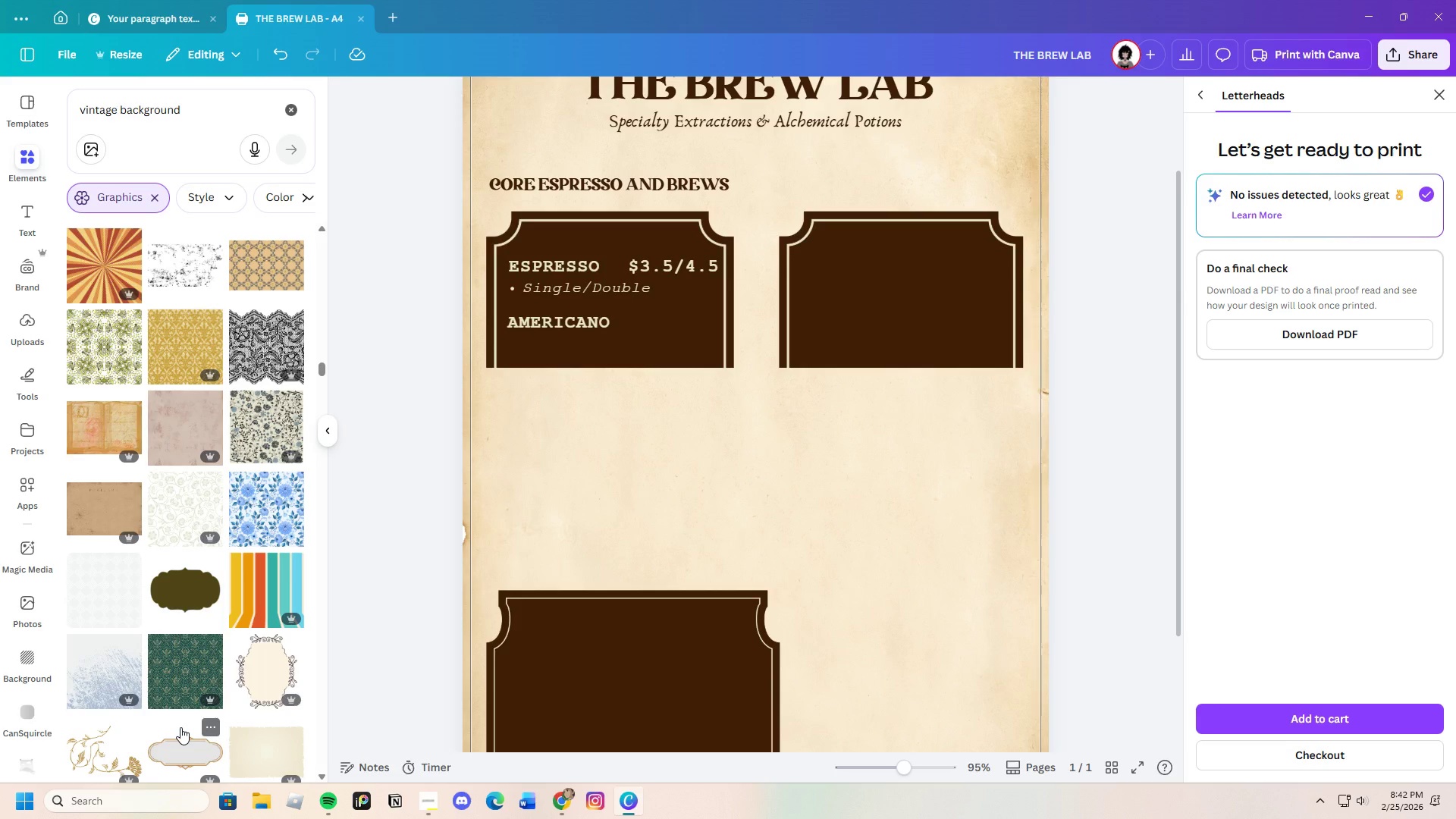 
wait(21.33)
 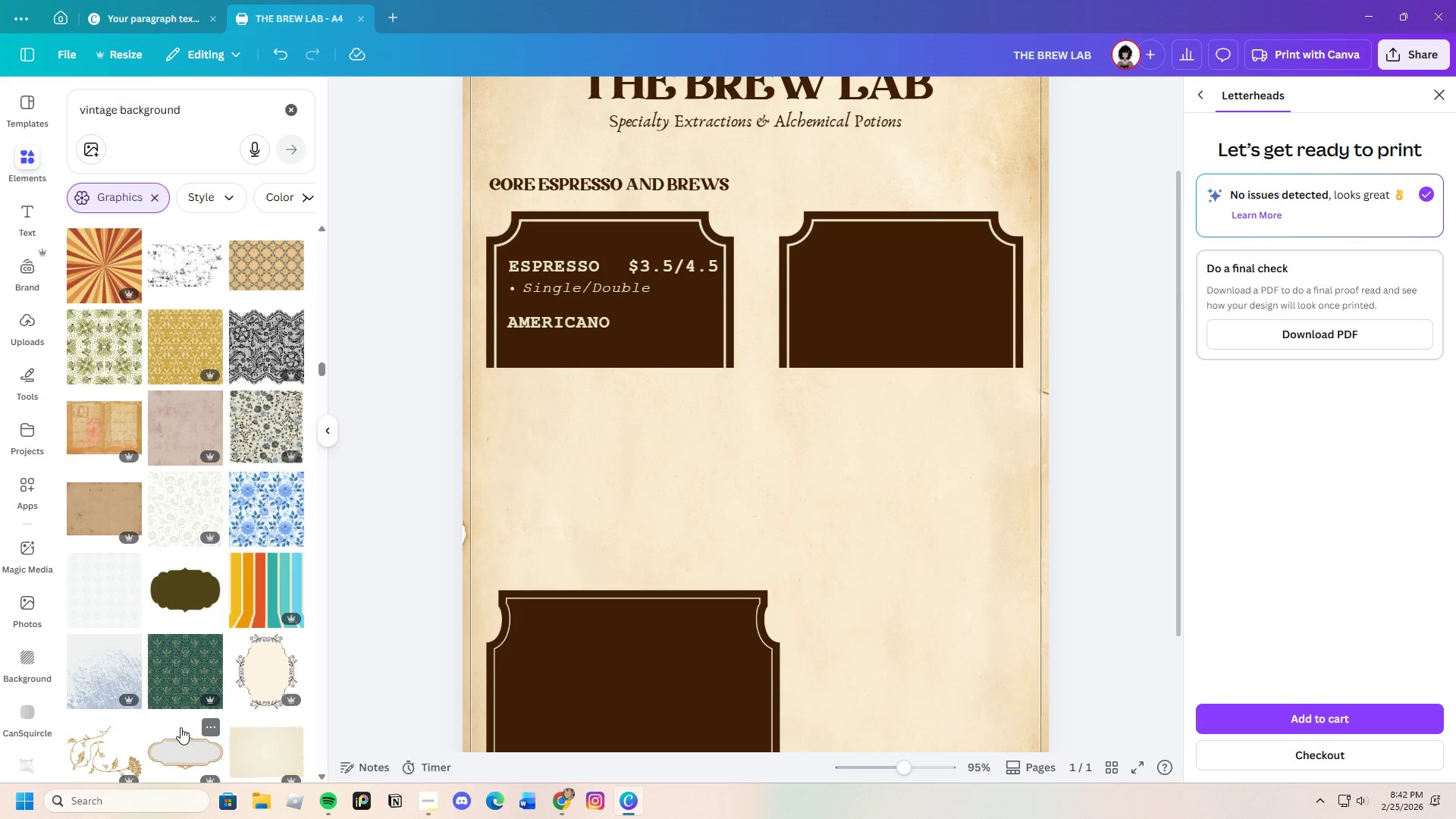 
scroll: coordinate [180, 727], scroll_direction: down, amount: 3.0
 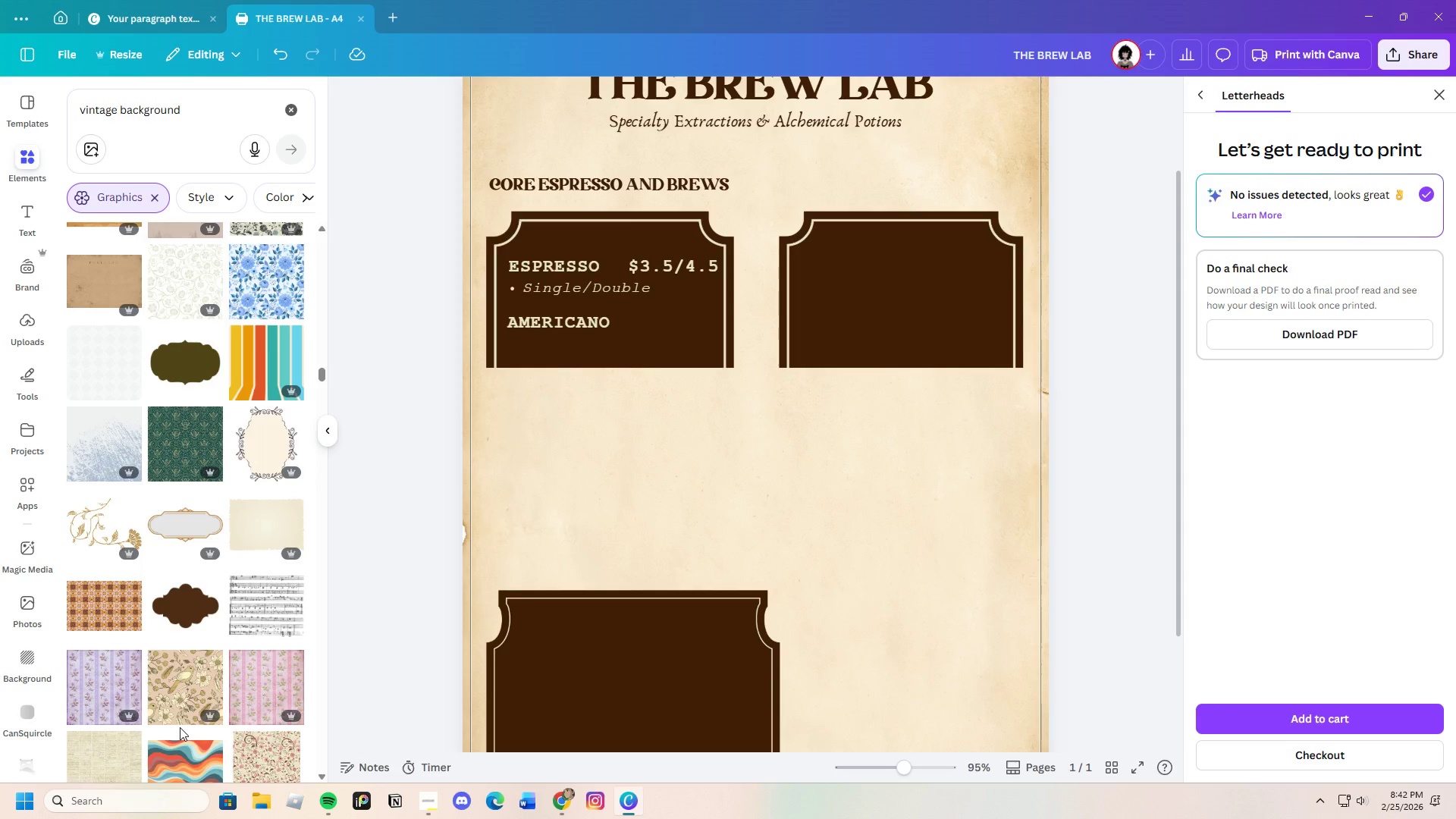 
wait(19.97)
 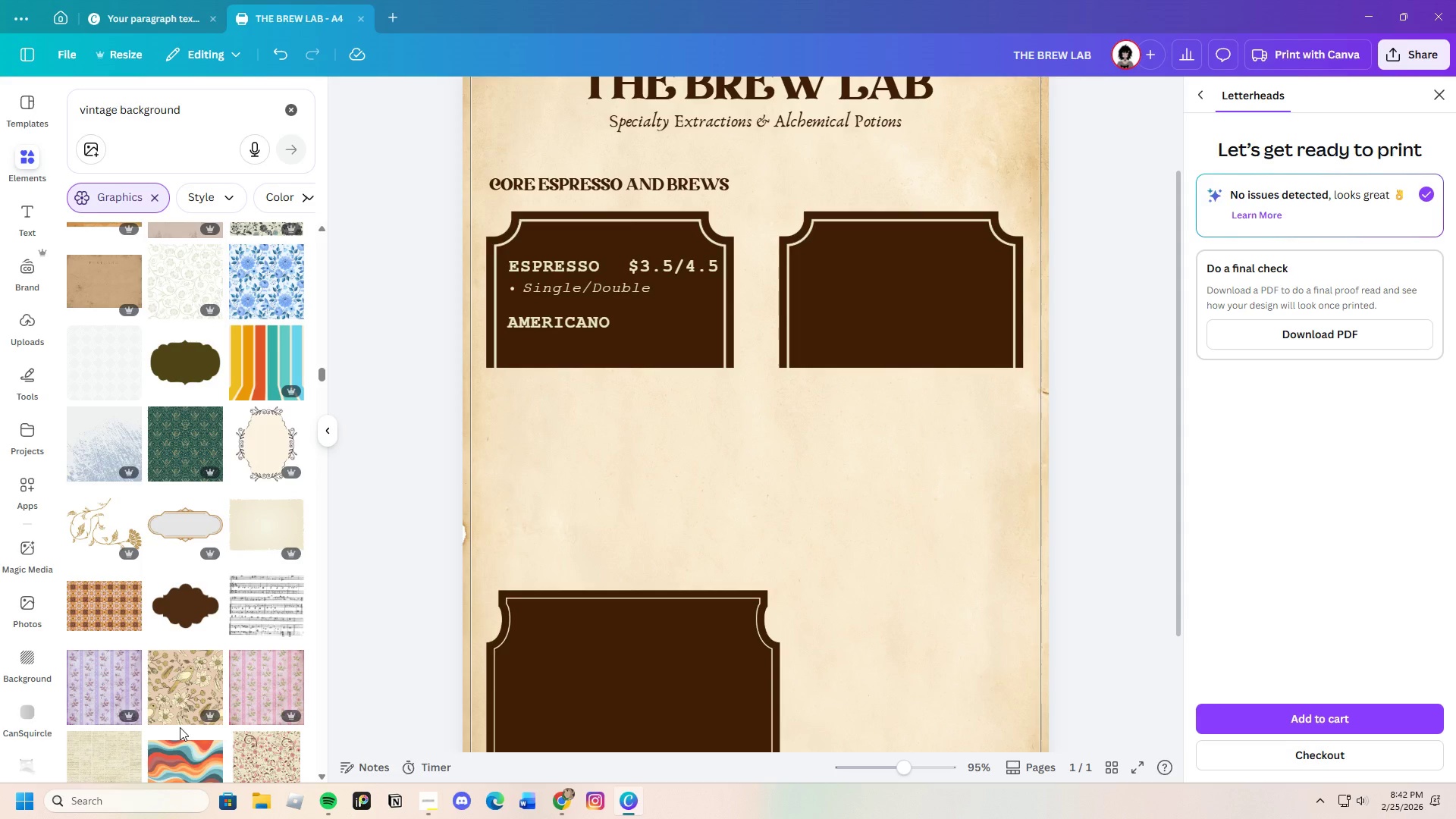 
left_click([574, 319])
 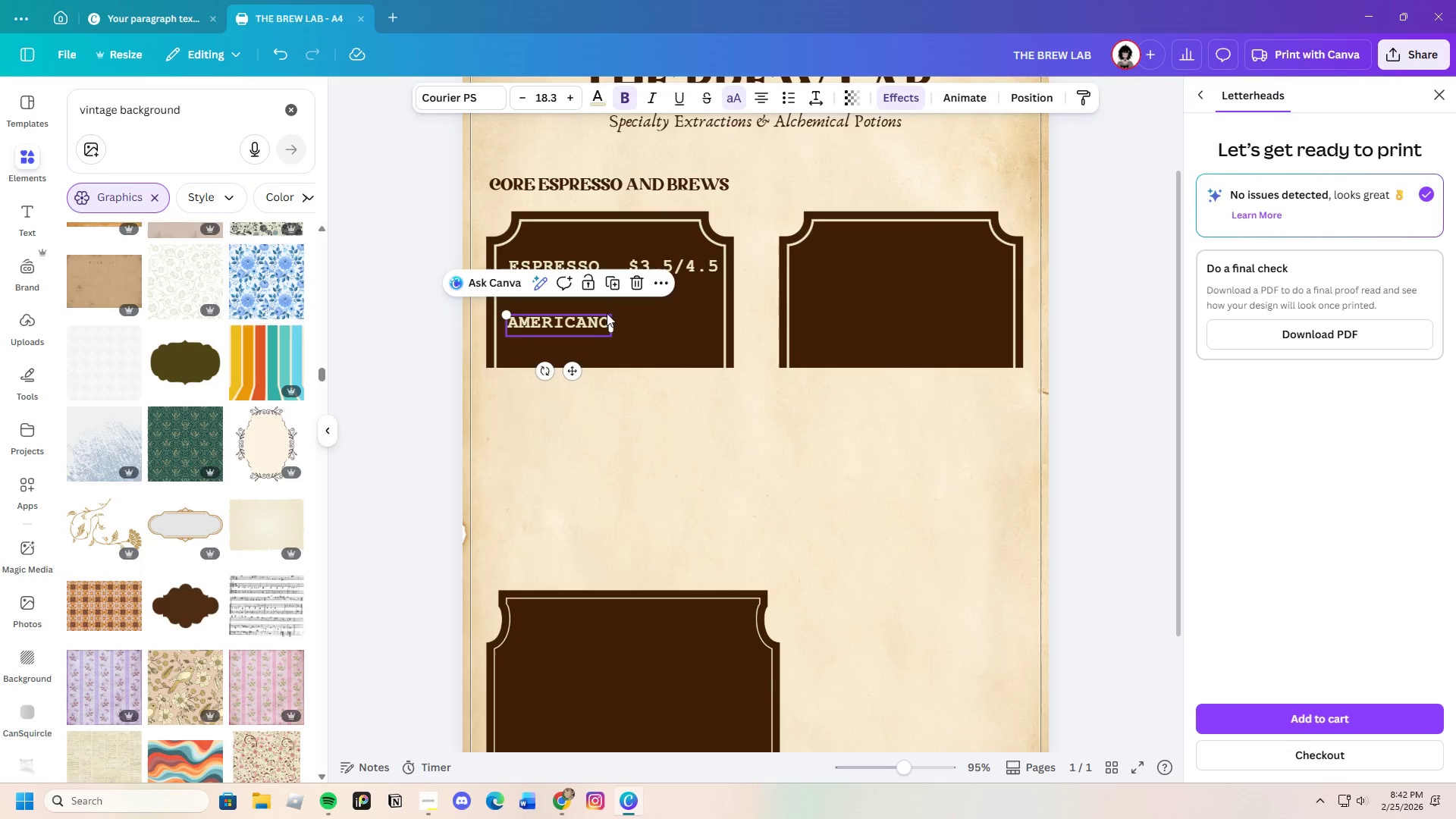 
left_click([675, 332])
 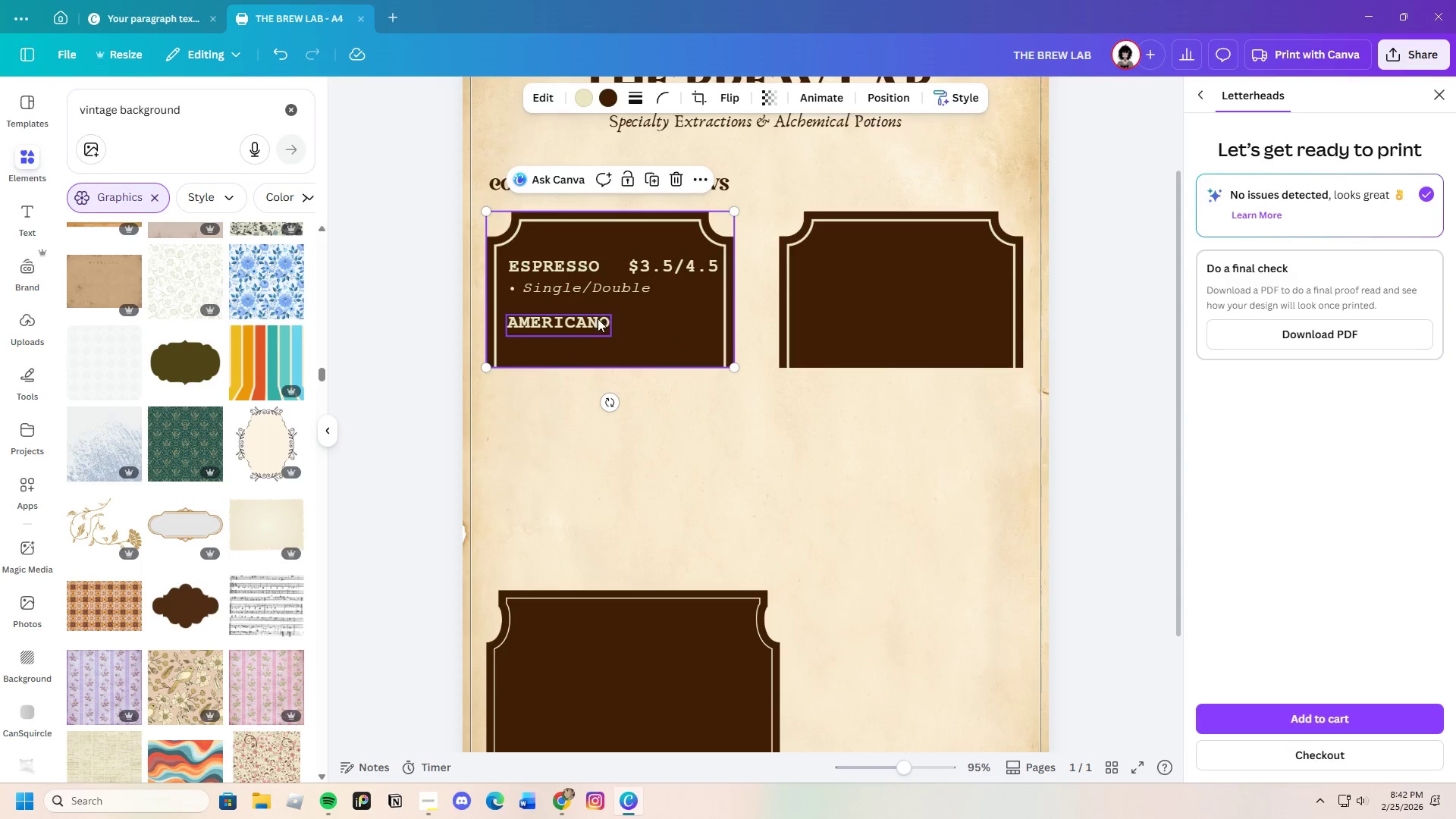 
left_click([595, 321])
 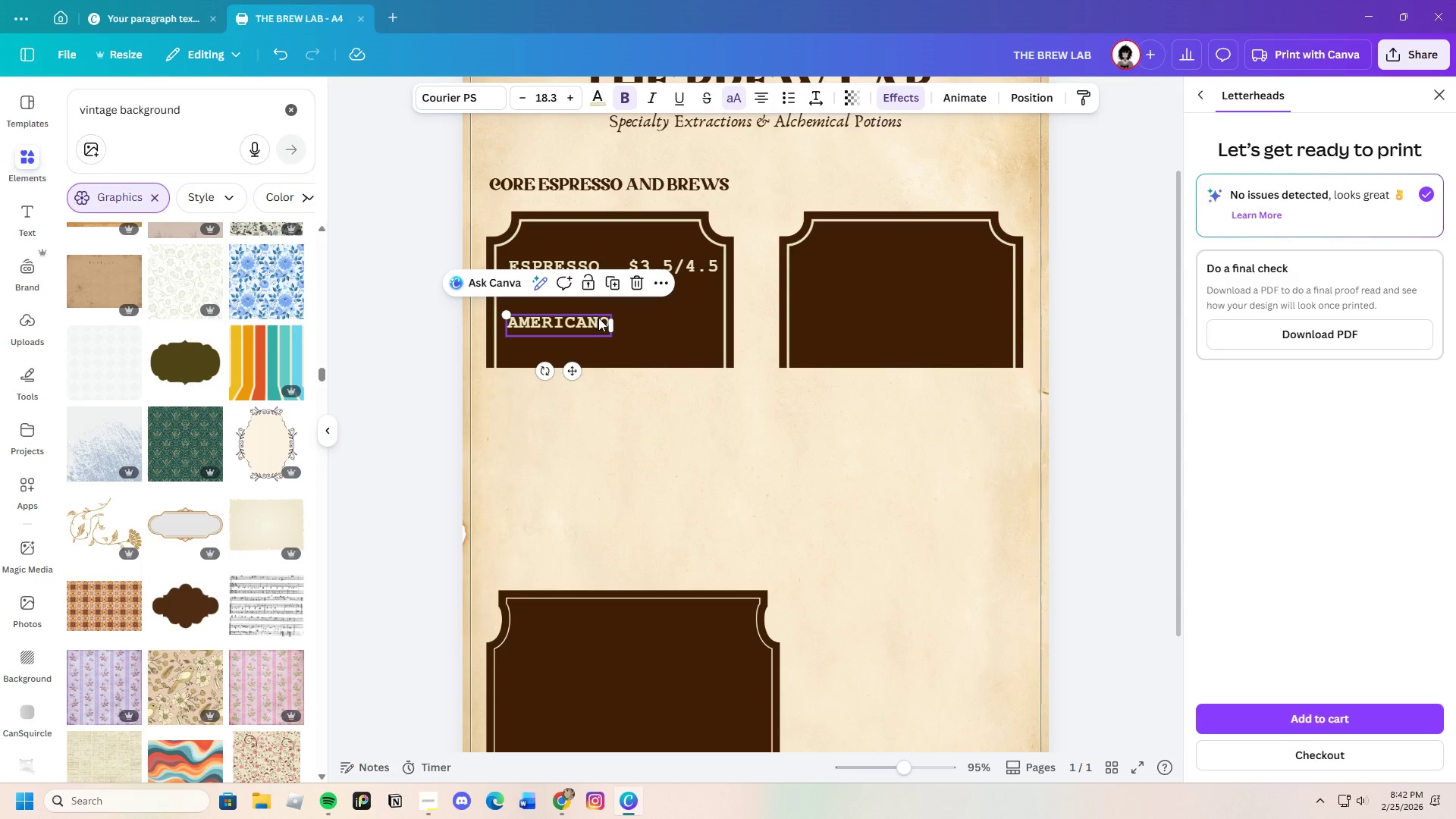 
key(Control+C)
 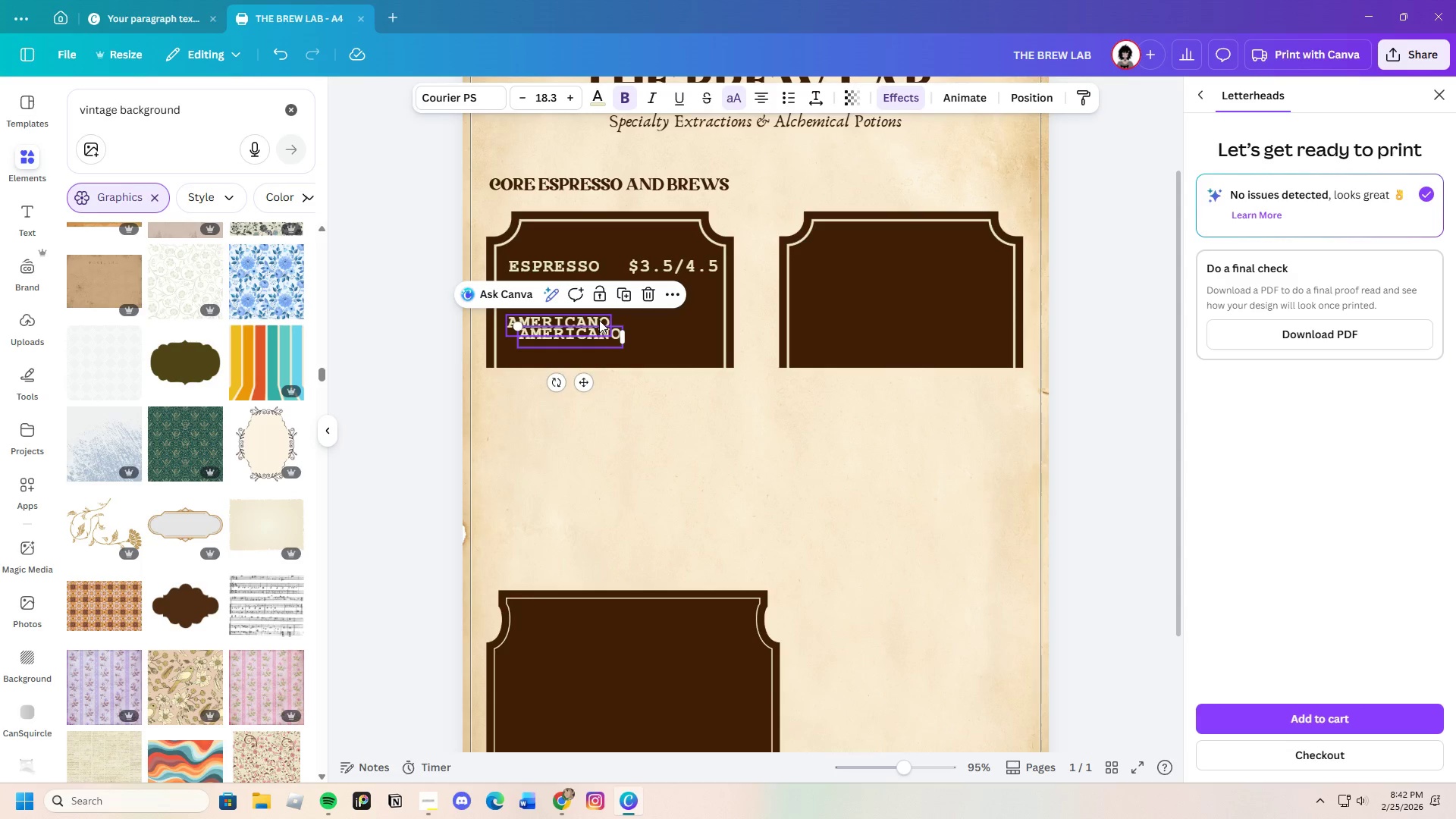 
key(Control+V)
 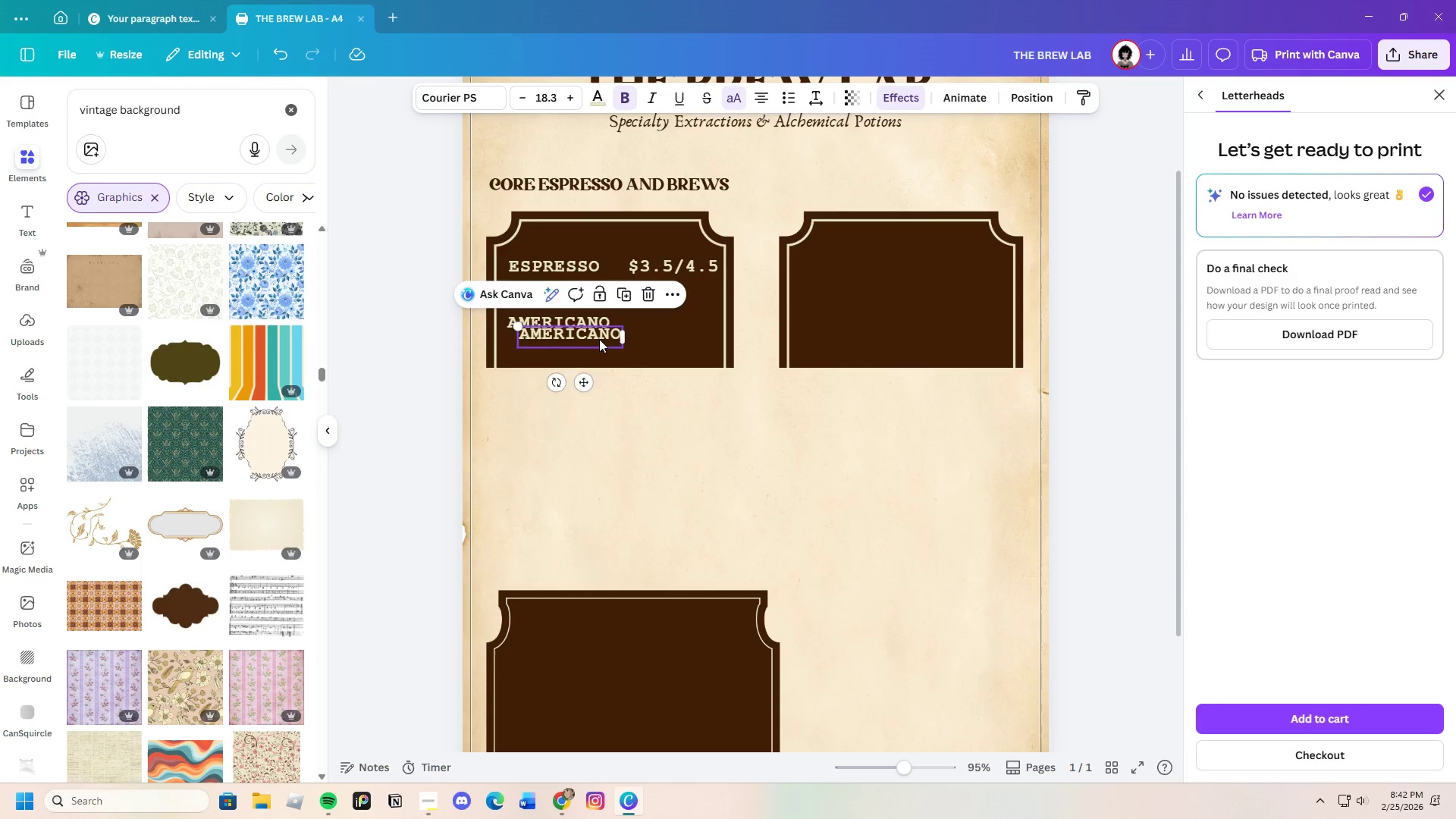 
left_click_drag(start_coordinate=[601, 330], to_coordinate=[595, 349])
 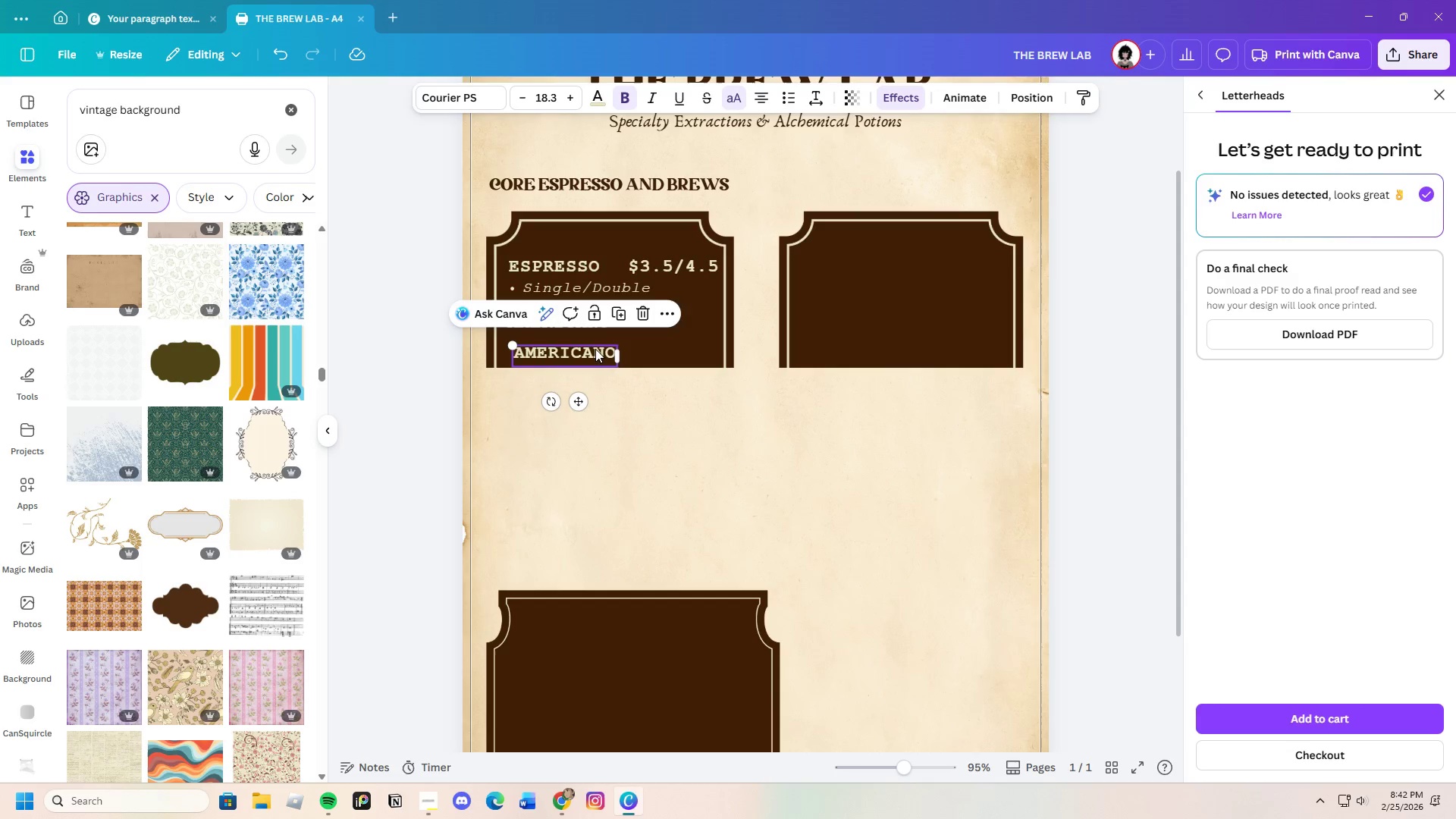 
double_click([595, 349])
 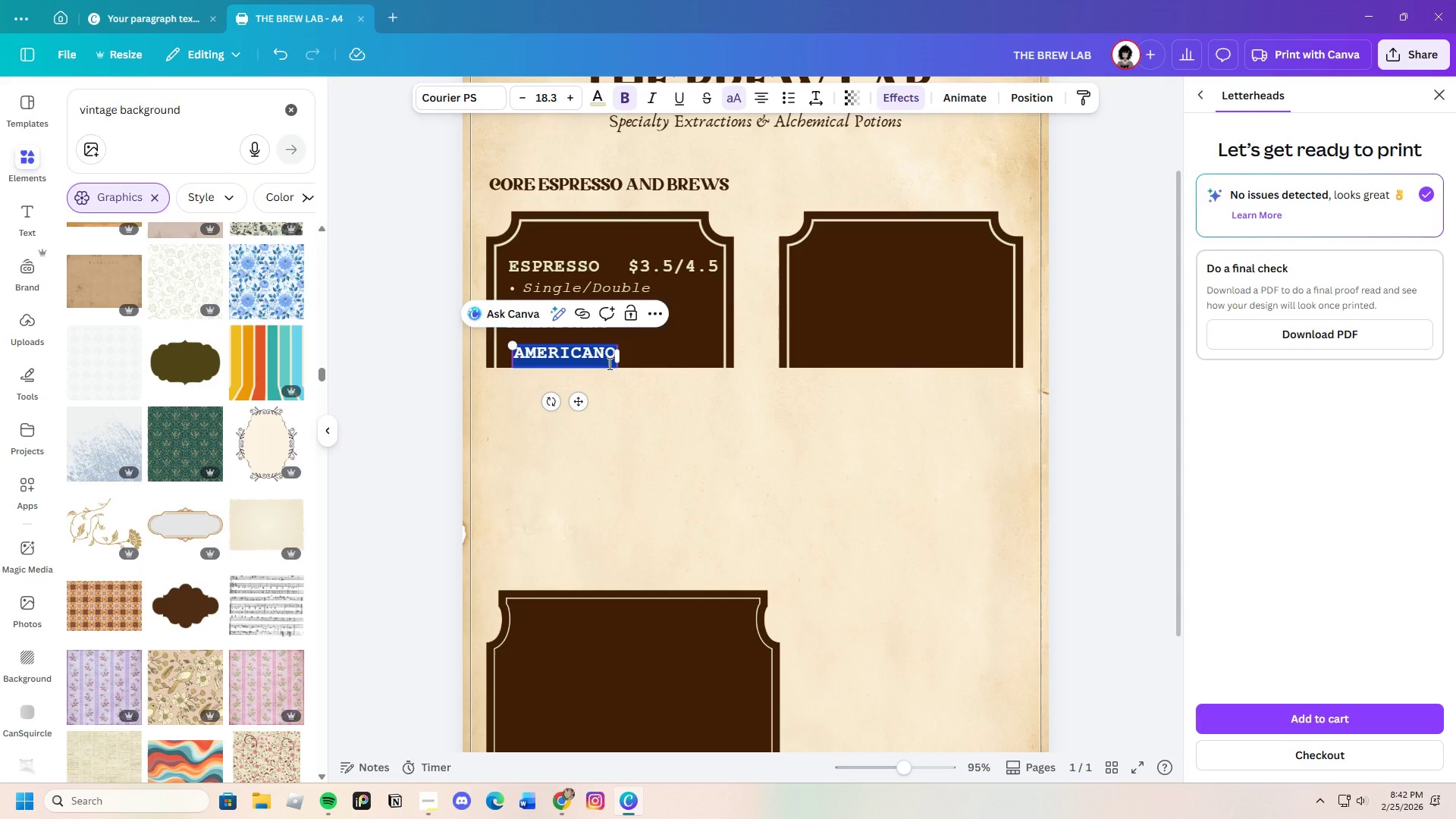 
key(Backspace)
type(Latte)
 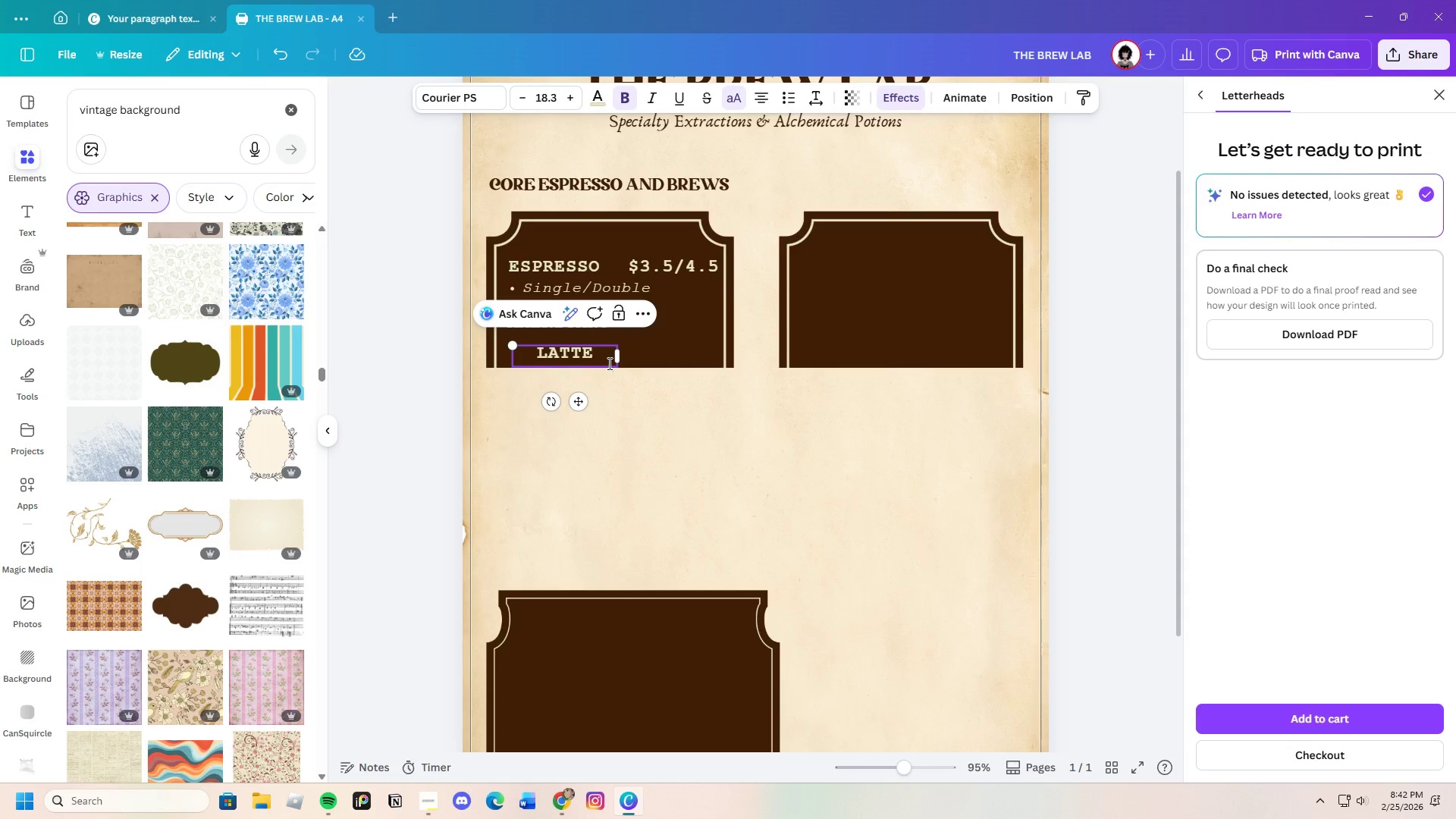 
left_click([667, 337])
 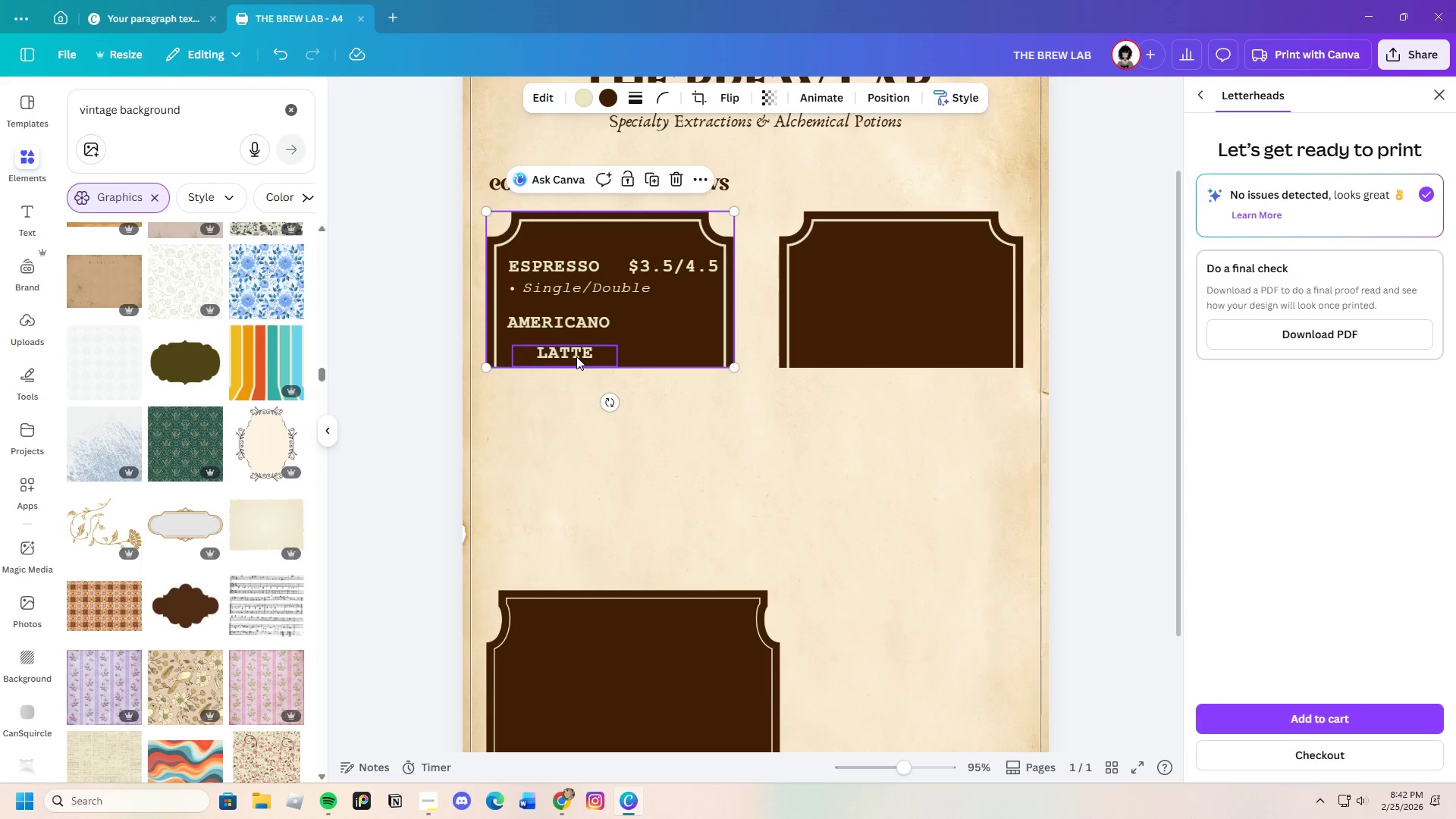 
left_click_drag(start_coordinate=[546, 324], to_coordinate=[547, 314])
 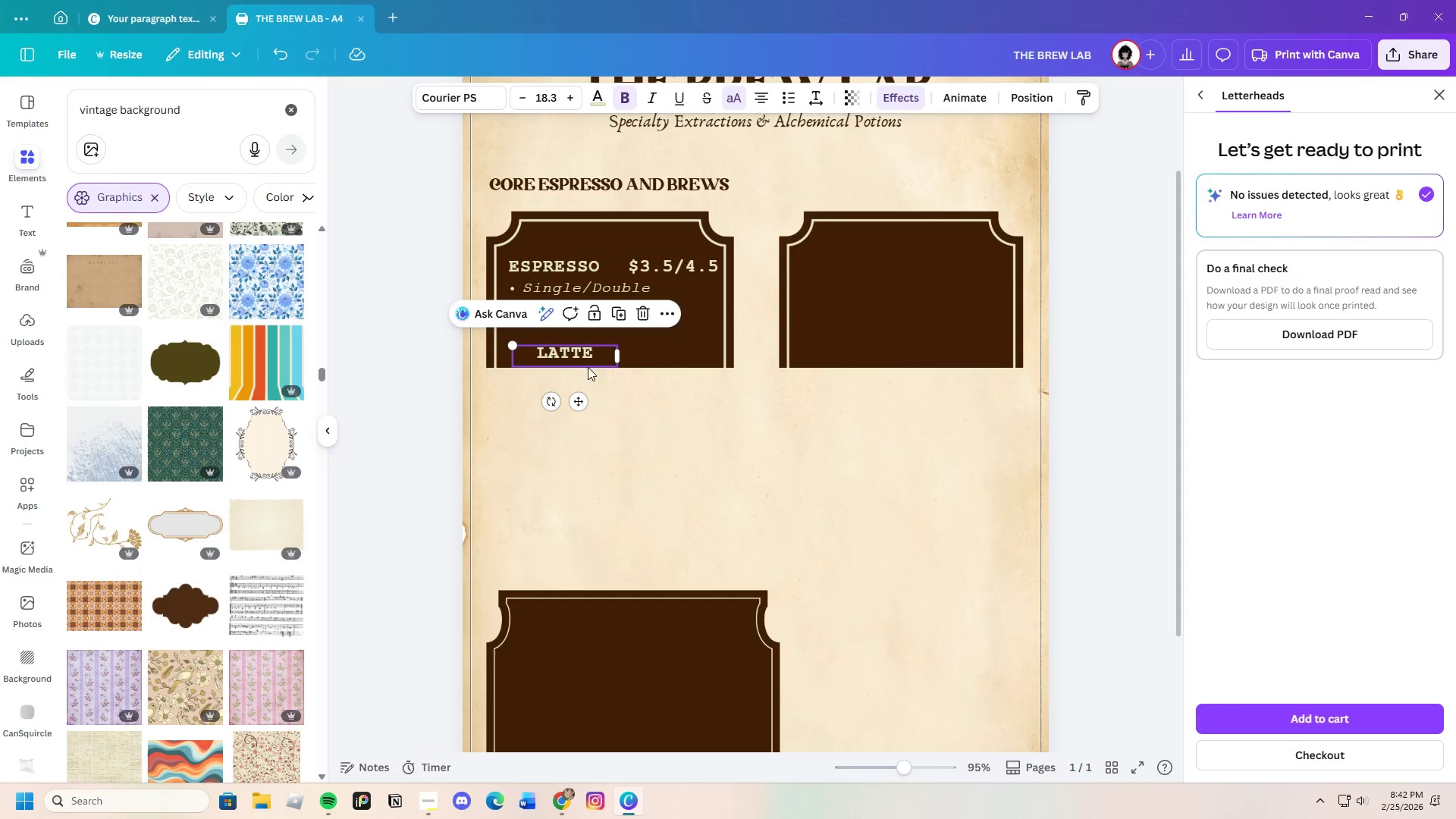 
left_click_drag(start_coordinate=[579, 403], to_coordinate=[575, 393])
 